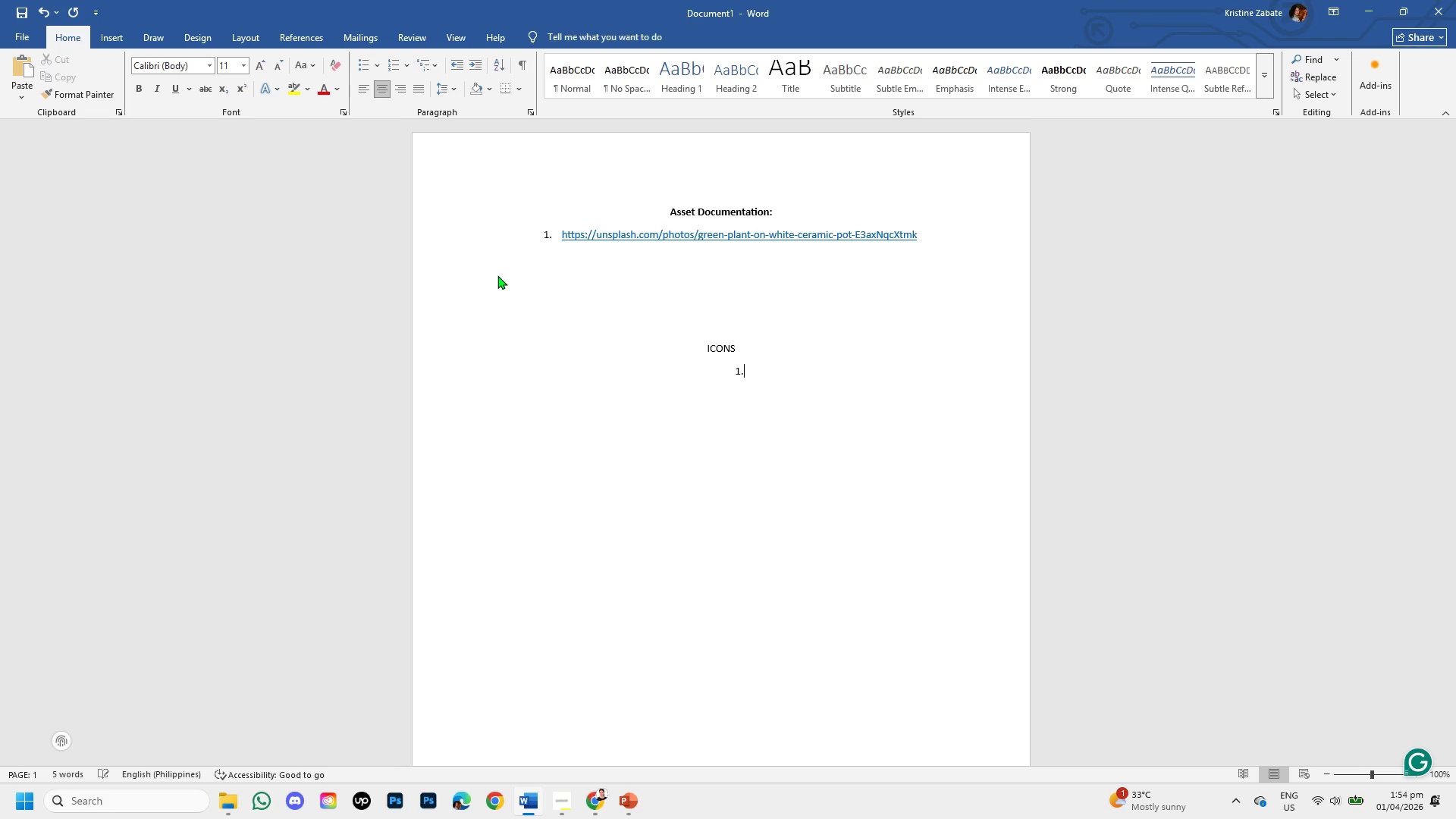 
key(Space)
 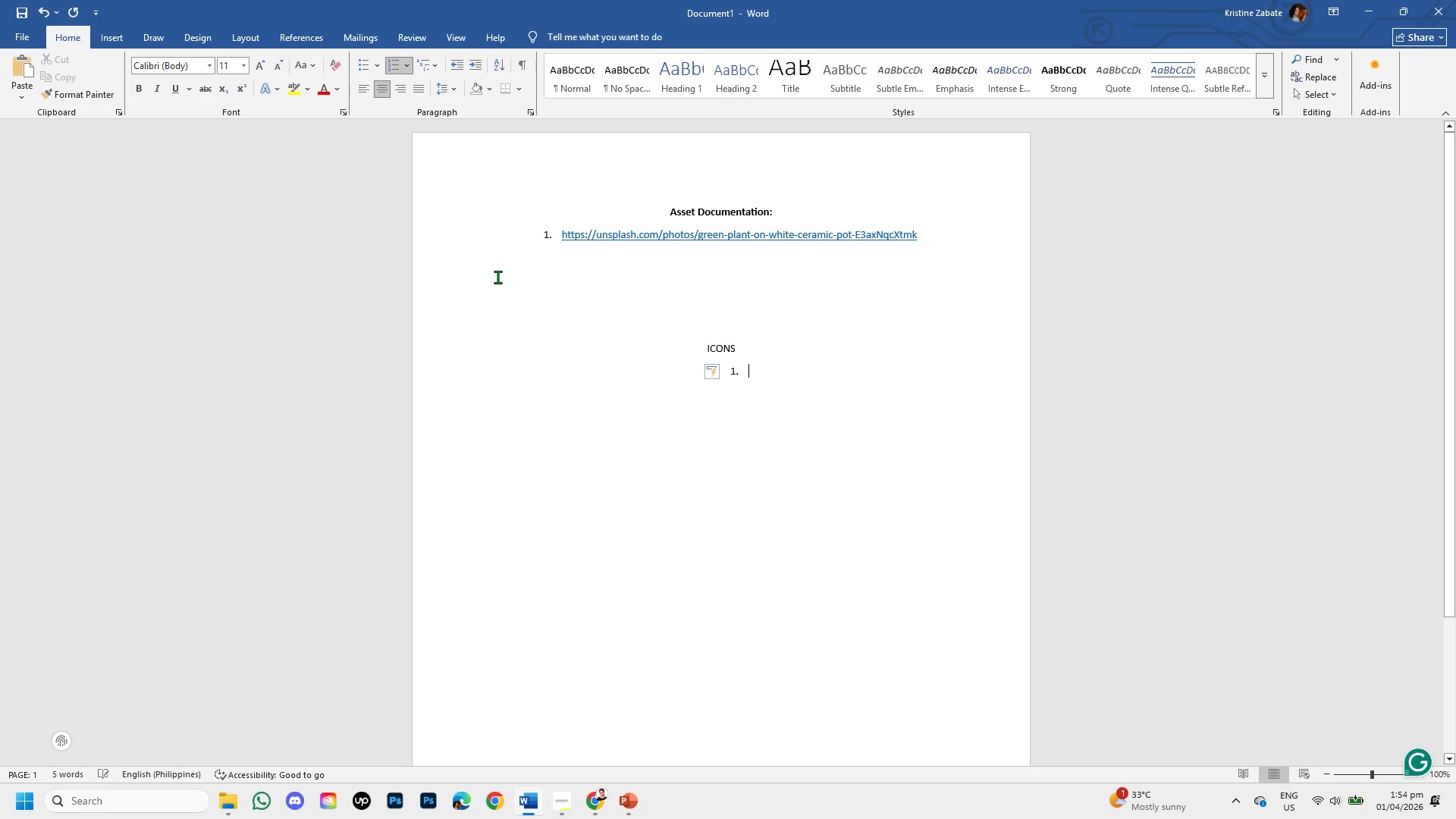 
key(Meta+MetaLeft)
 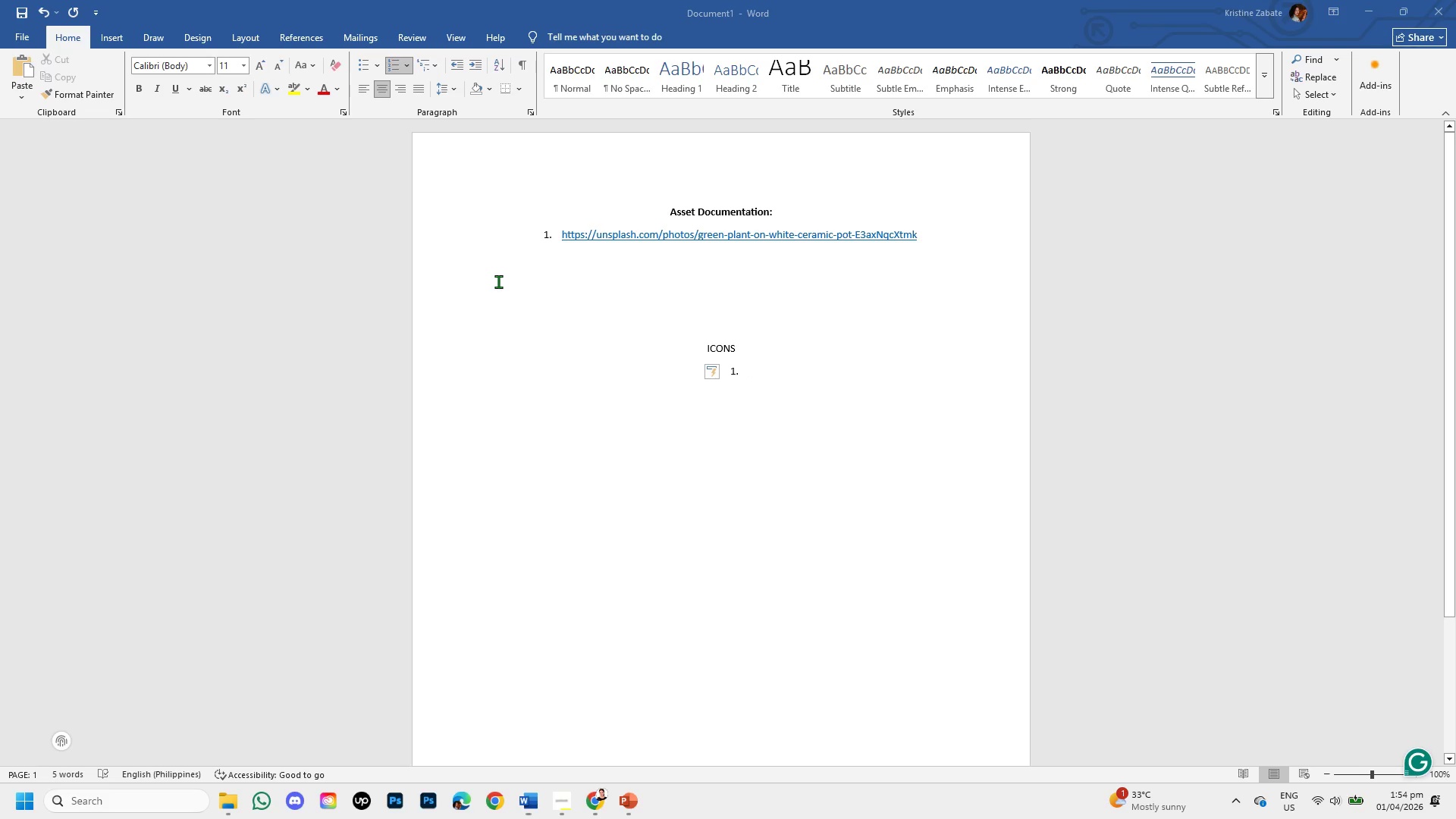 
key(Control+ControlLeft)
 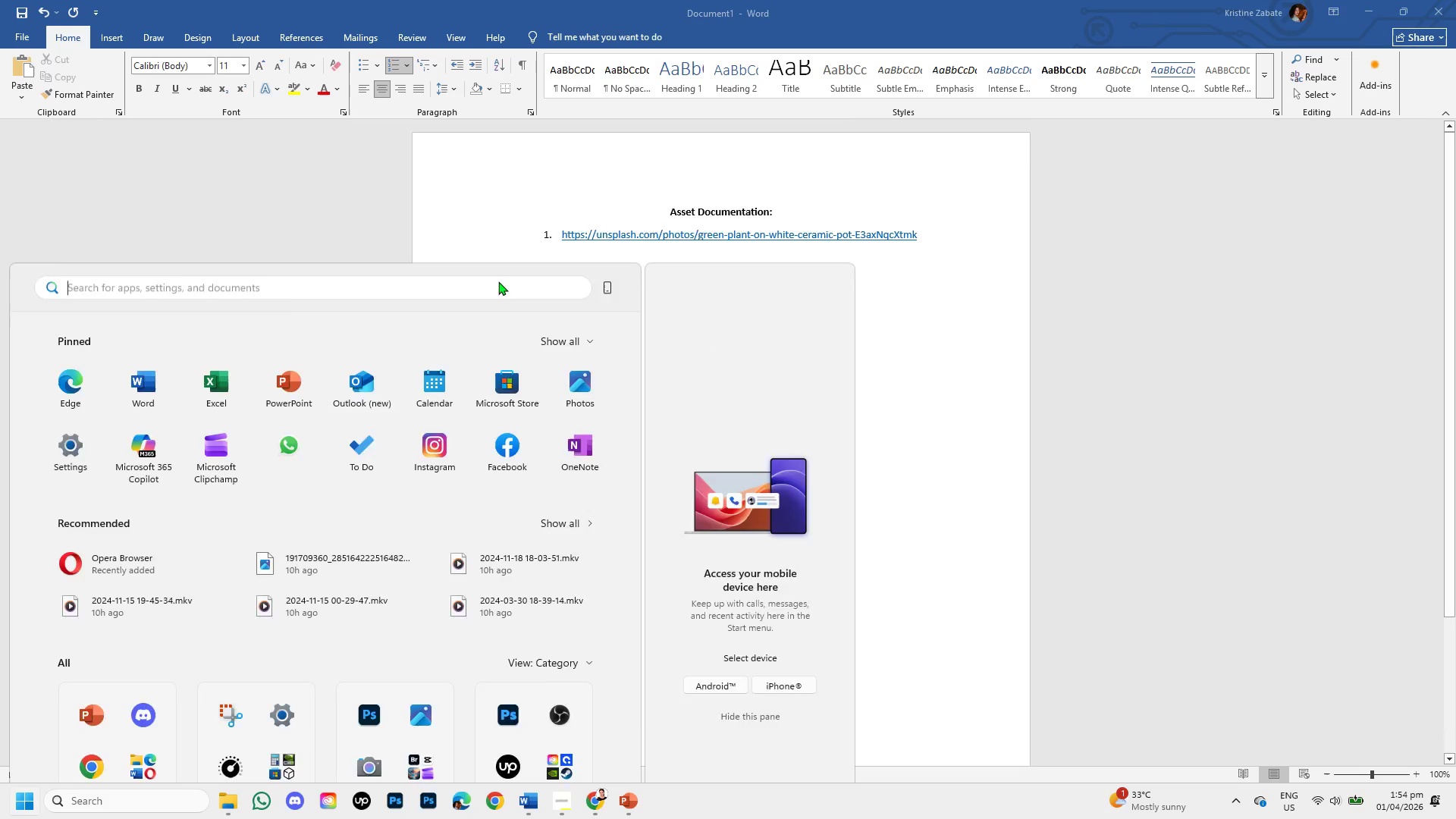 
hold_key(key=ControlLeft, duration=0.62)
 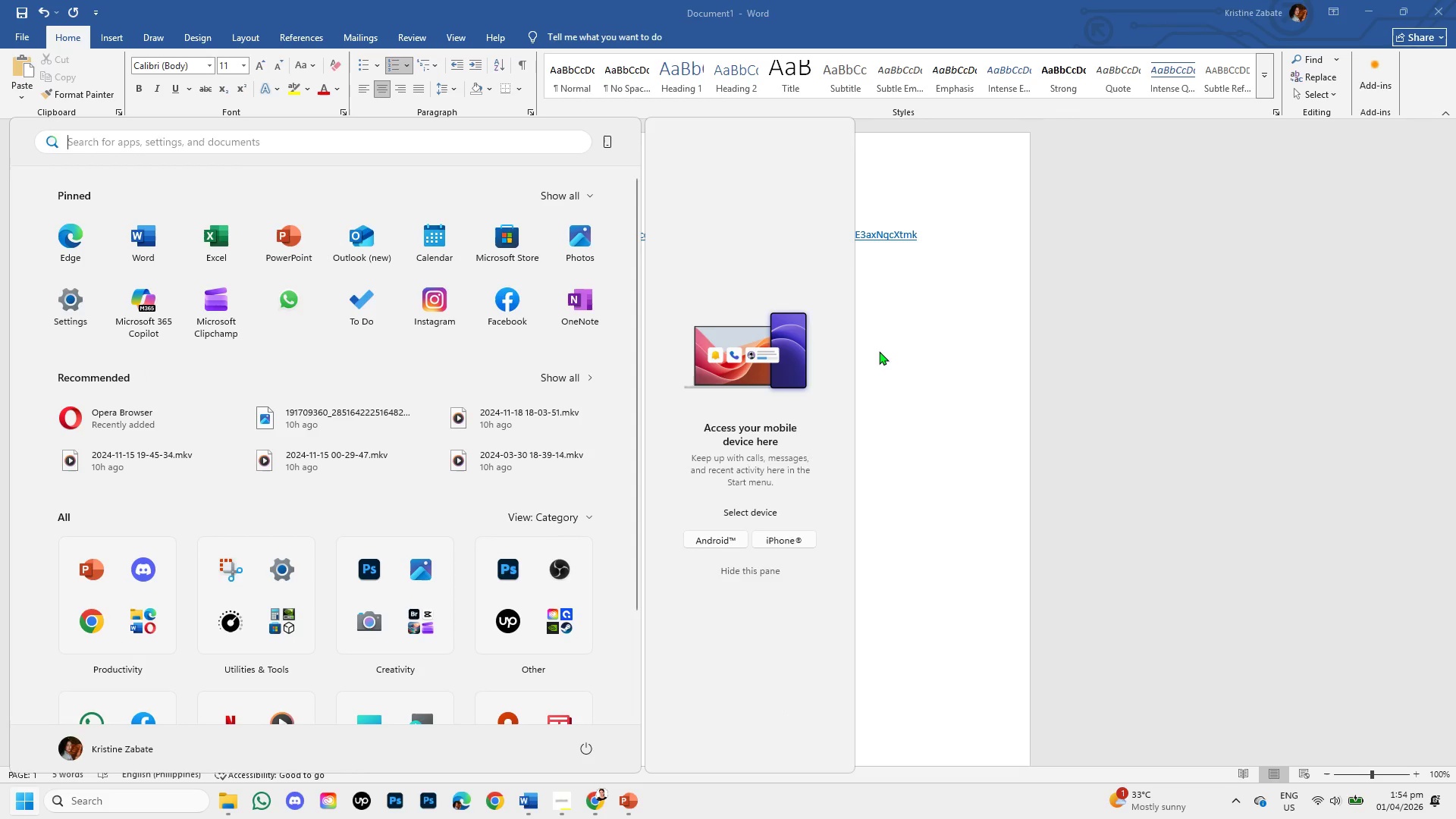 
left_click([879, 351])
 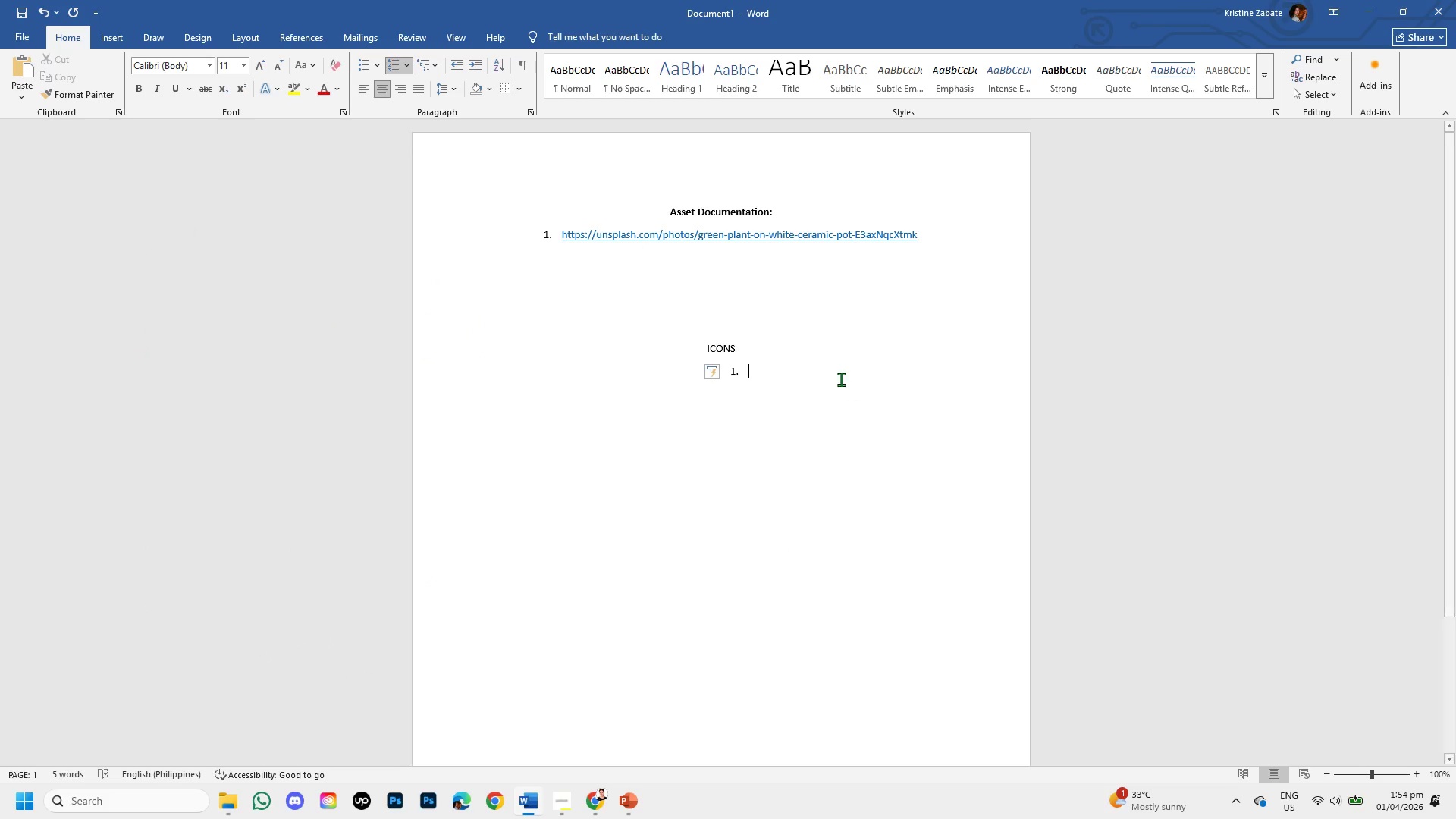 
key(Control+V)
 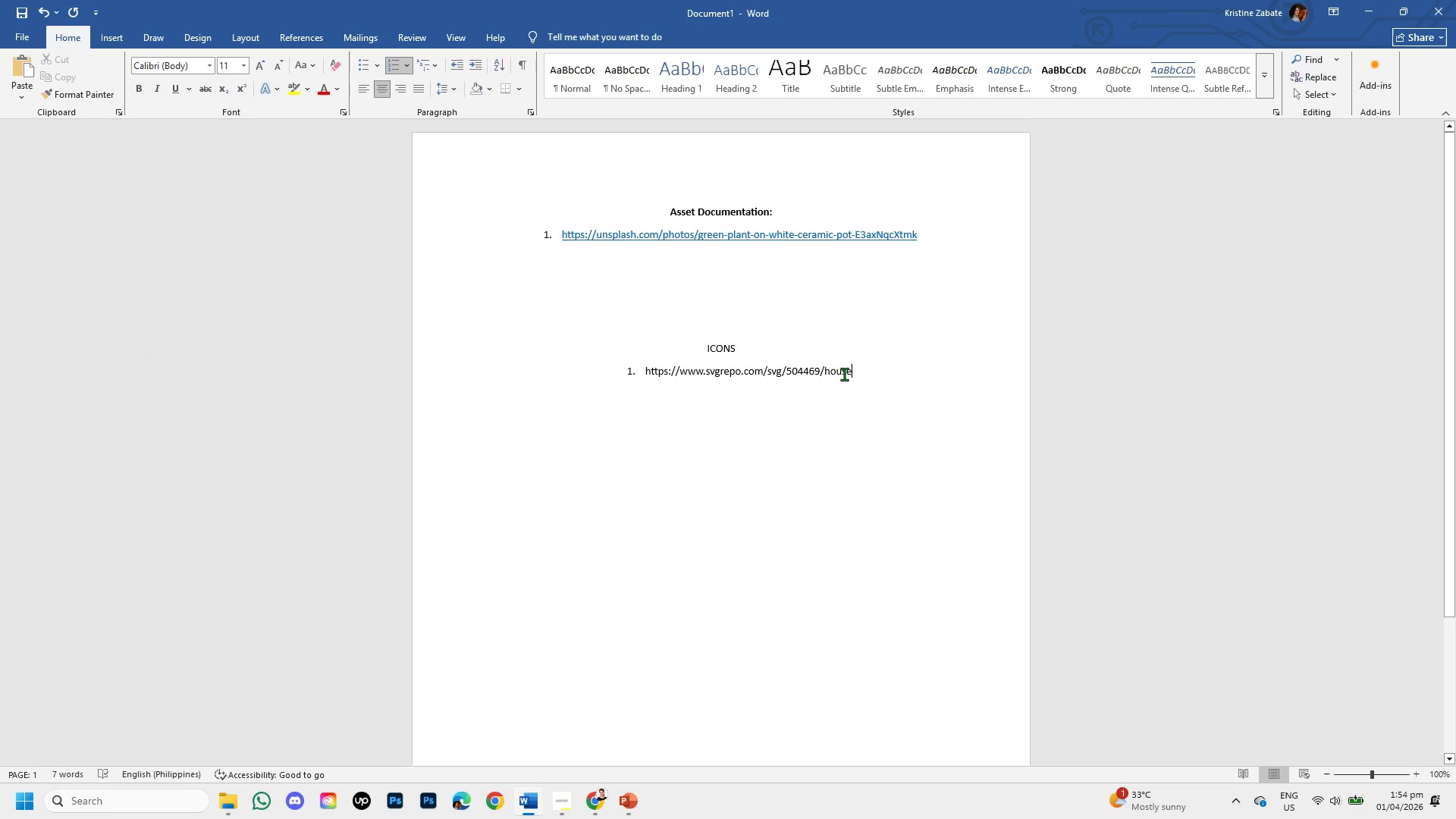 
key(Enter)
 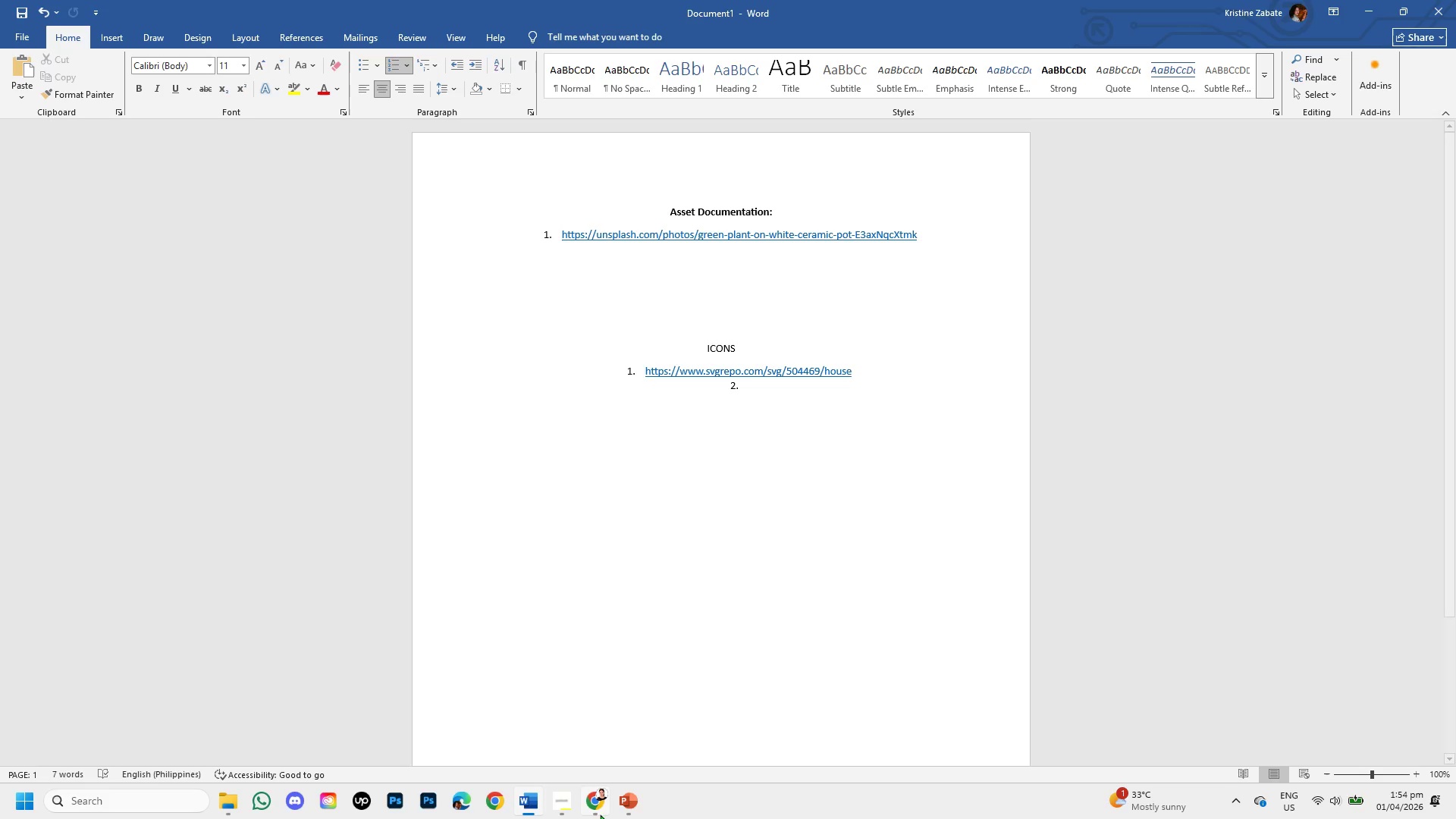 
left_click([595, 796])
 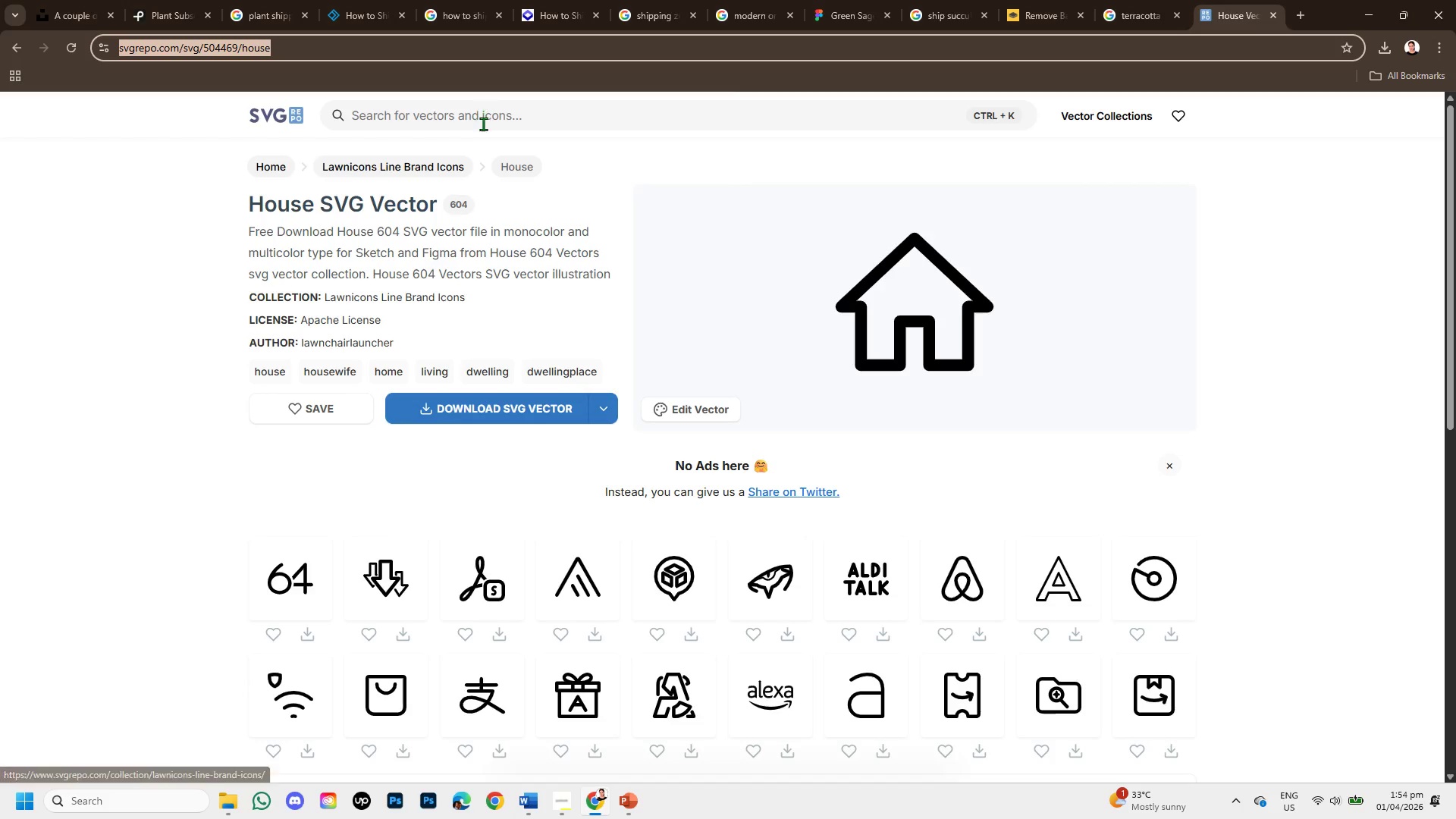 
left_click([475, 115])
 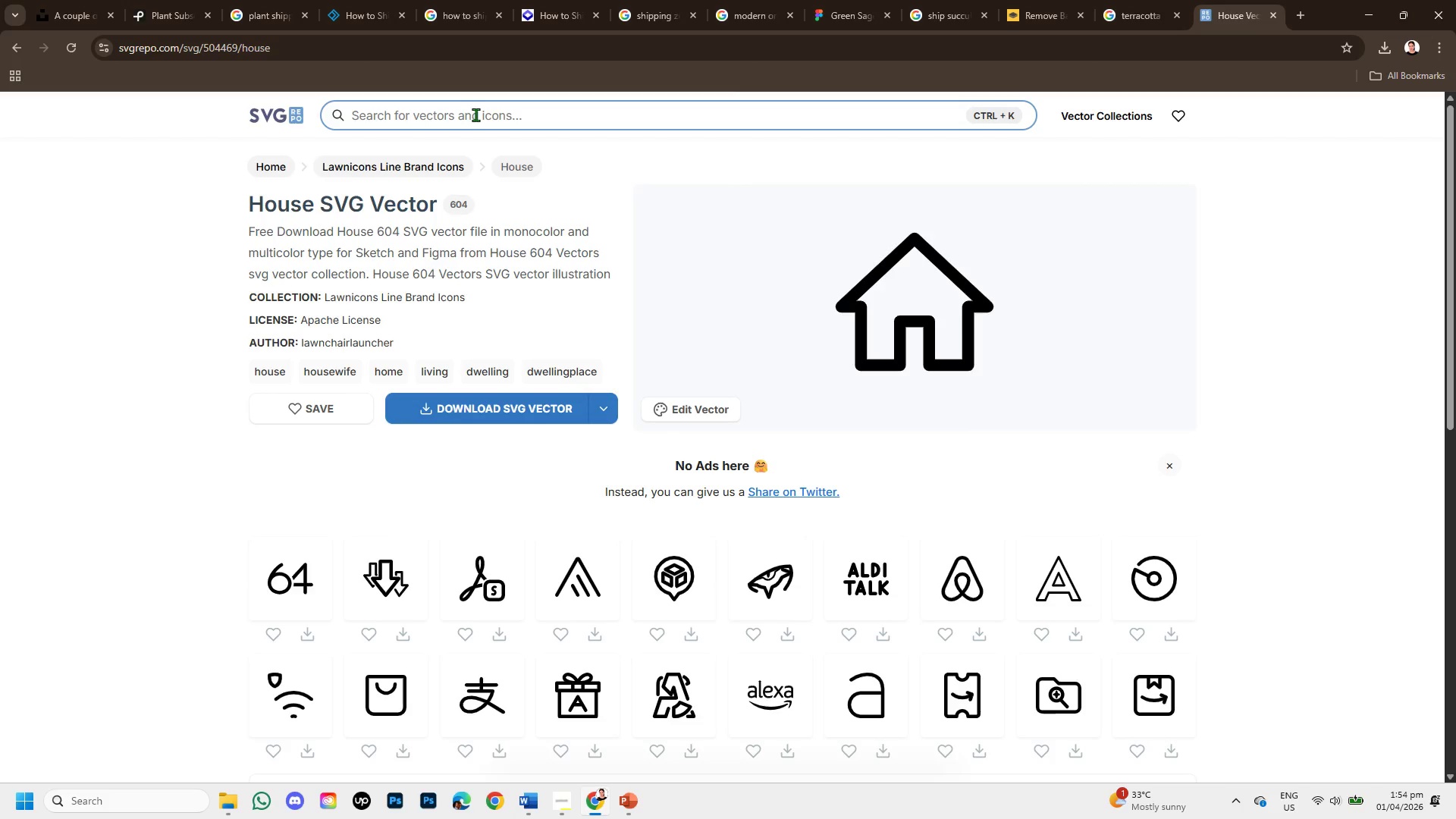 
type(AQ)
key(Backspace)
key(Backspace)
key(Backspace)
type(ARROW )
 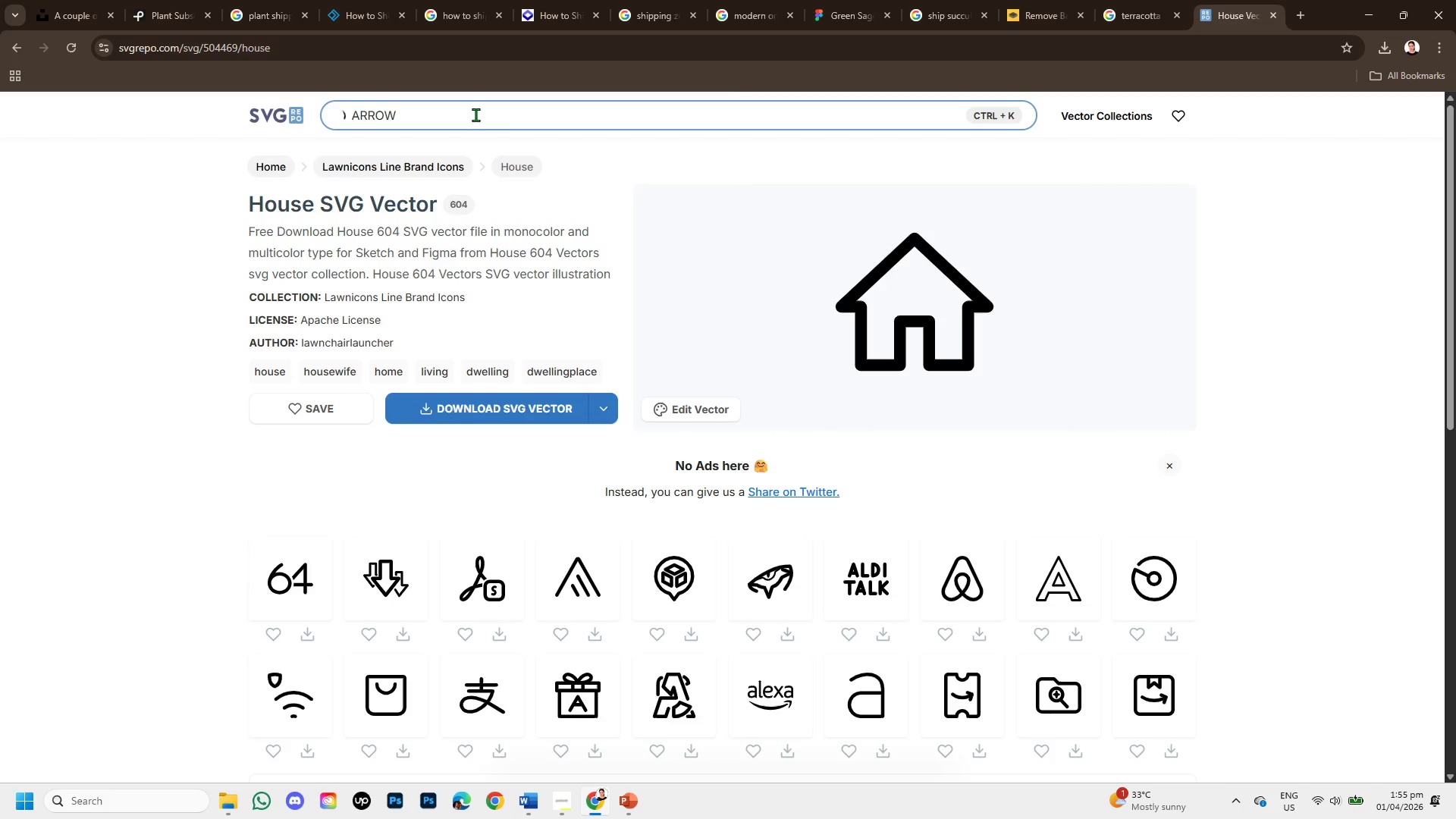 
key(Enter)
 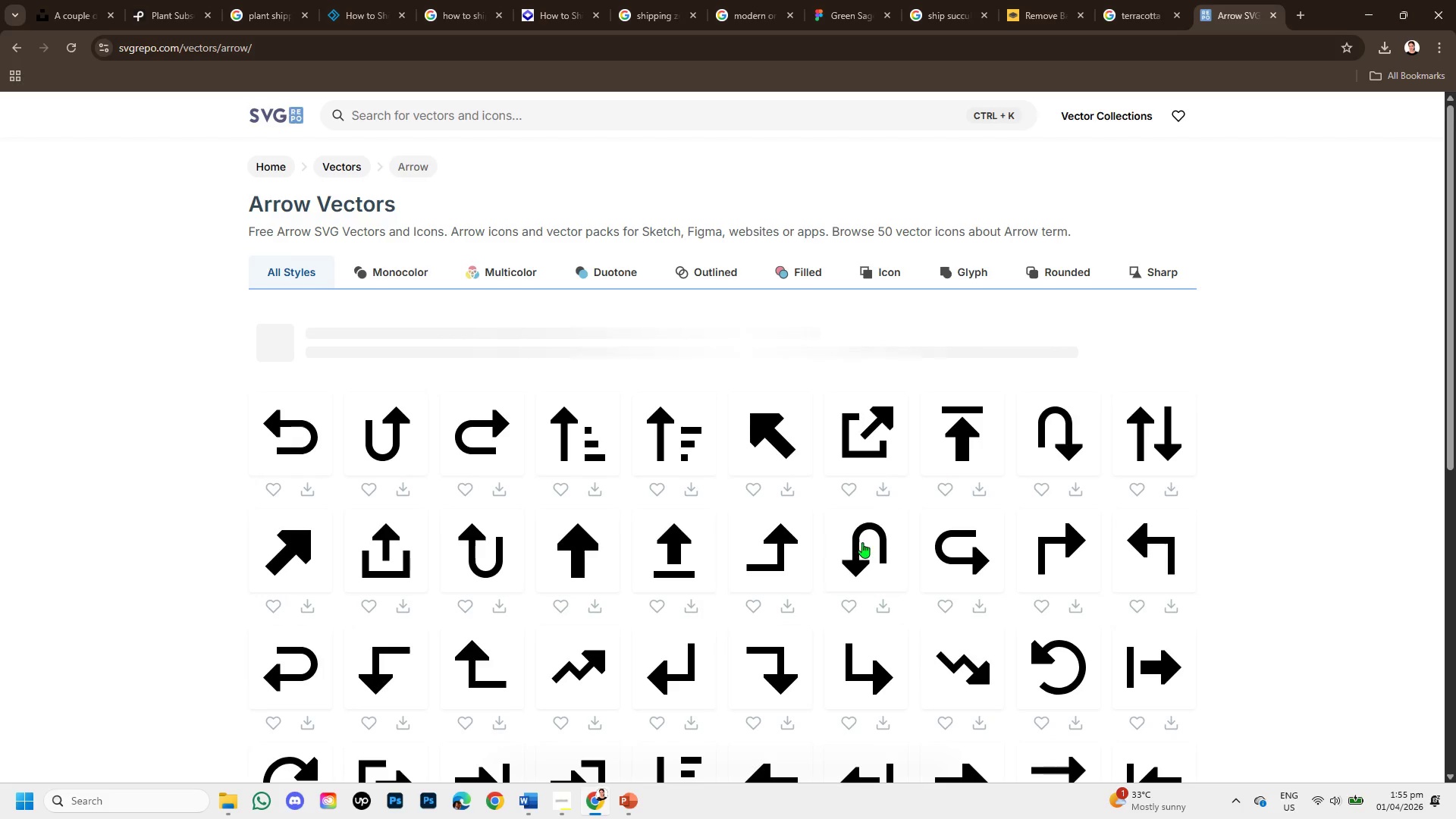 
scroll: coordinate [428, 613], scroll_direction: down, amount: 2.0
 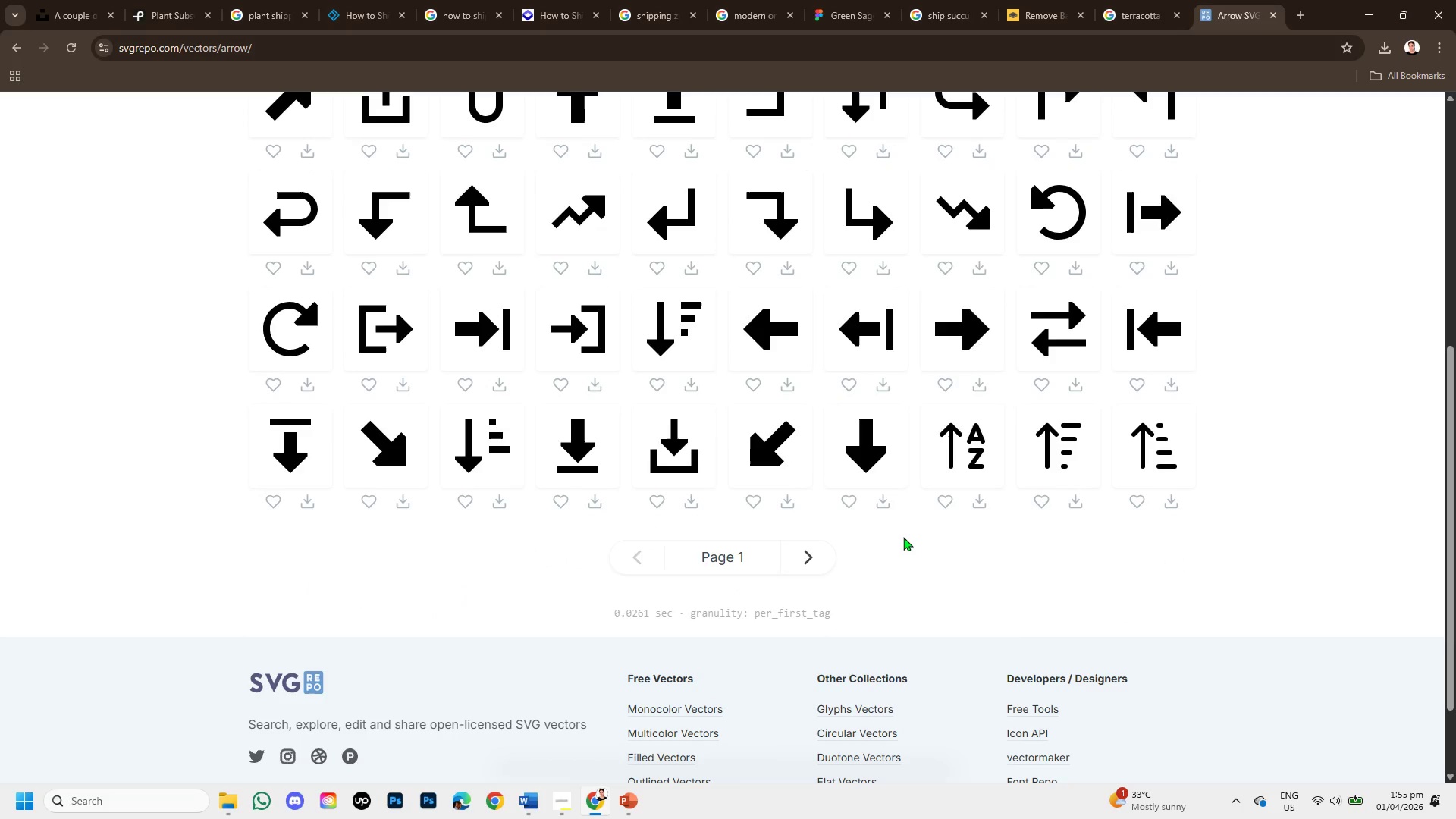 
wait(5.69)
 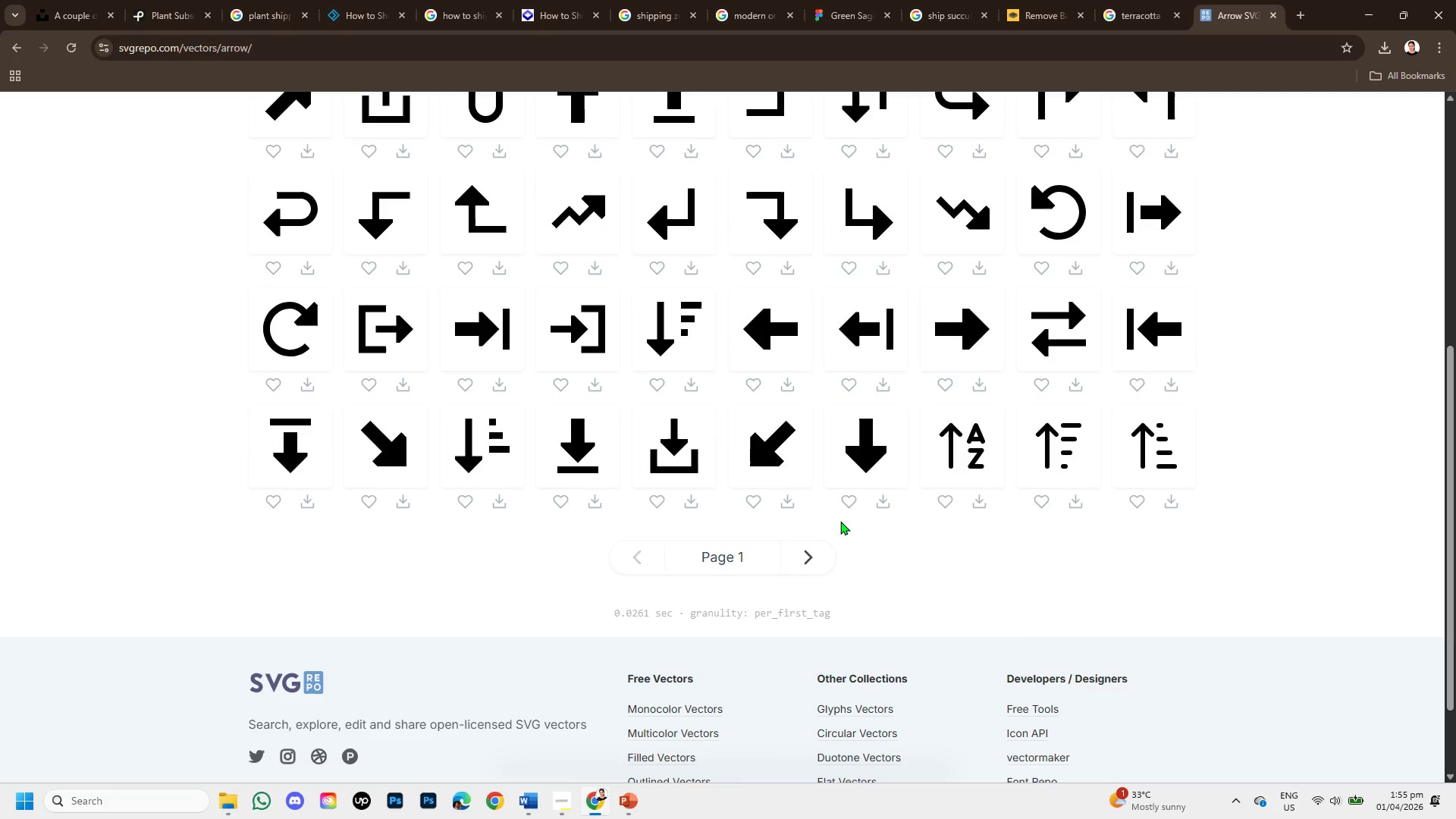 
mouse_move([462, 459])
 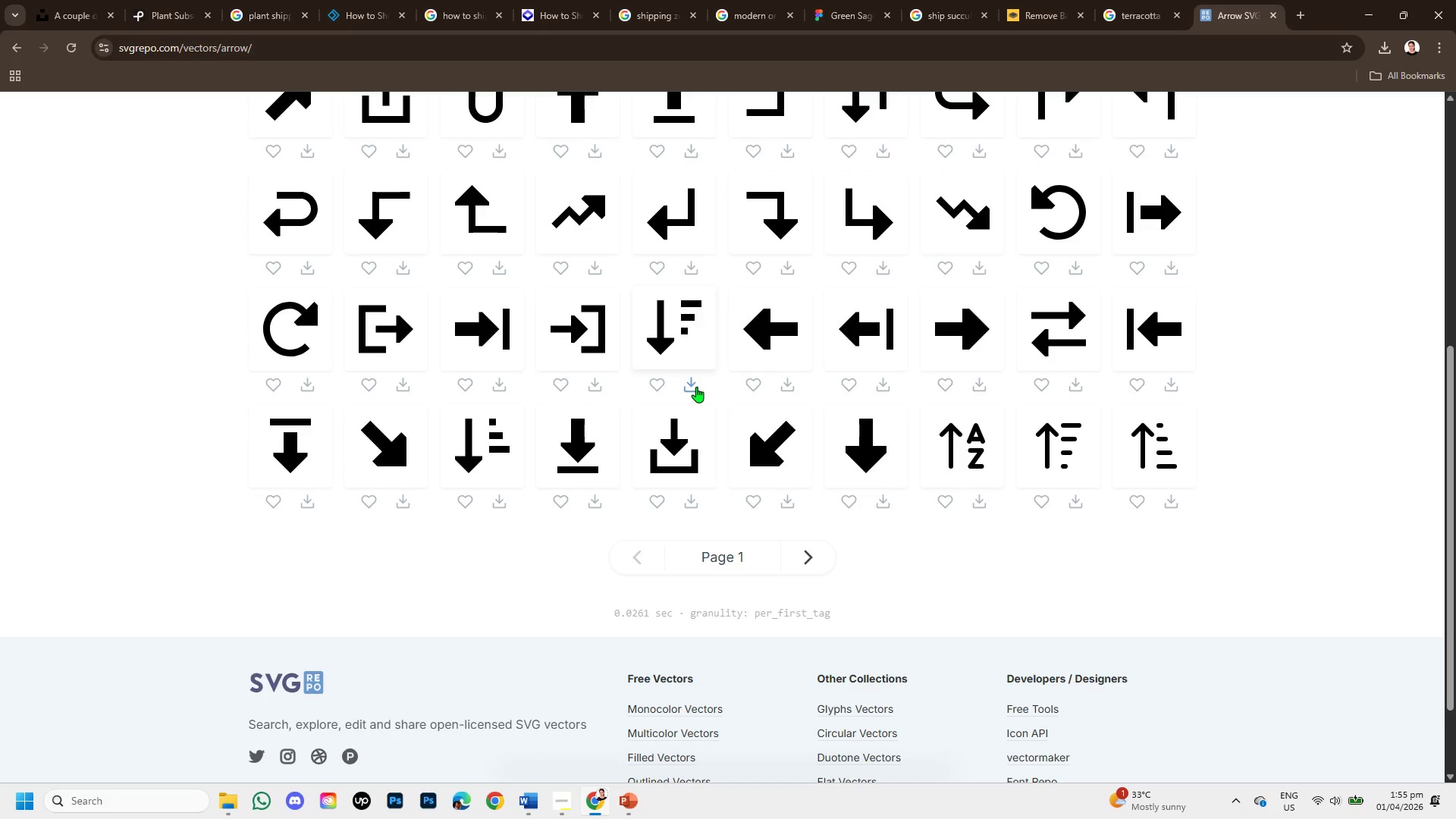 
scroll: coordinate [745, 393], scroll_direction: up, amount: 1.0
 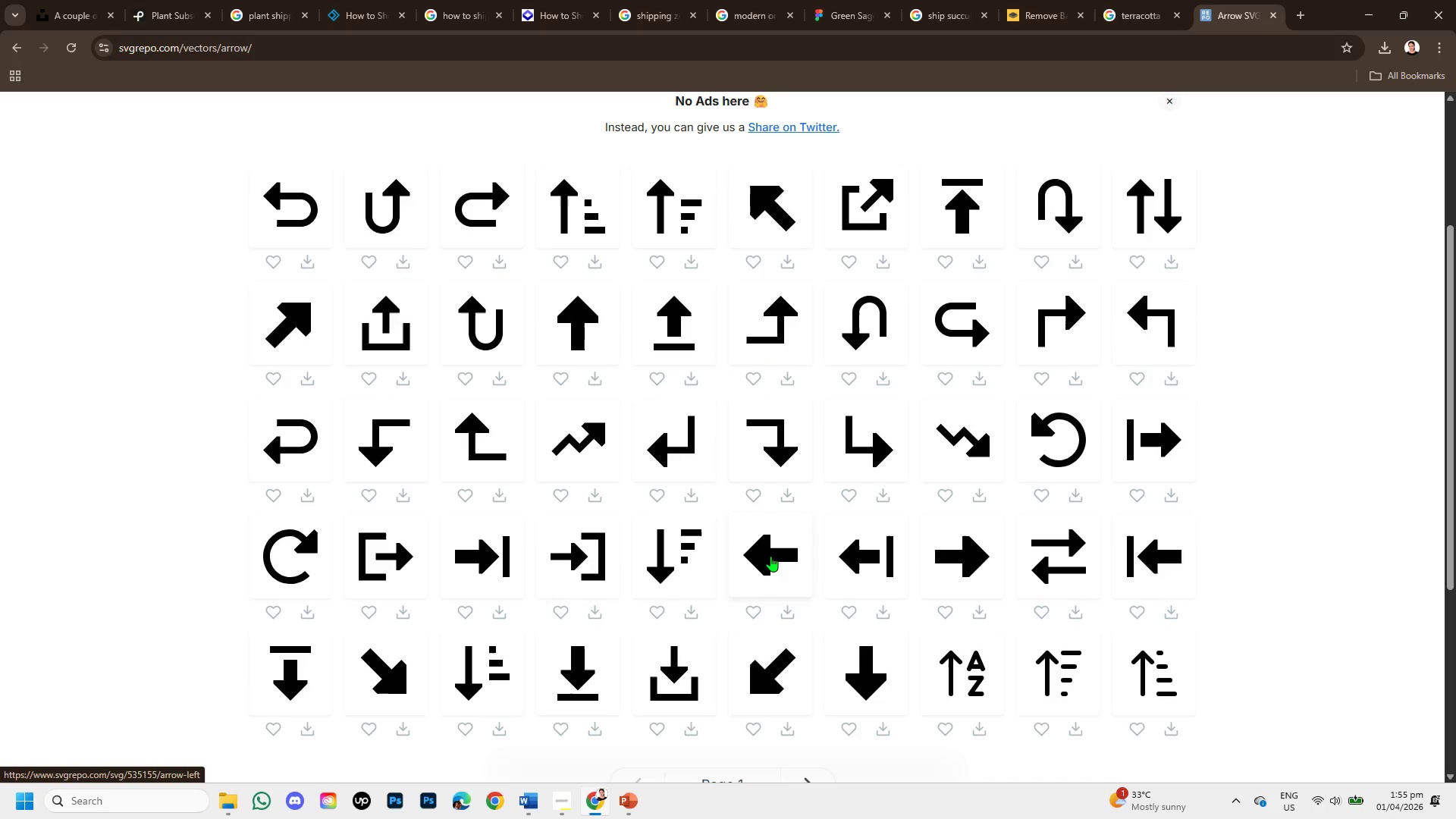 
left_click([770, 556])
 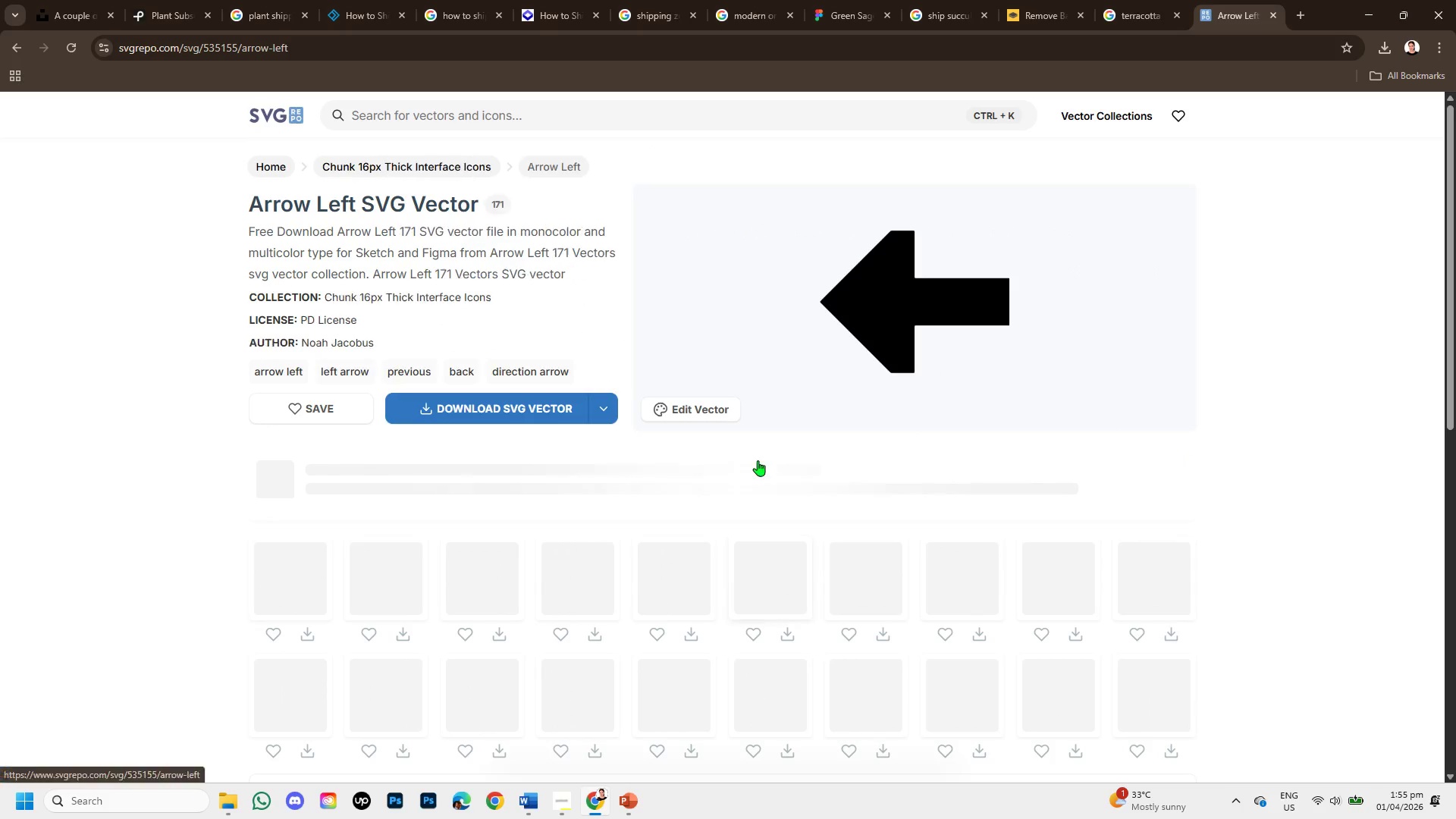 
scroll: coordinate [758, 519], scroll_direction: down, amount: 4.0
 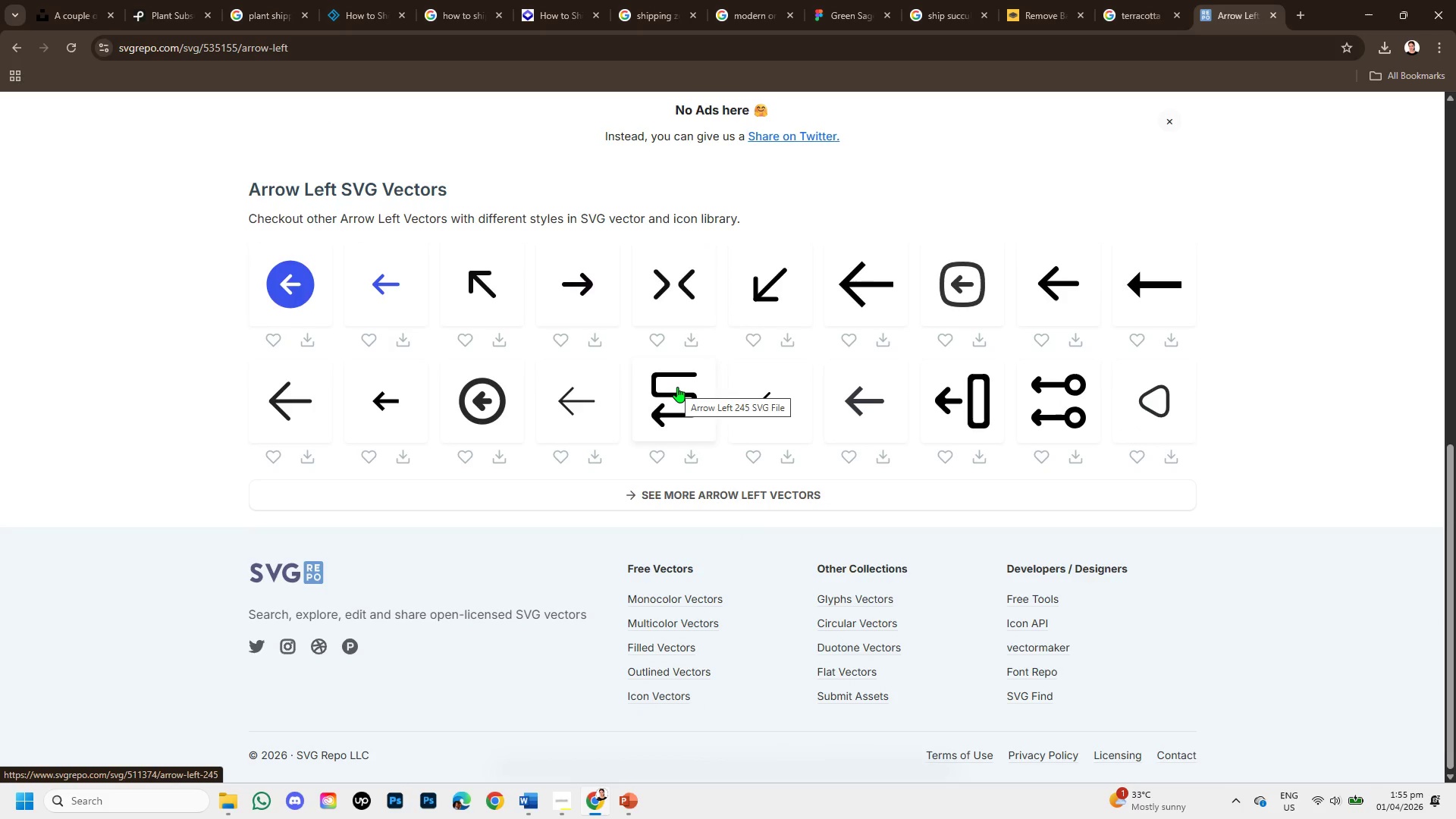 
scroll: coordinate [677, 387], scroll_direction: up, amount: 1.0
 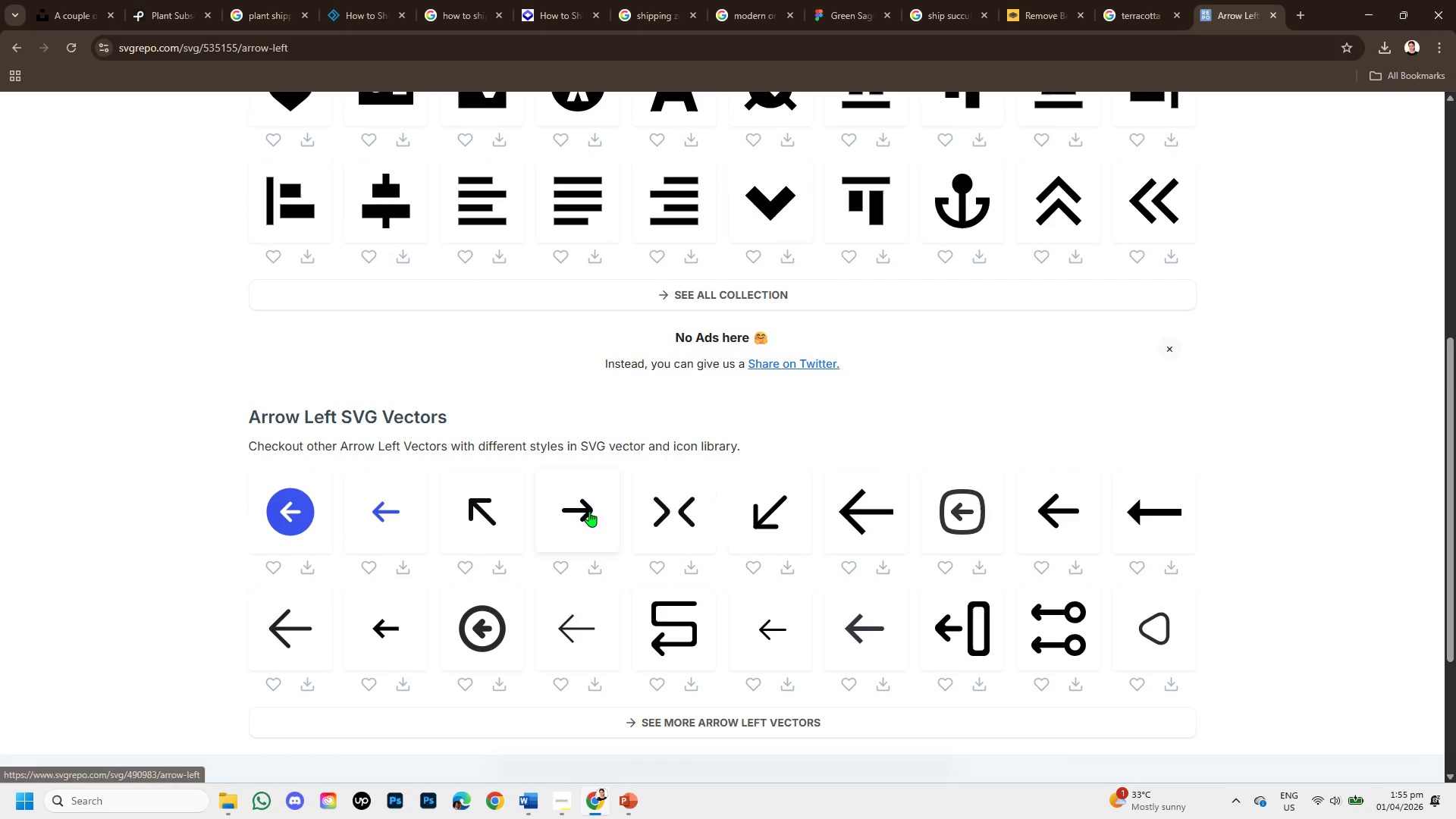 
left_click([589, 511])
 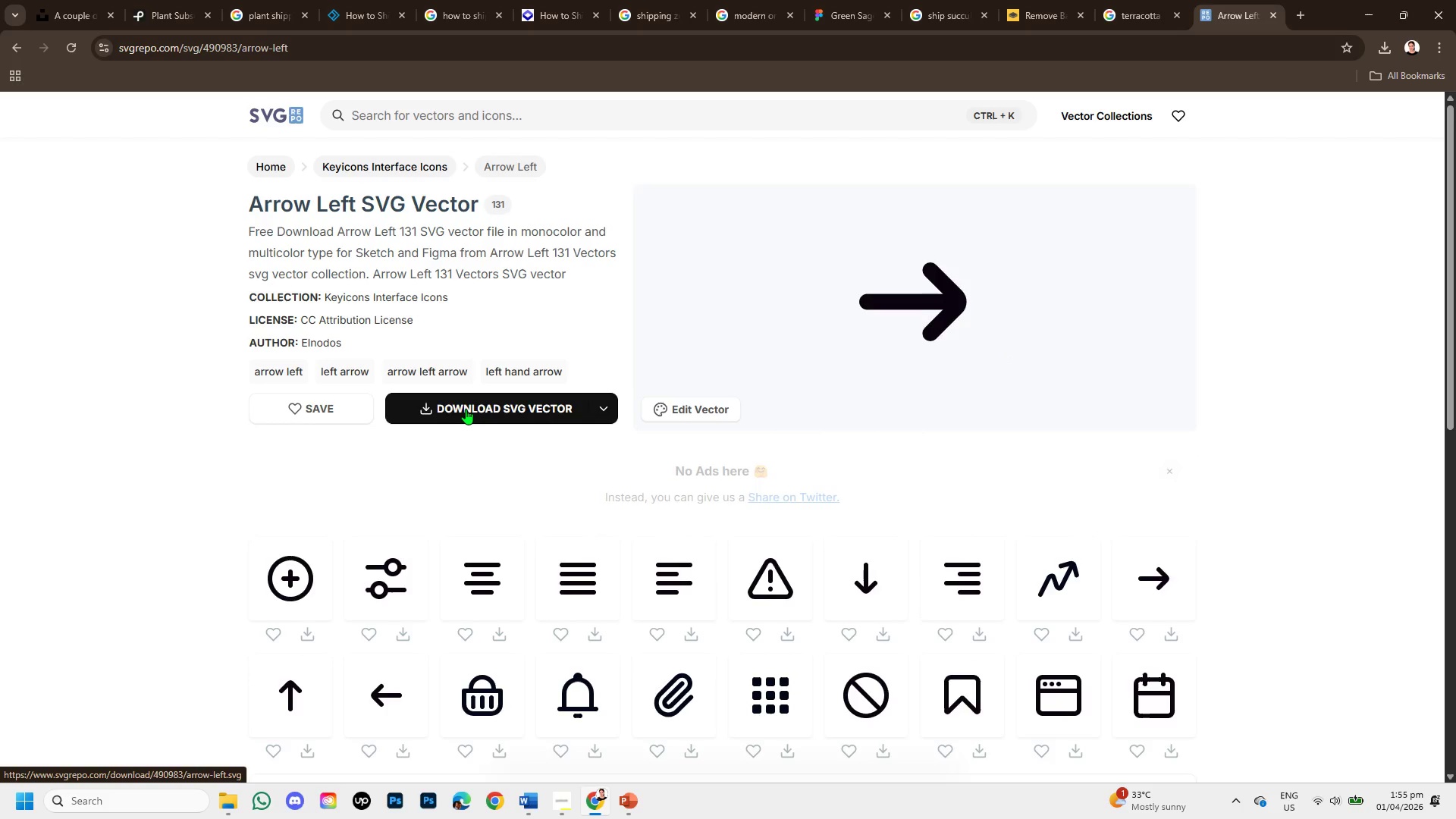 
wait(5.91)
 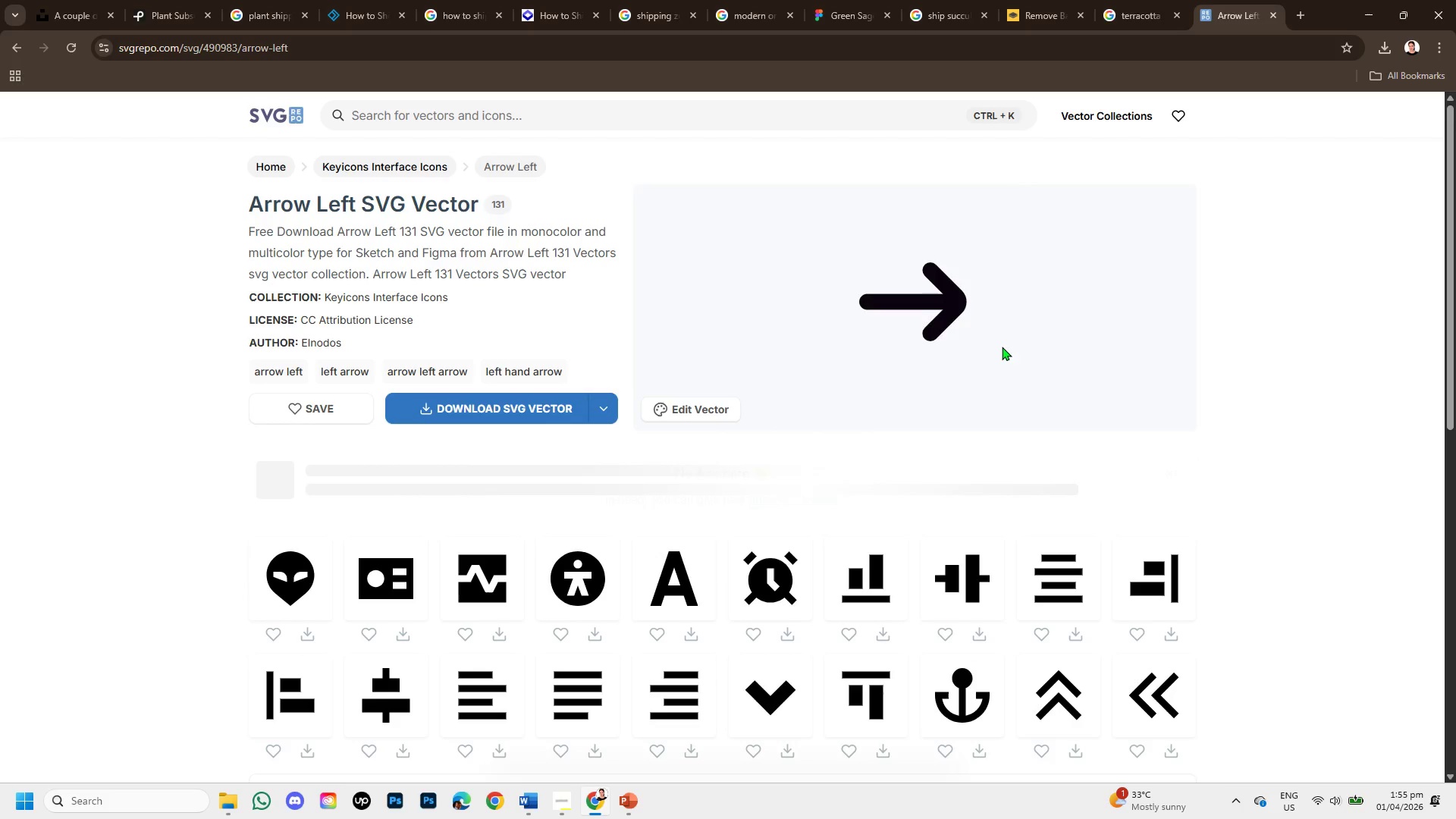 
left_click([466, 409])
 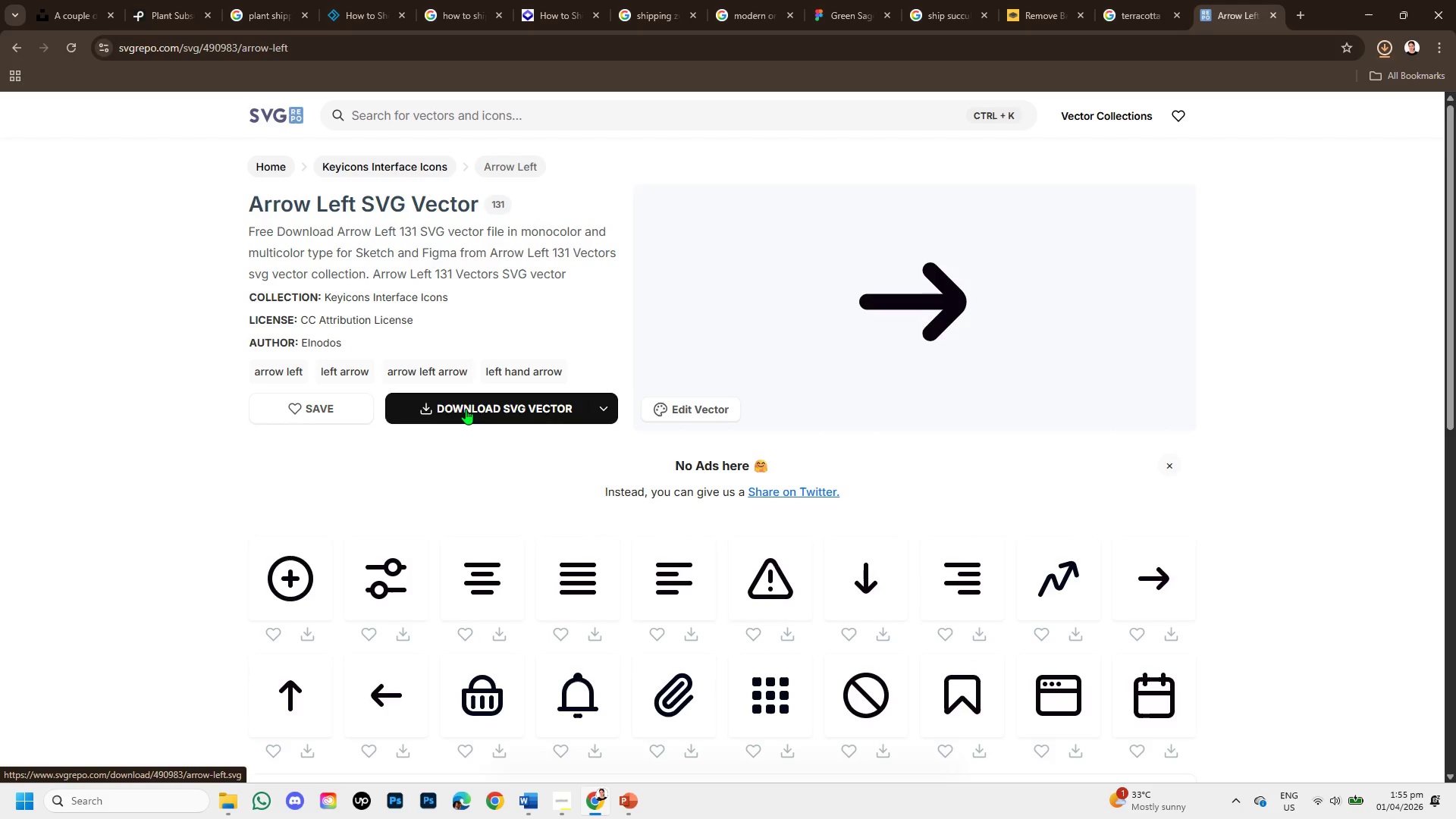 
scroll: coordinate [667, 517], scroll_direction: down, amount: 1.0
 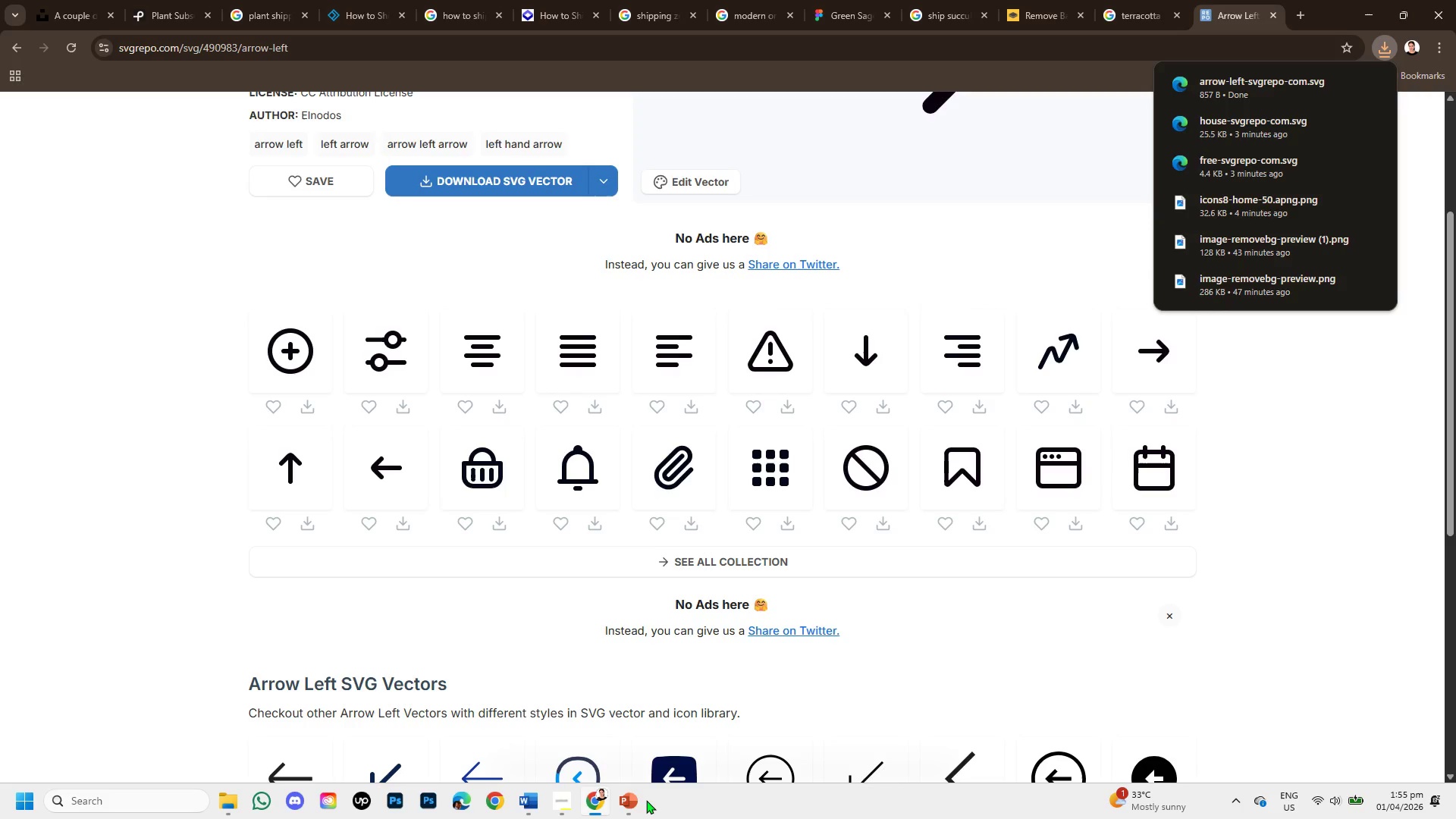 
left_click([629, 810])
 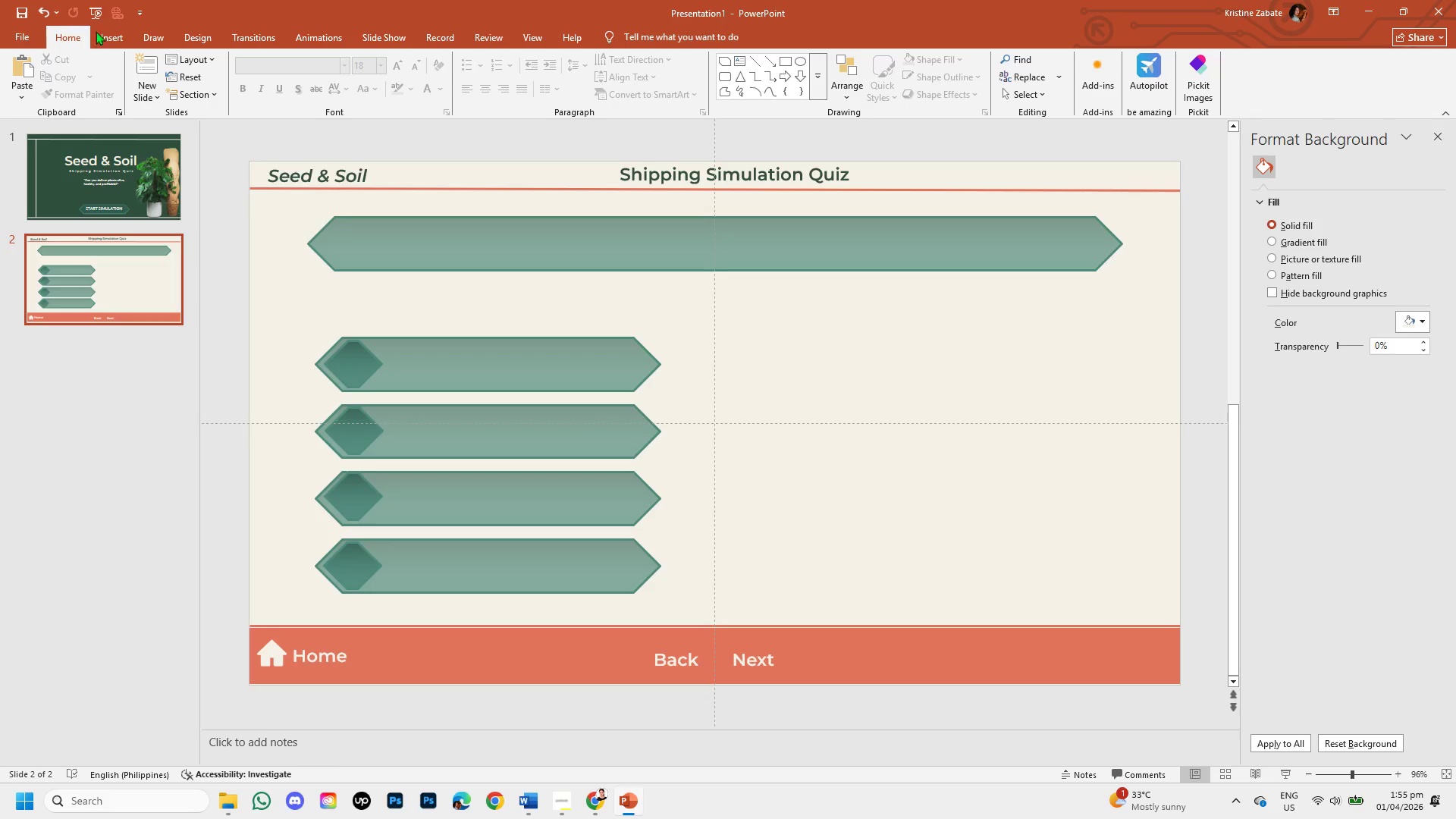 
left_click([115, 46])
 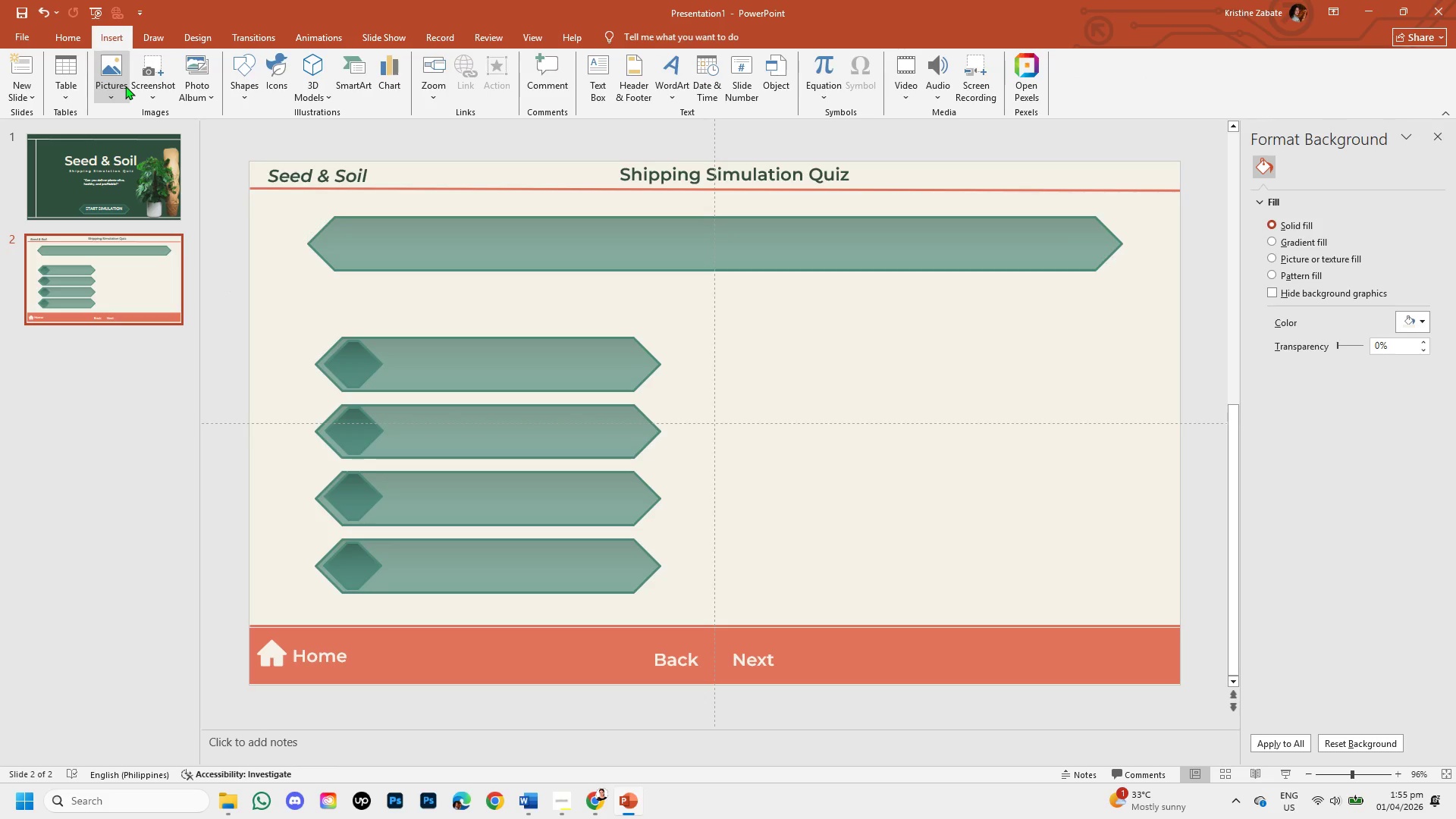 
left_click([125, 86])
 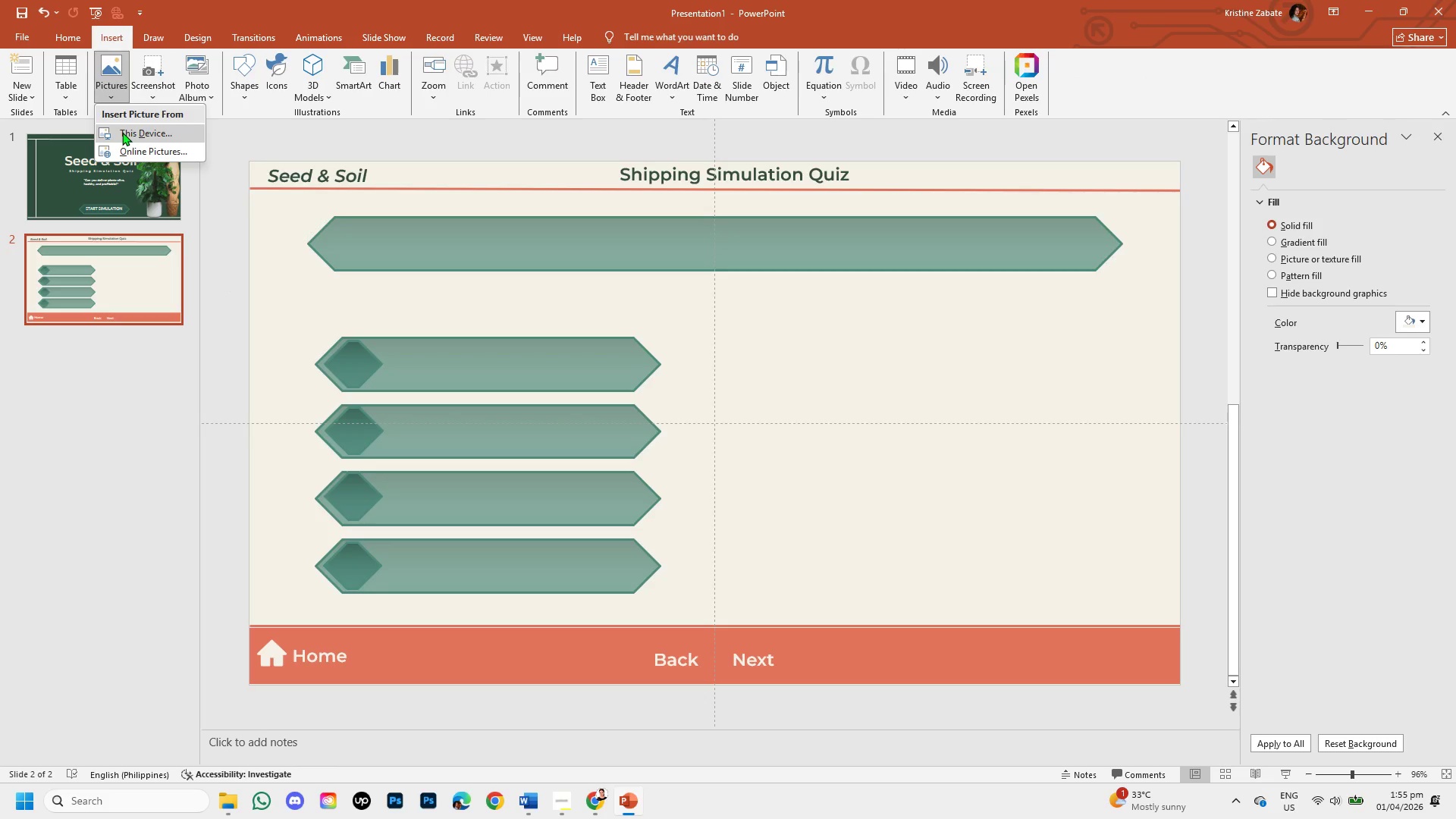 
left_click([122, 132])
 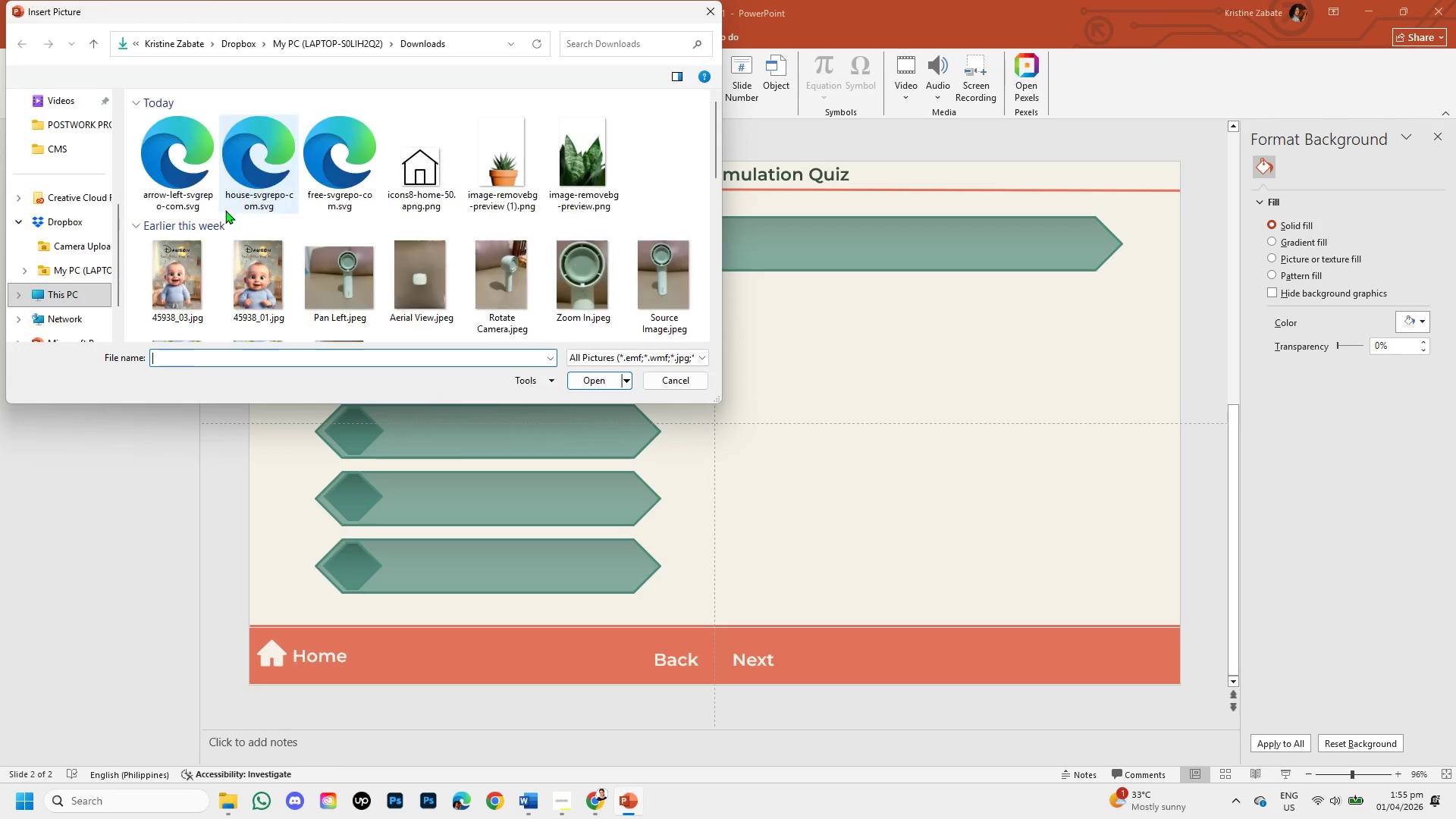 
left_click([199, 189])
 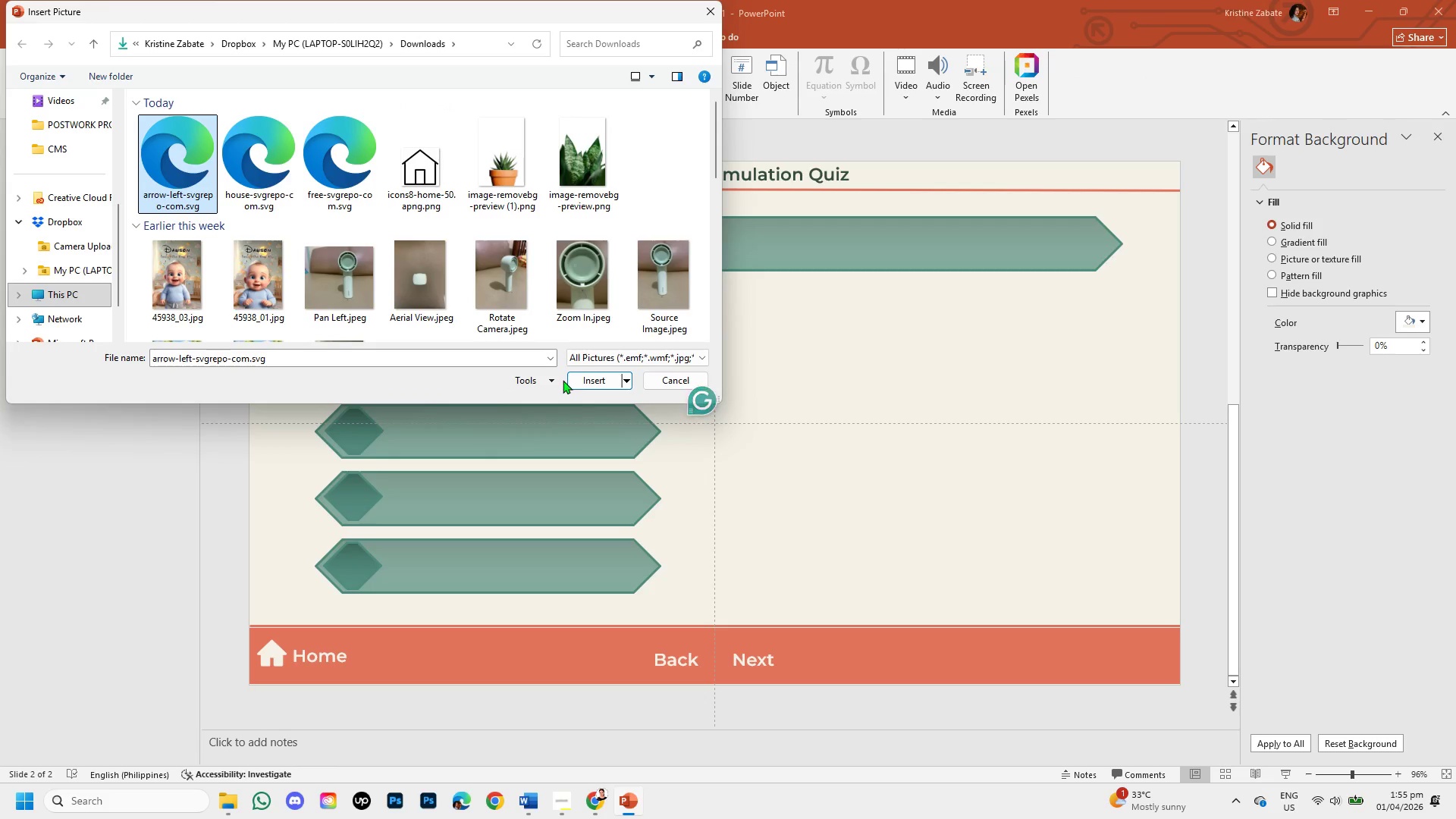 
left_click([572, 379])
 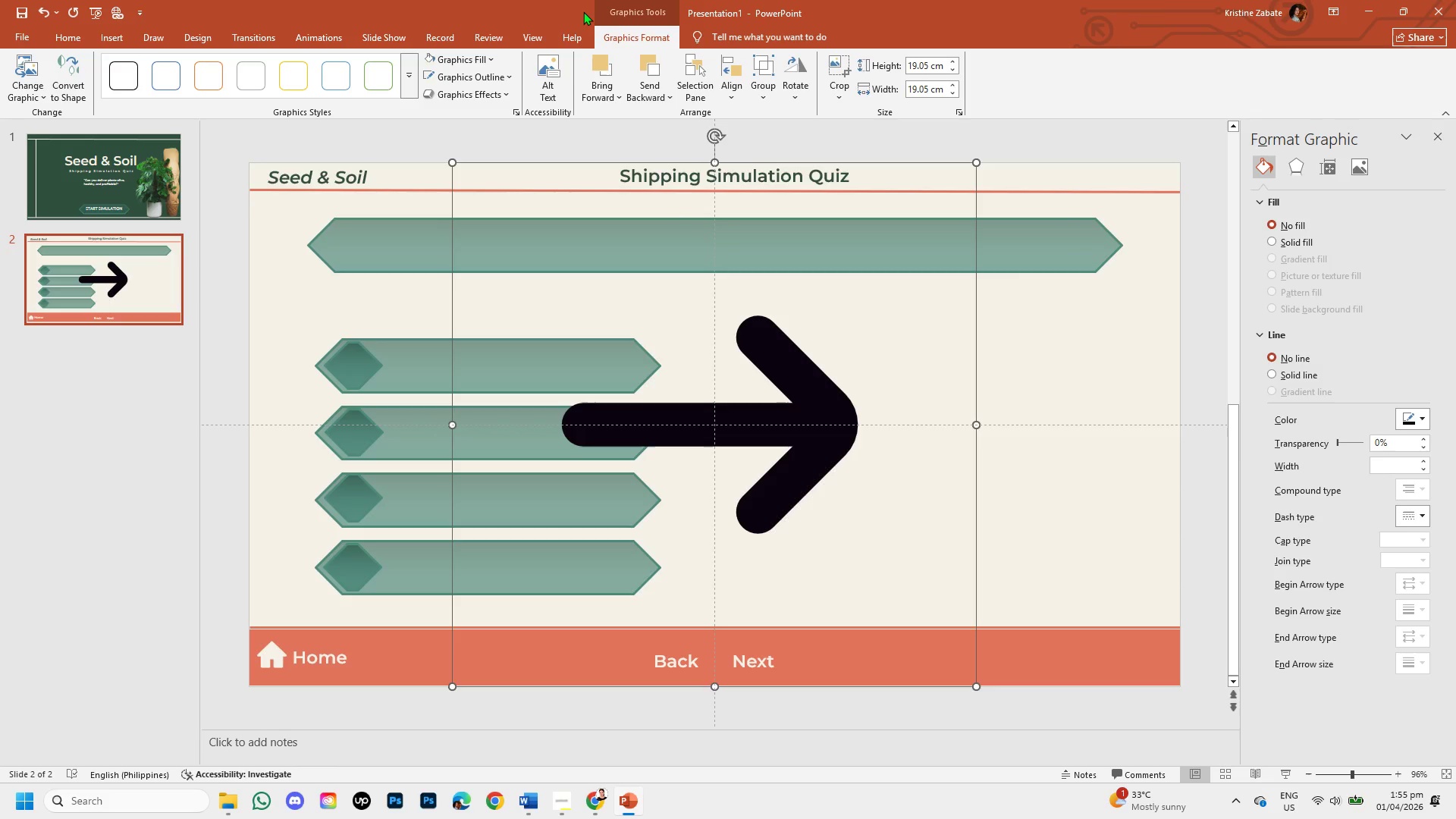 
wait(5.7)
 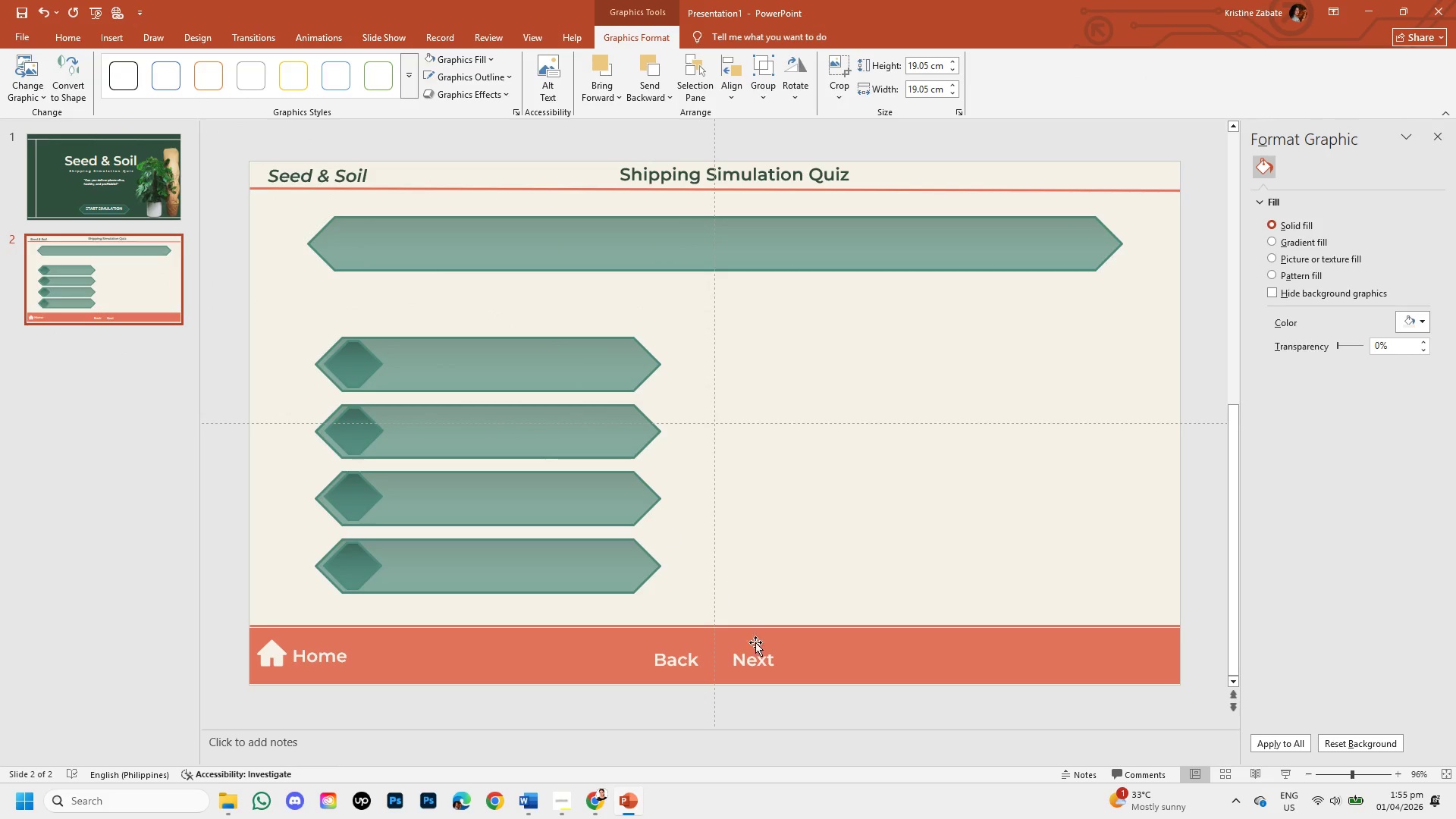 
left_click([488, 52])
 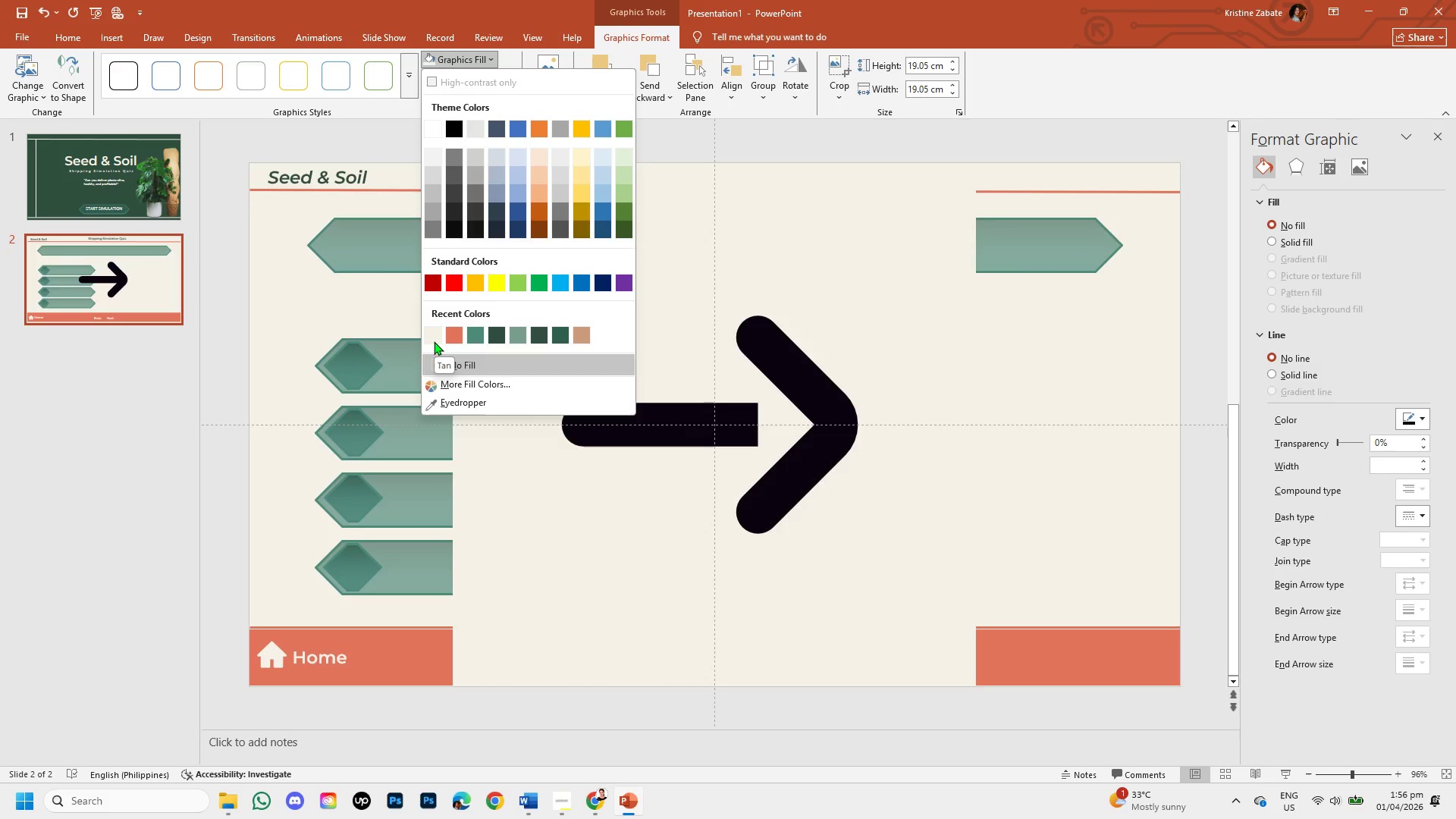 
wait(5.58)
 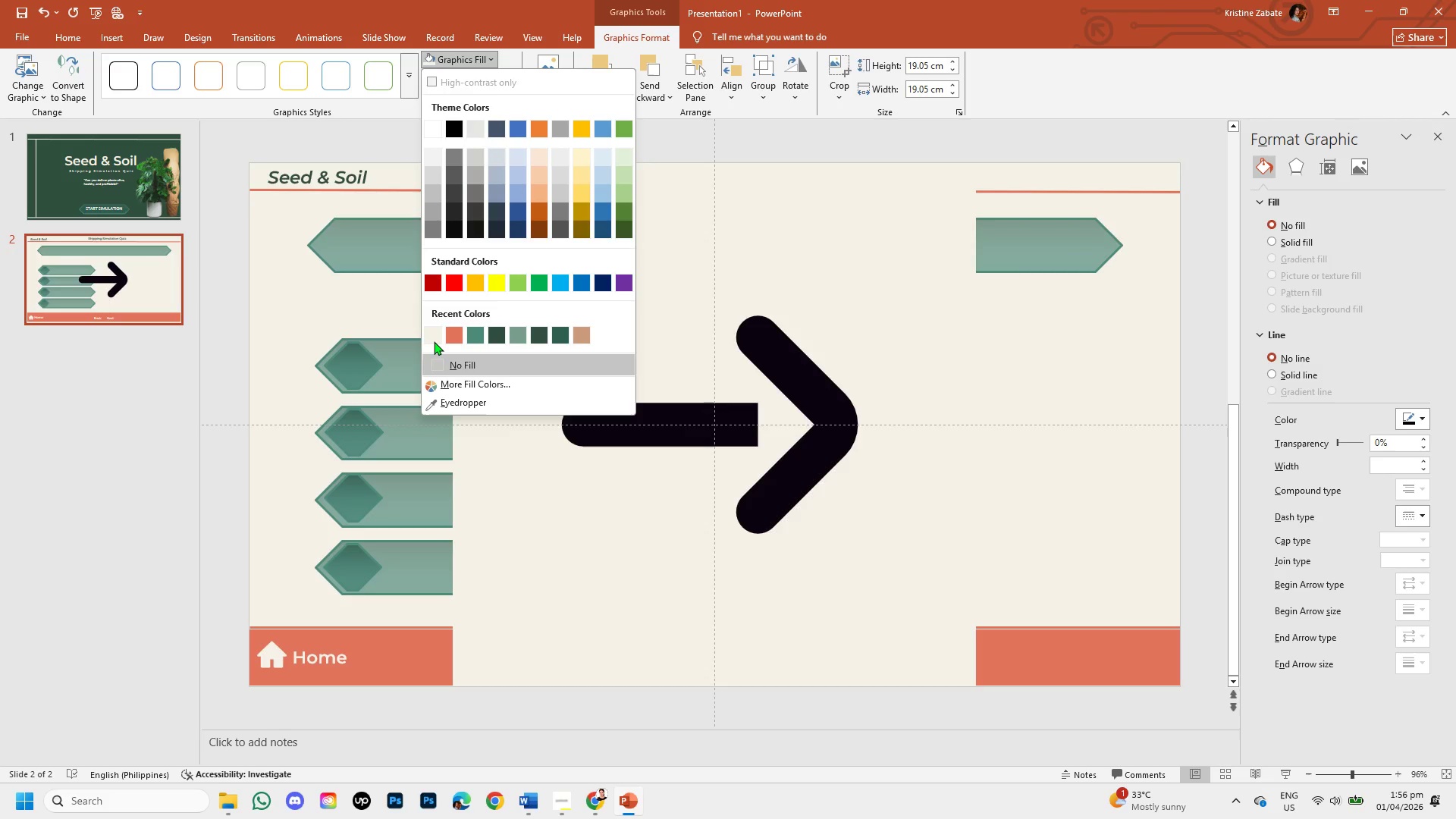 
left_click([821, 373])
 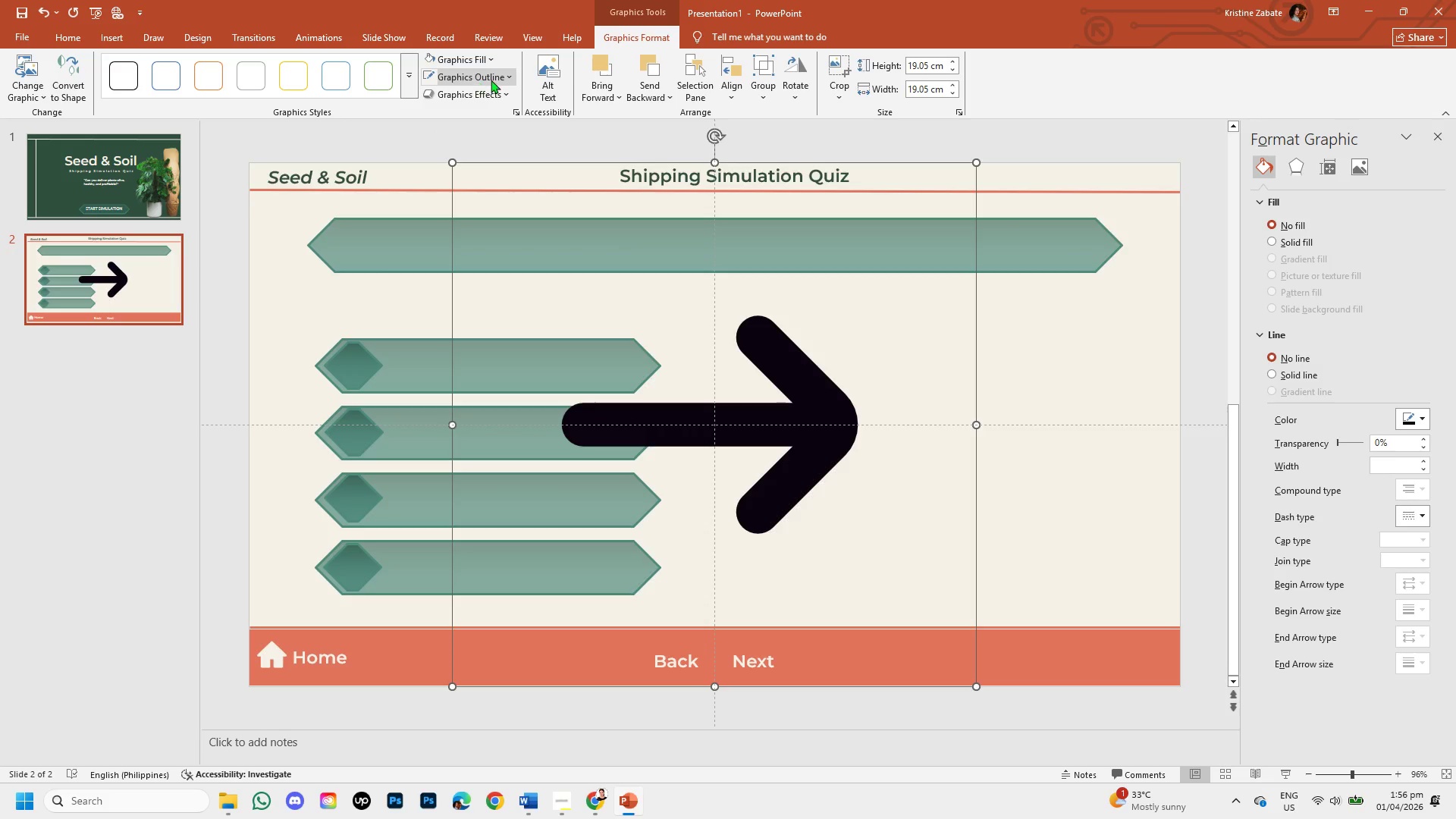 
left_click([491, 80])
 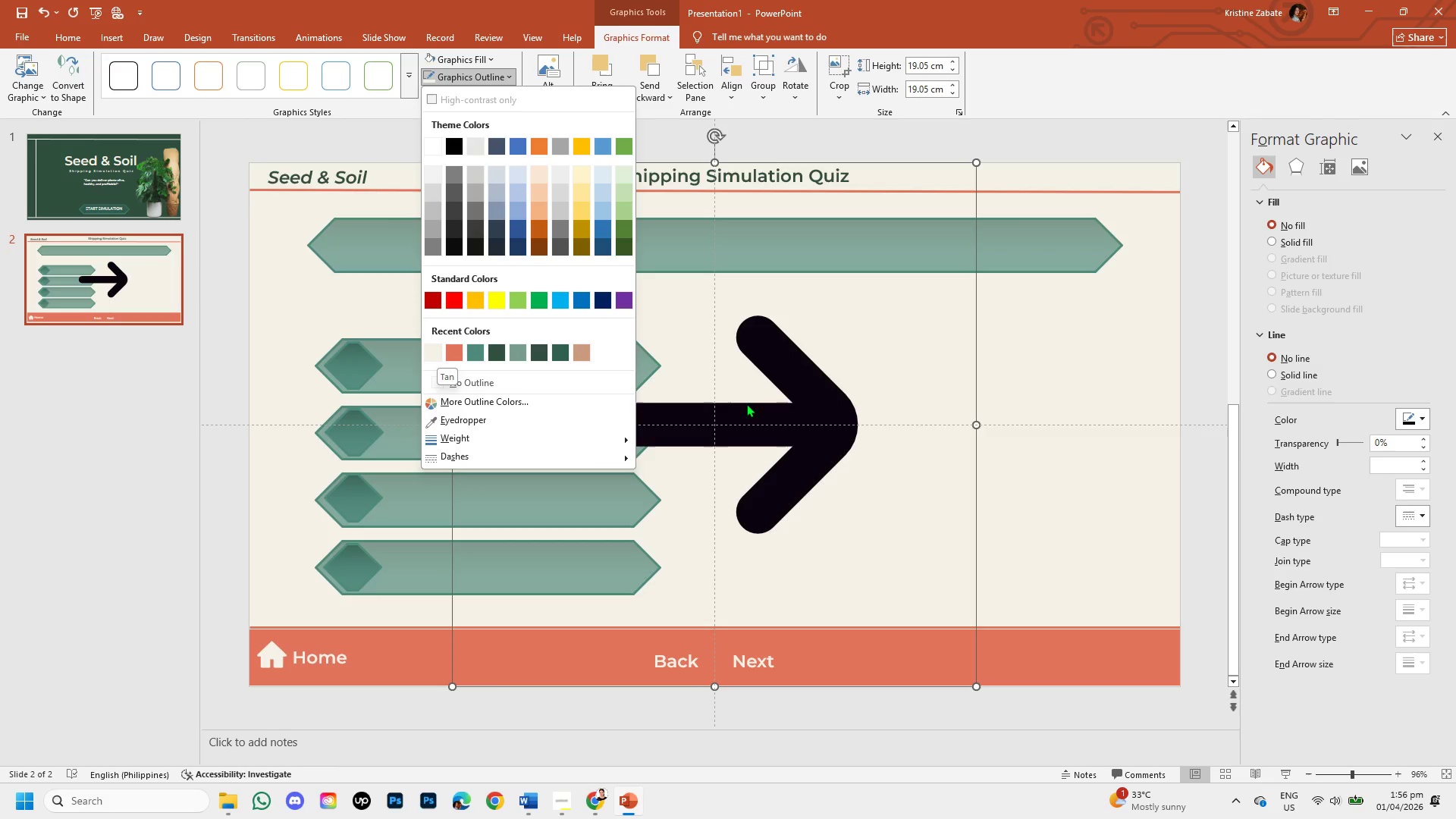 
left_click([834, 519])
 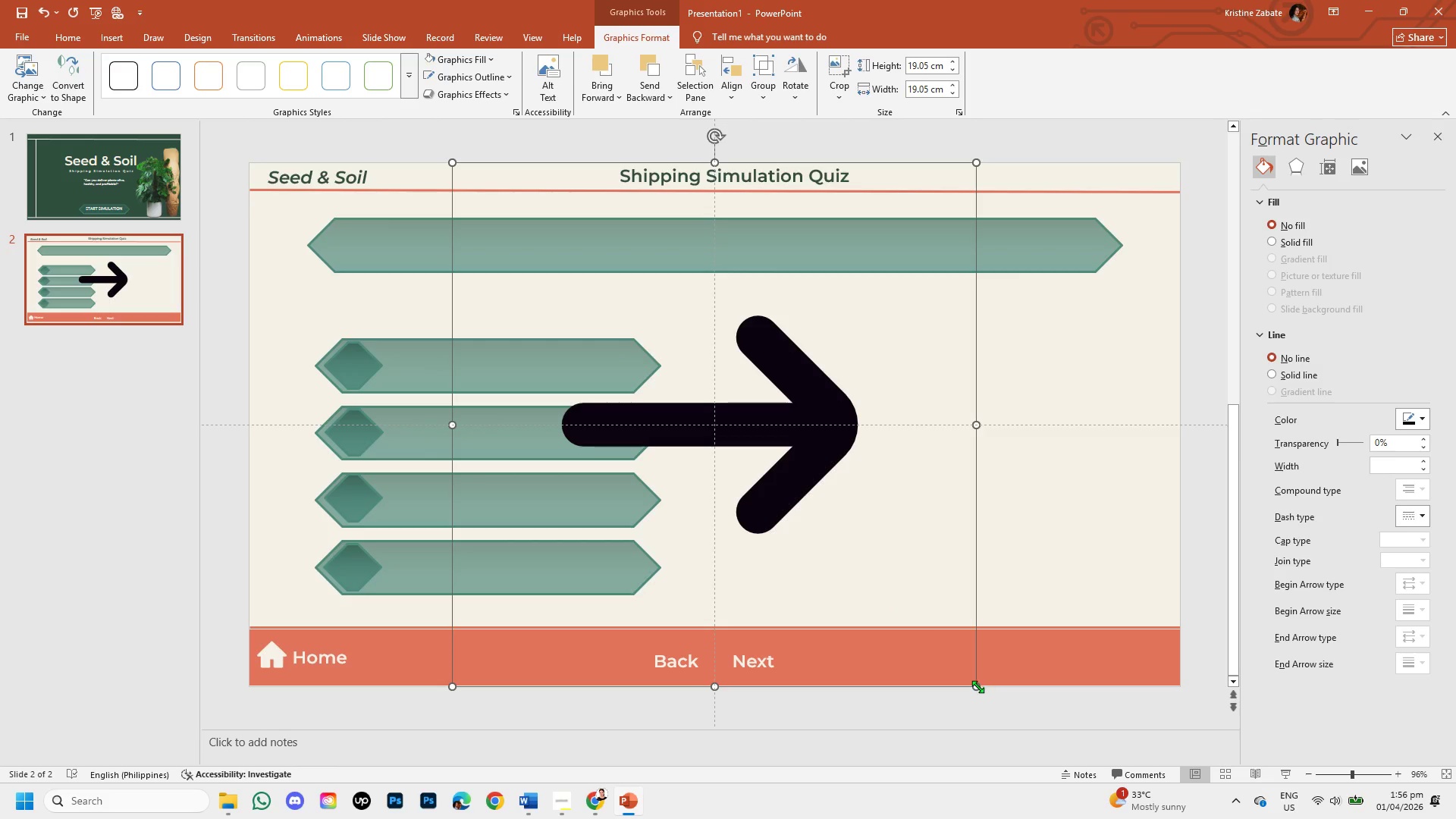 
left_click_drag(start_coordinate=[977, 686], to_coordinate=[922, 519])
 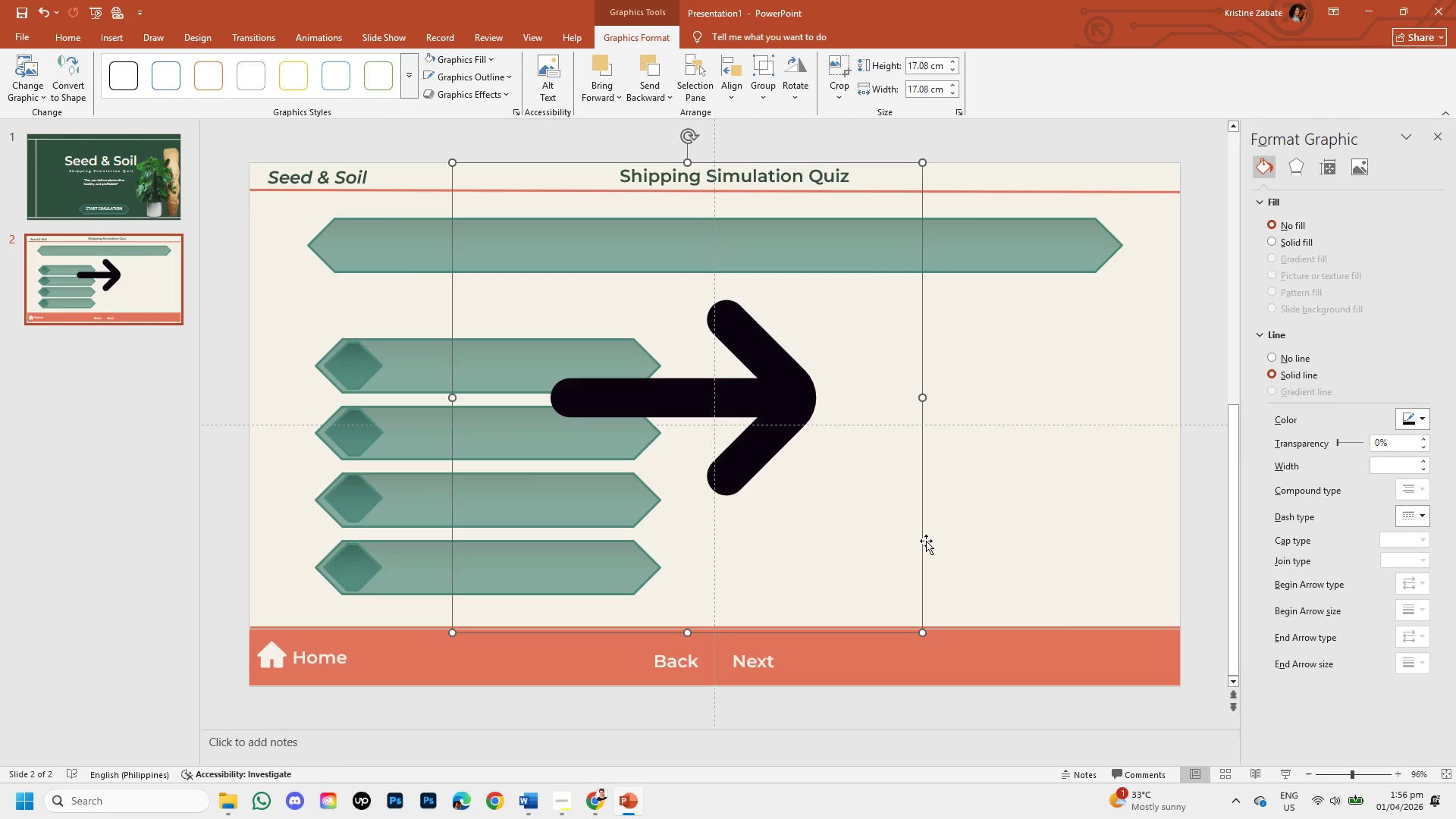 
left_click_drag(start_coordinate=[921, 536], to_coordinate=[1122, 604])
 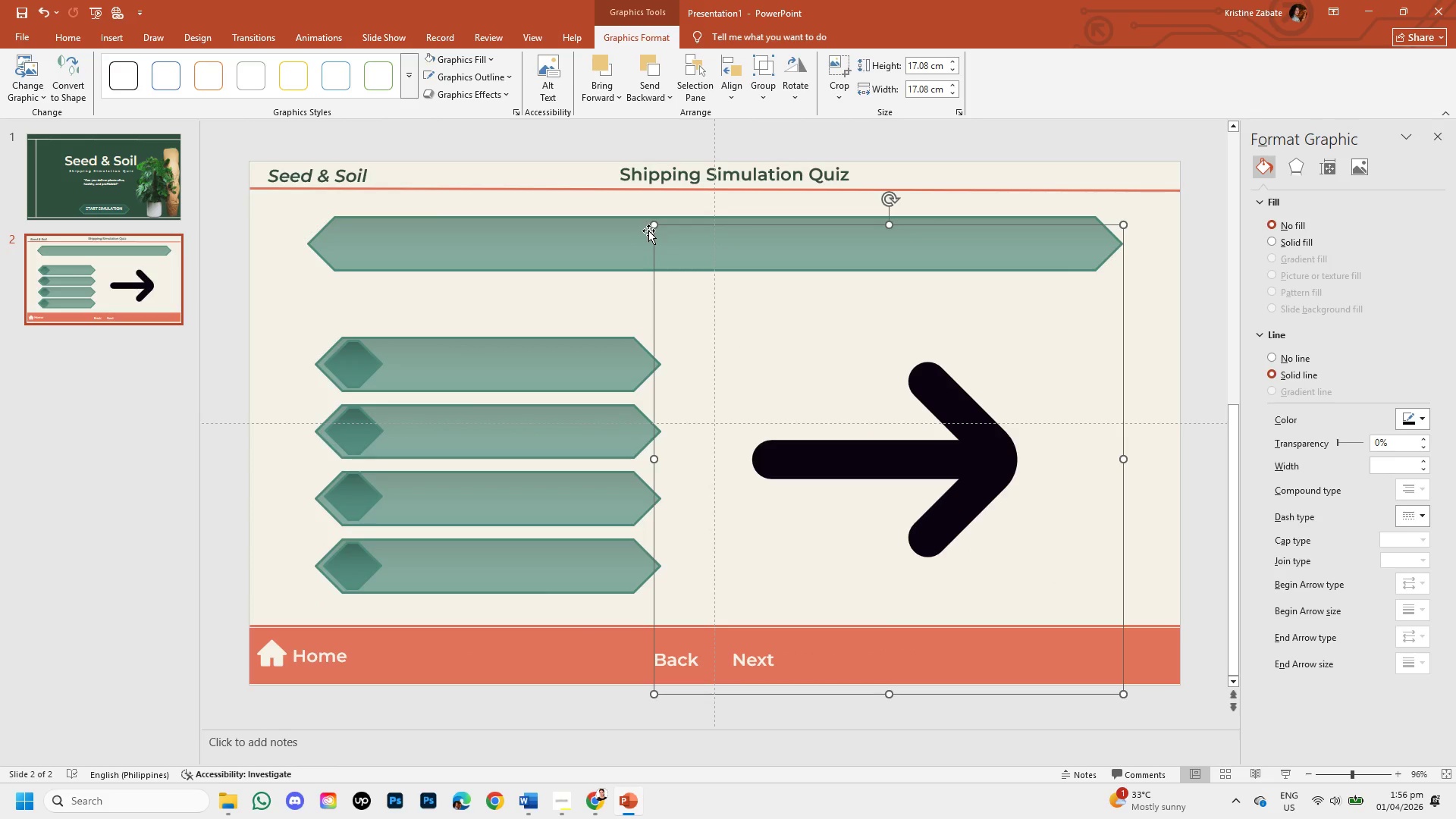 
left_click_drag(start_coordinate=[654, 226], to_coordinate=[814, 404])
 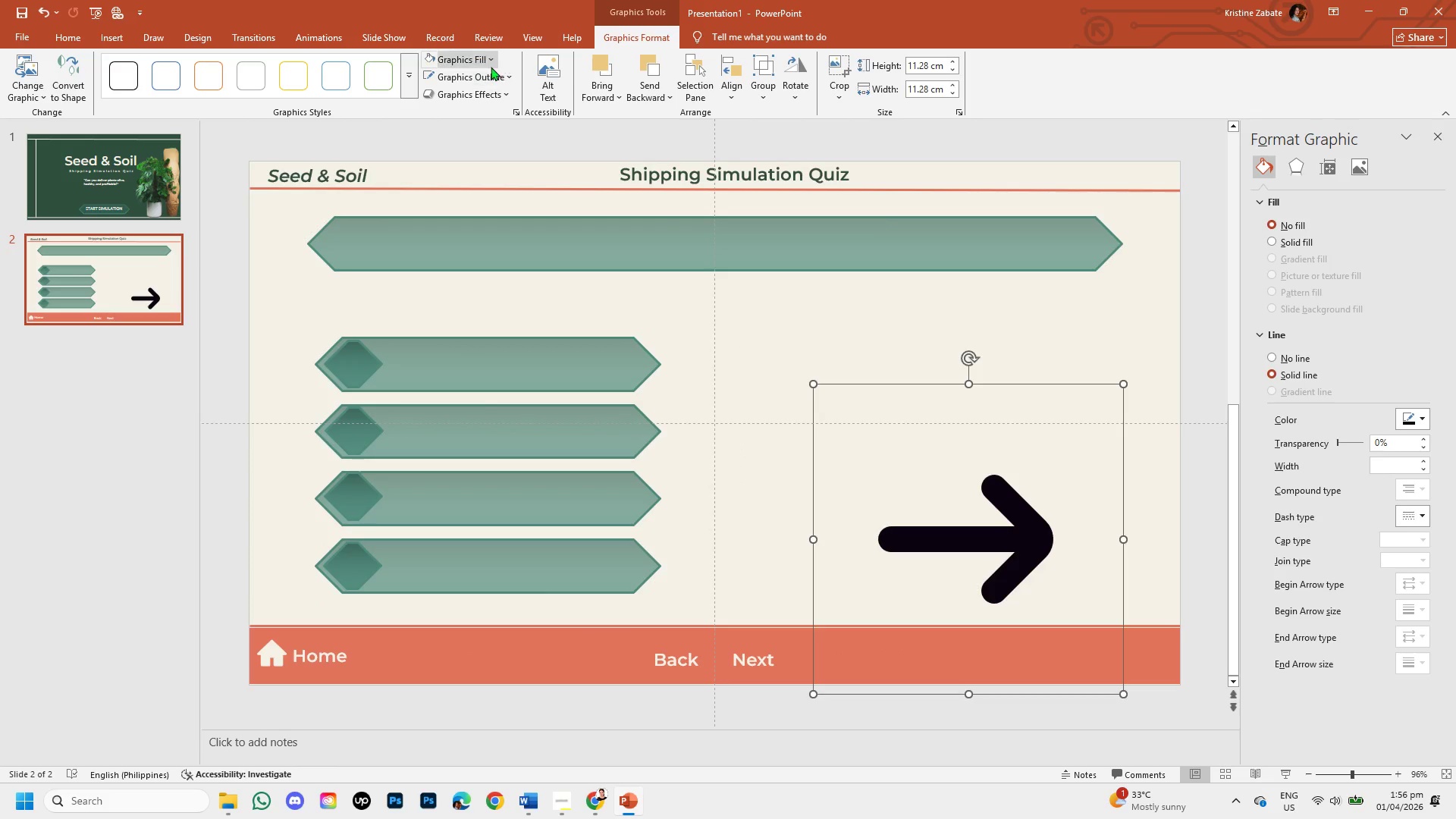 
left_click([488, 62])
 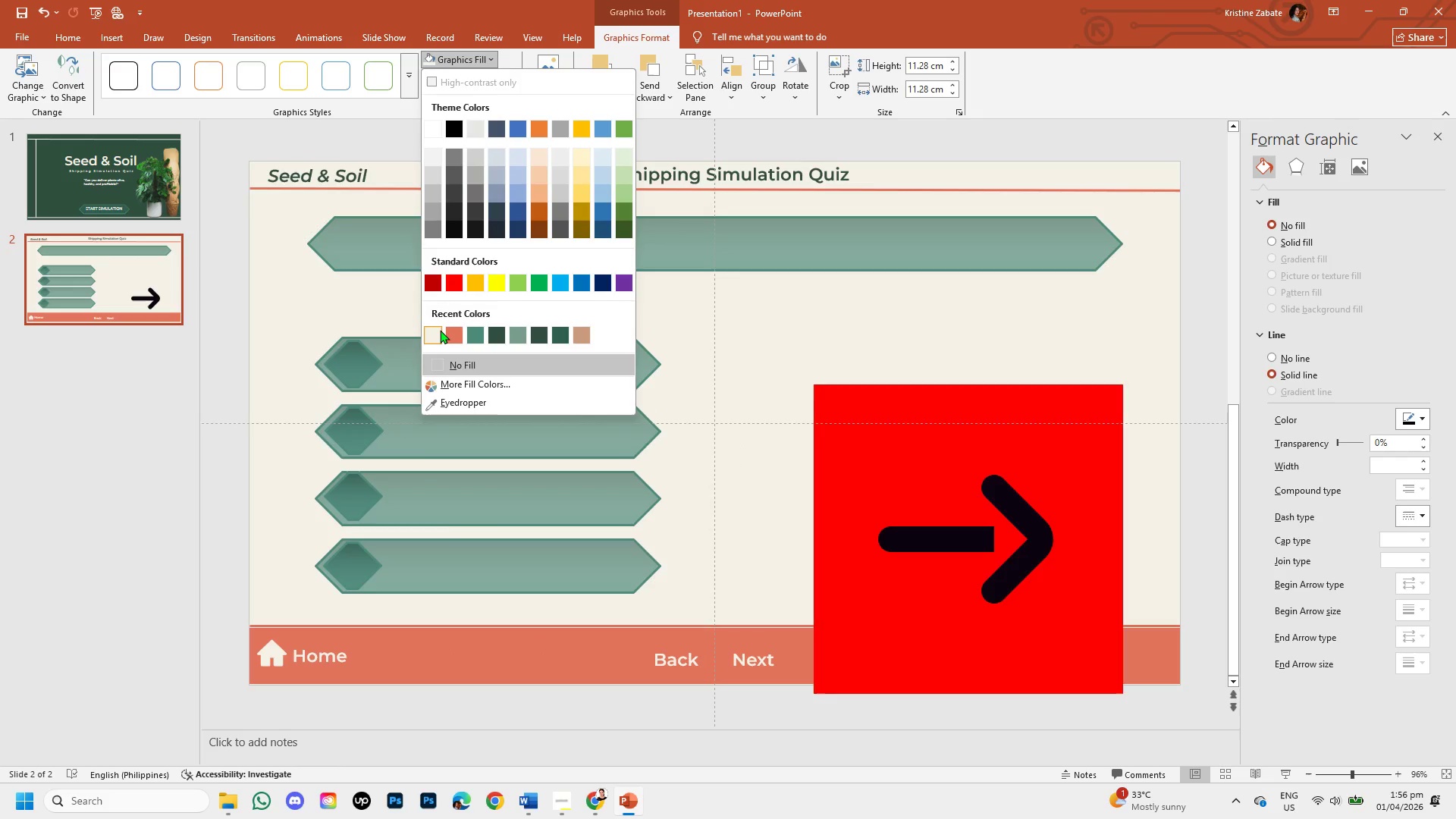 
left_click([438, 331])
 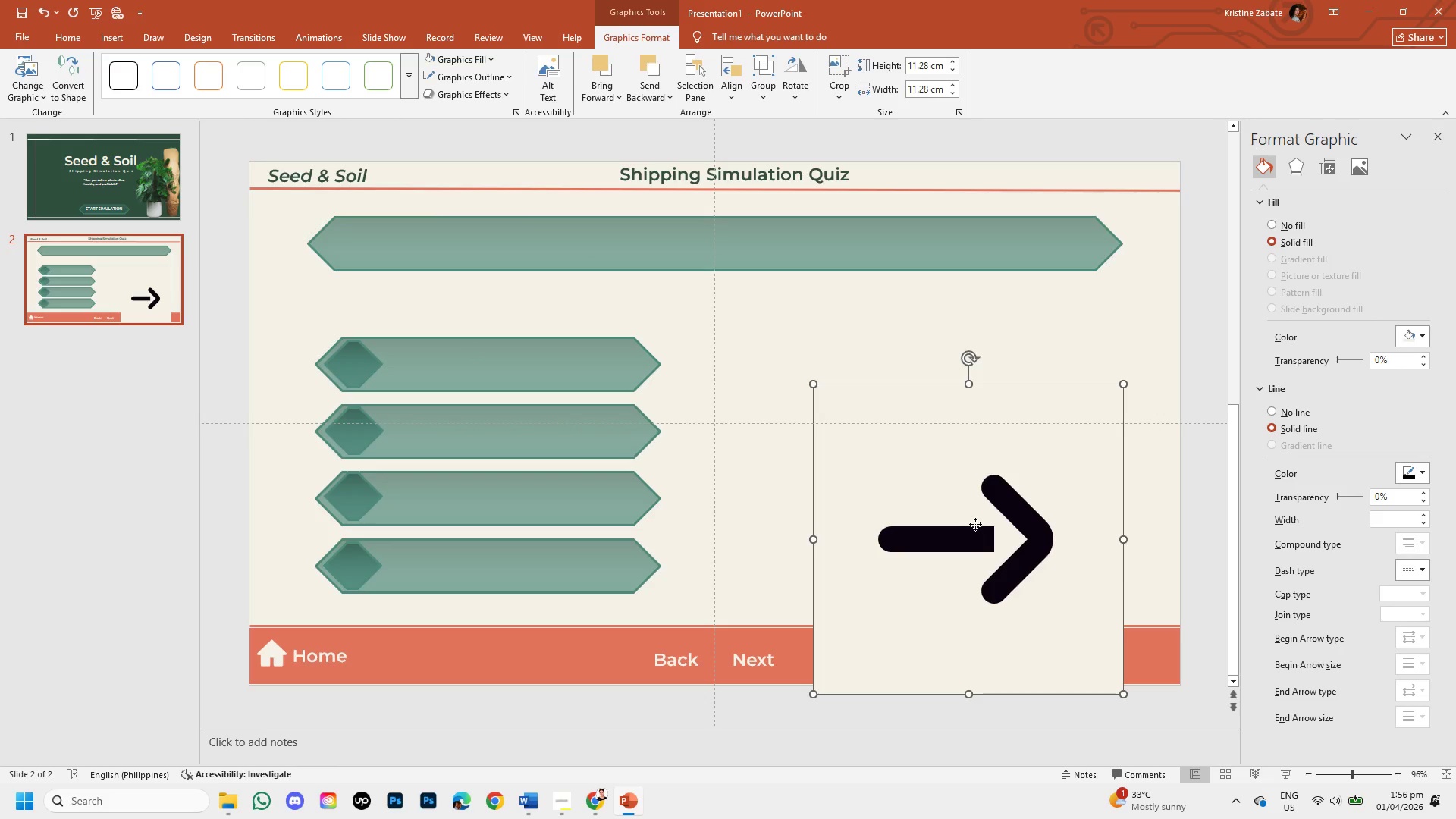 
double_click([974, 524])
 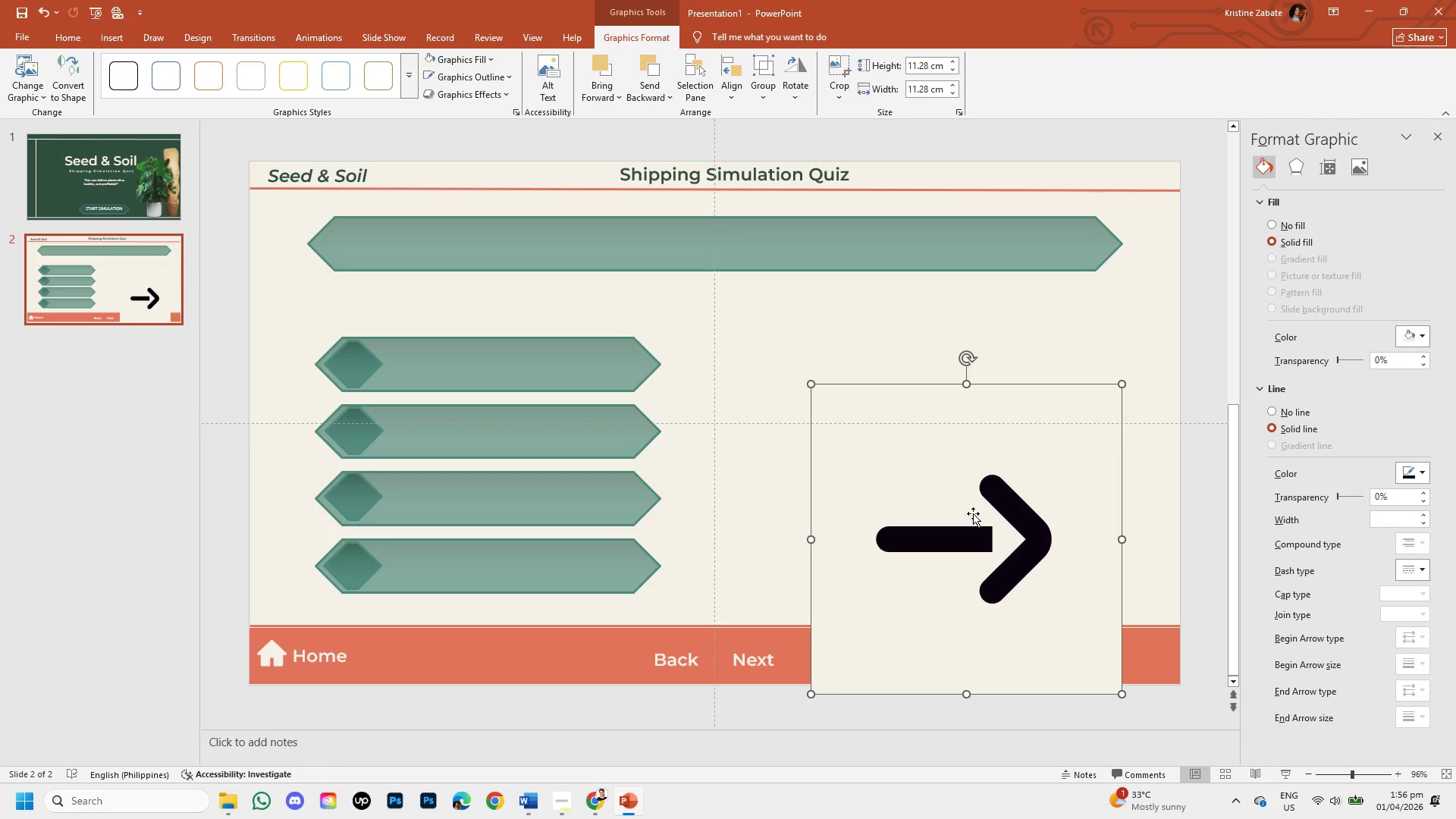 
key(Backspace)
 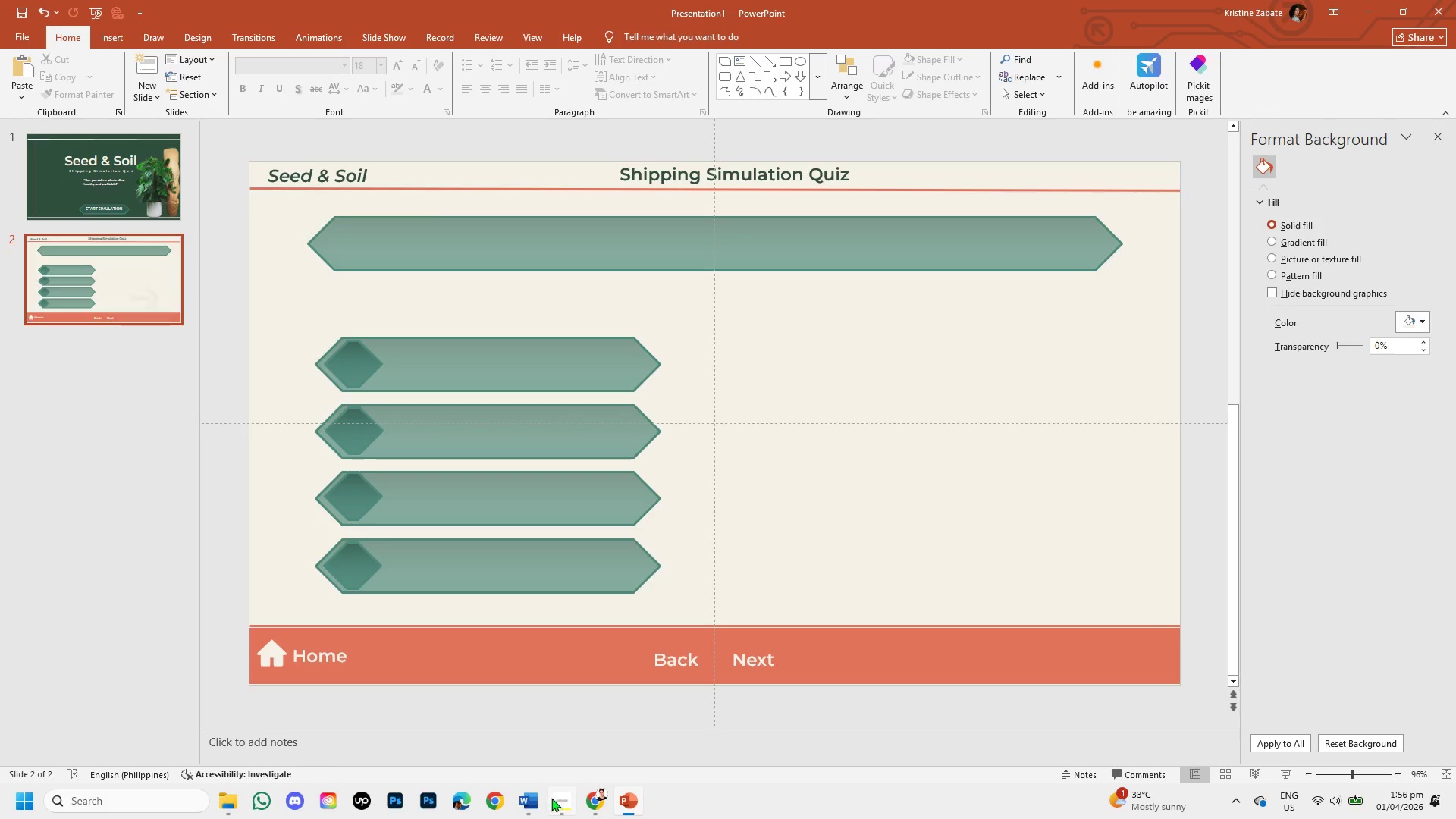 
left_click([607, 812])
 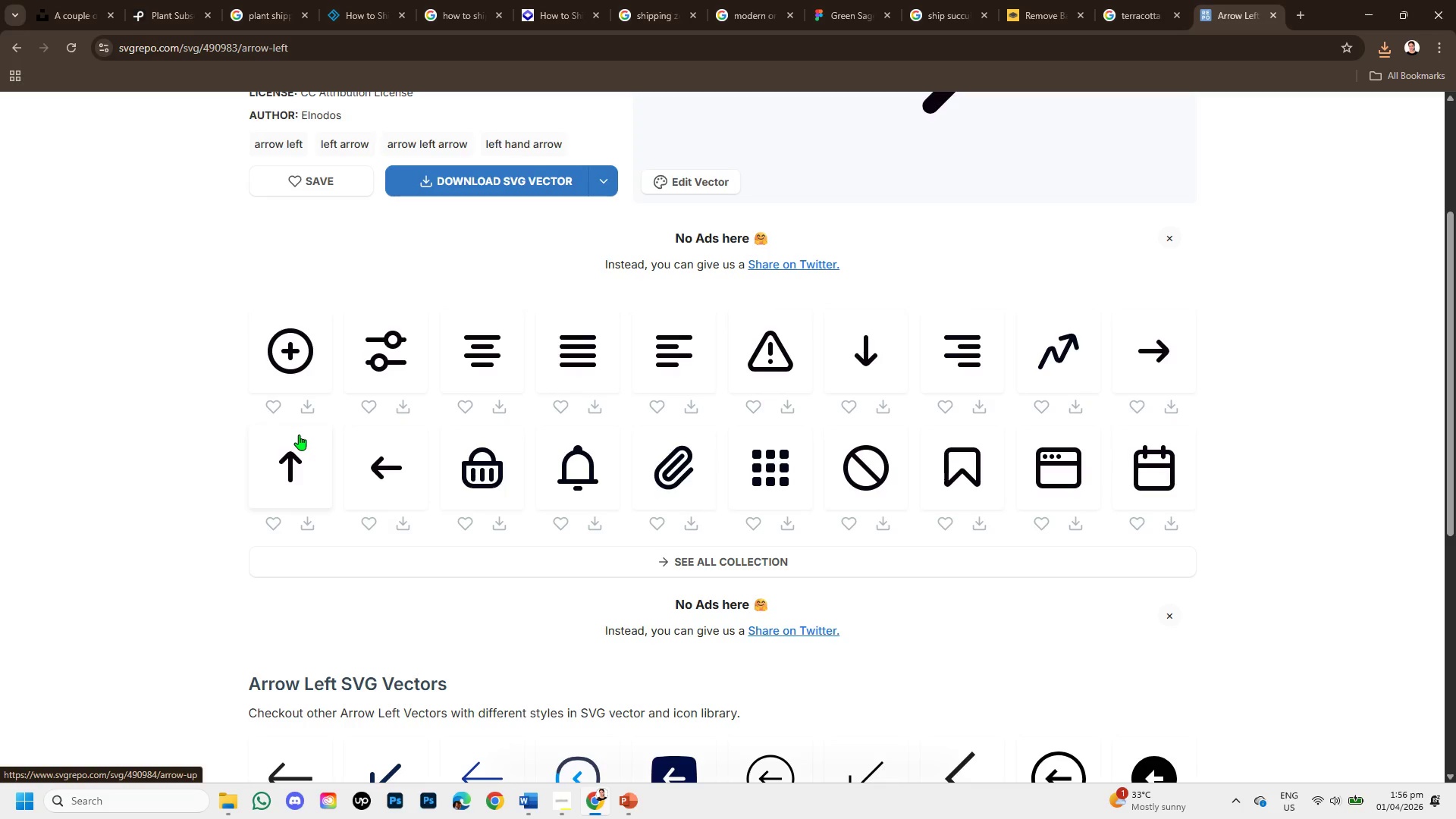 
scroll: coordinate [431, 393], scroll_direction: up, amount: 3.0
 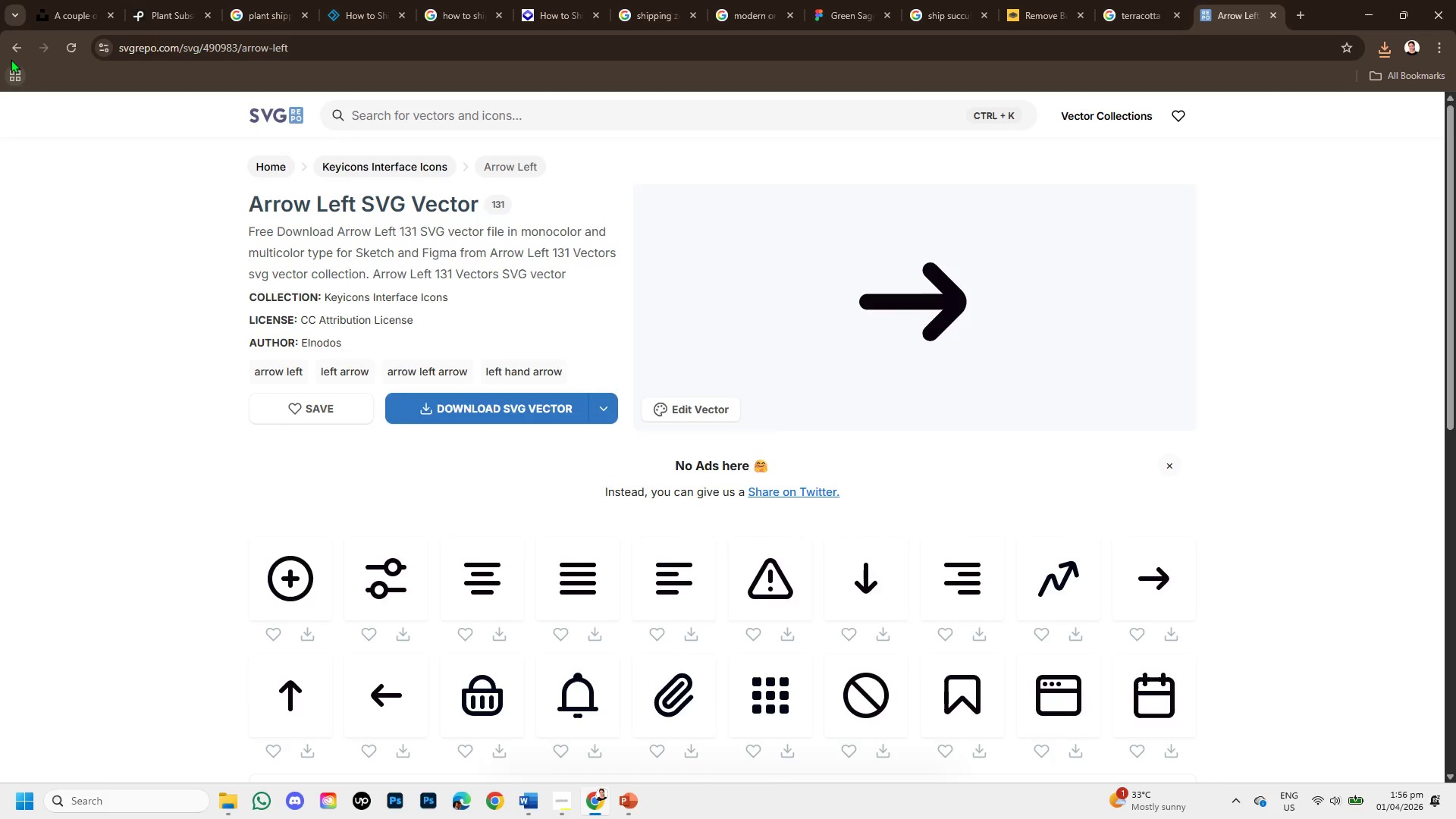 
left_click([11, 48])
 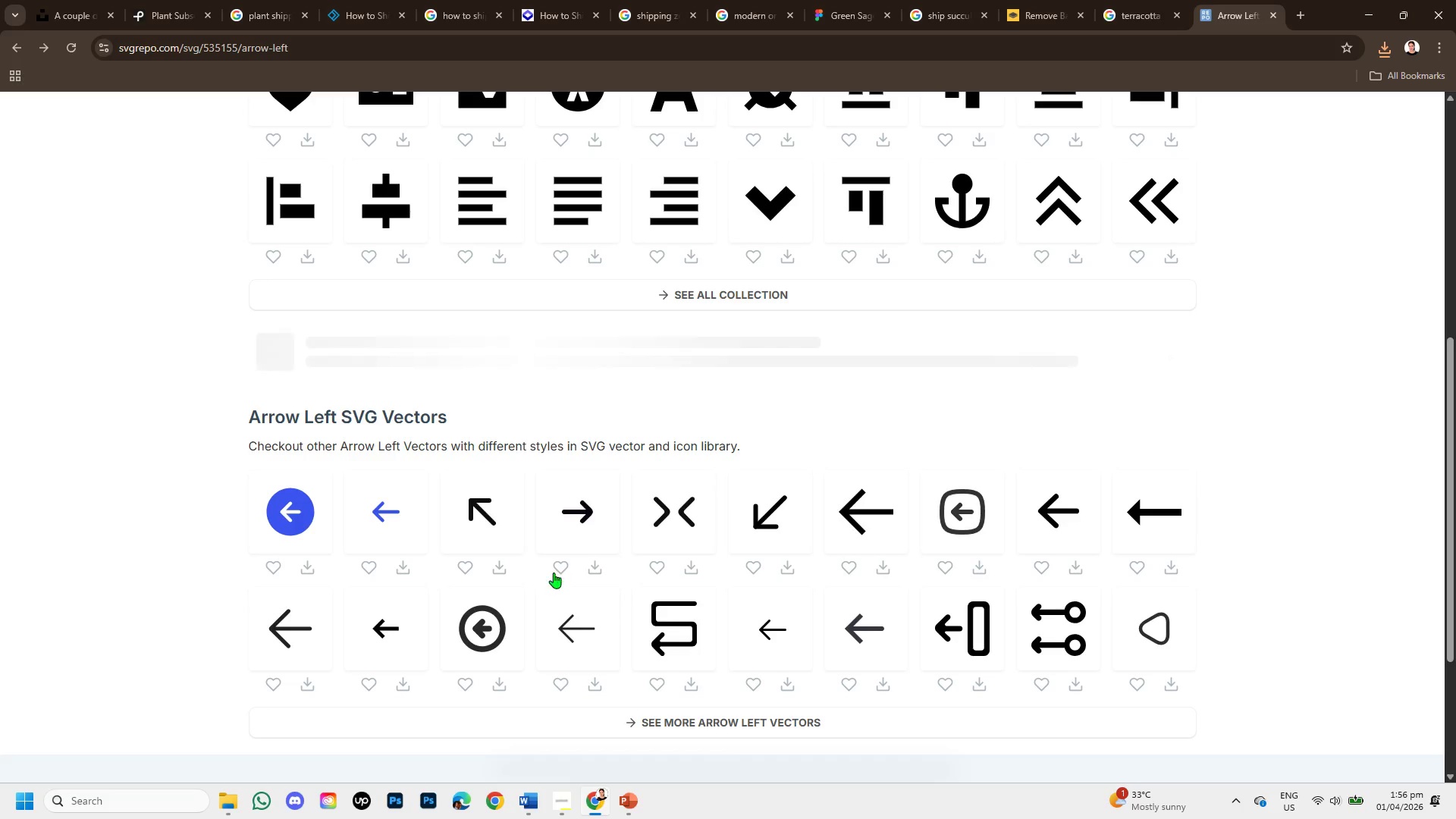 
scroll: coordinate [512, 607], scroll_direction: up, amount: 2.0
 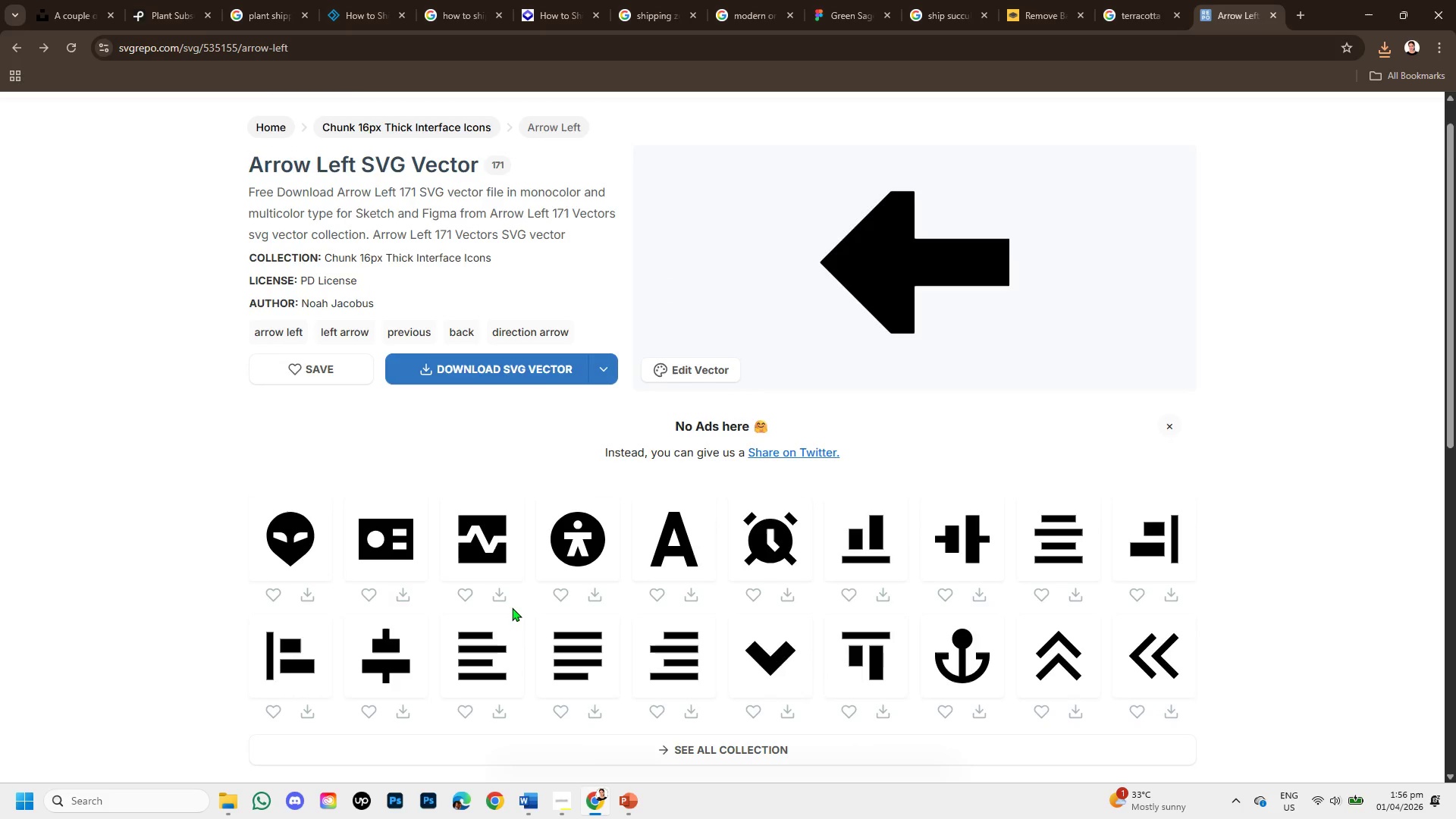 
scroll: coordinate [512, 607], scroll_direction: down, amount: 2.0
 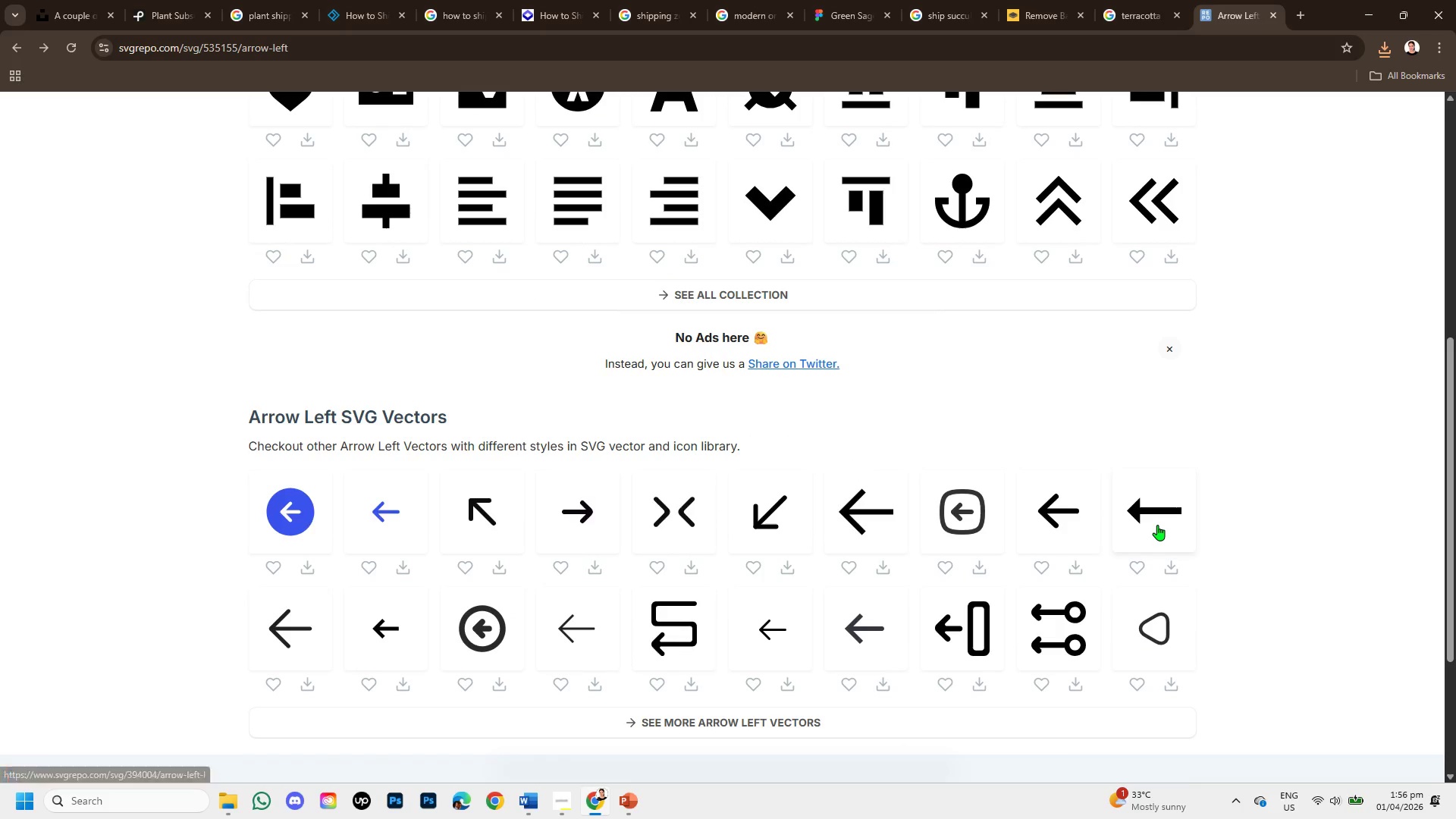 
left_click([1157, 525])
 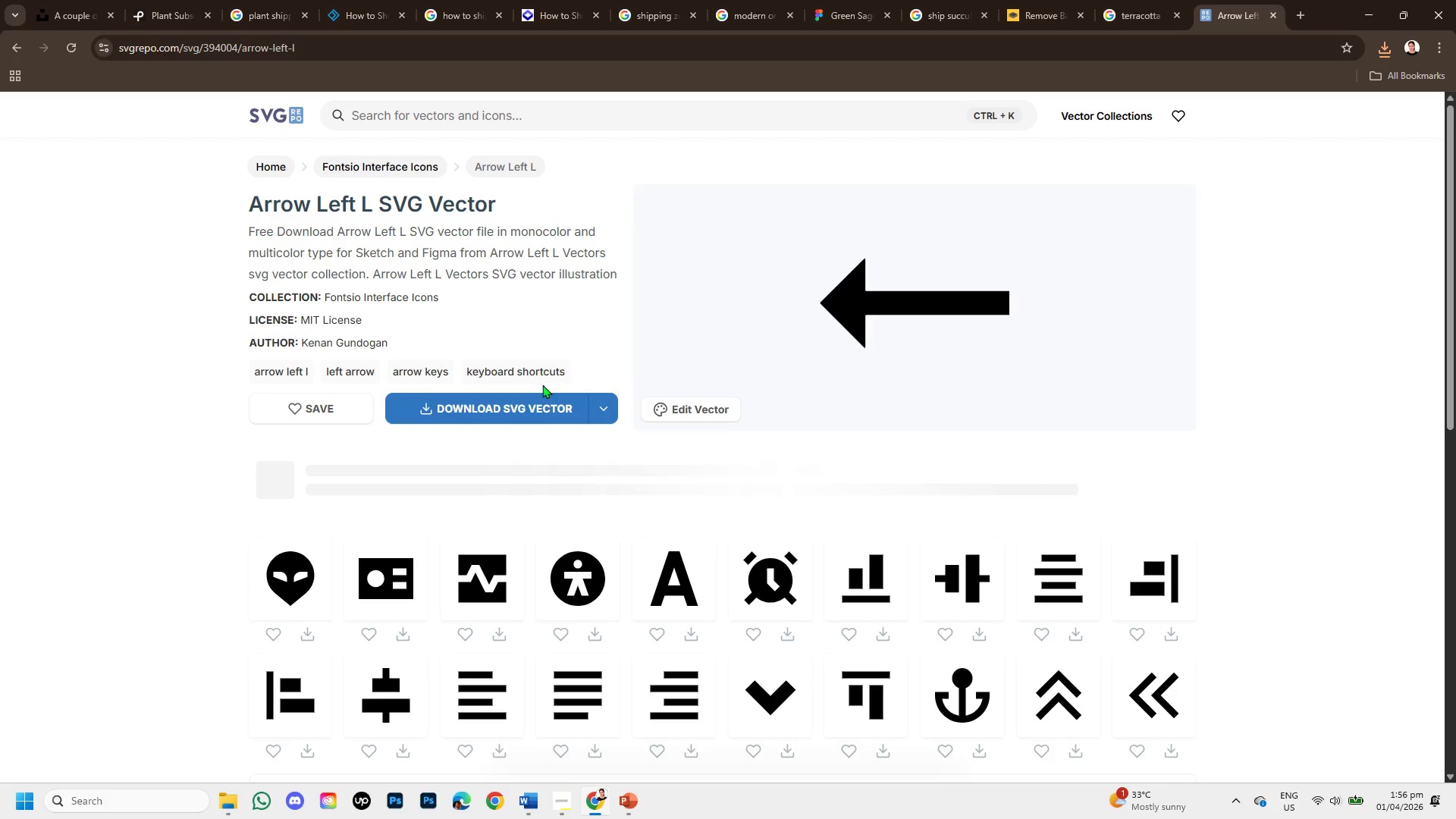 
left_click([507, 407])
 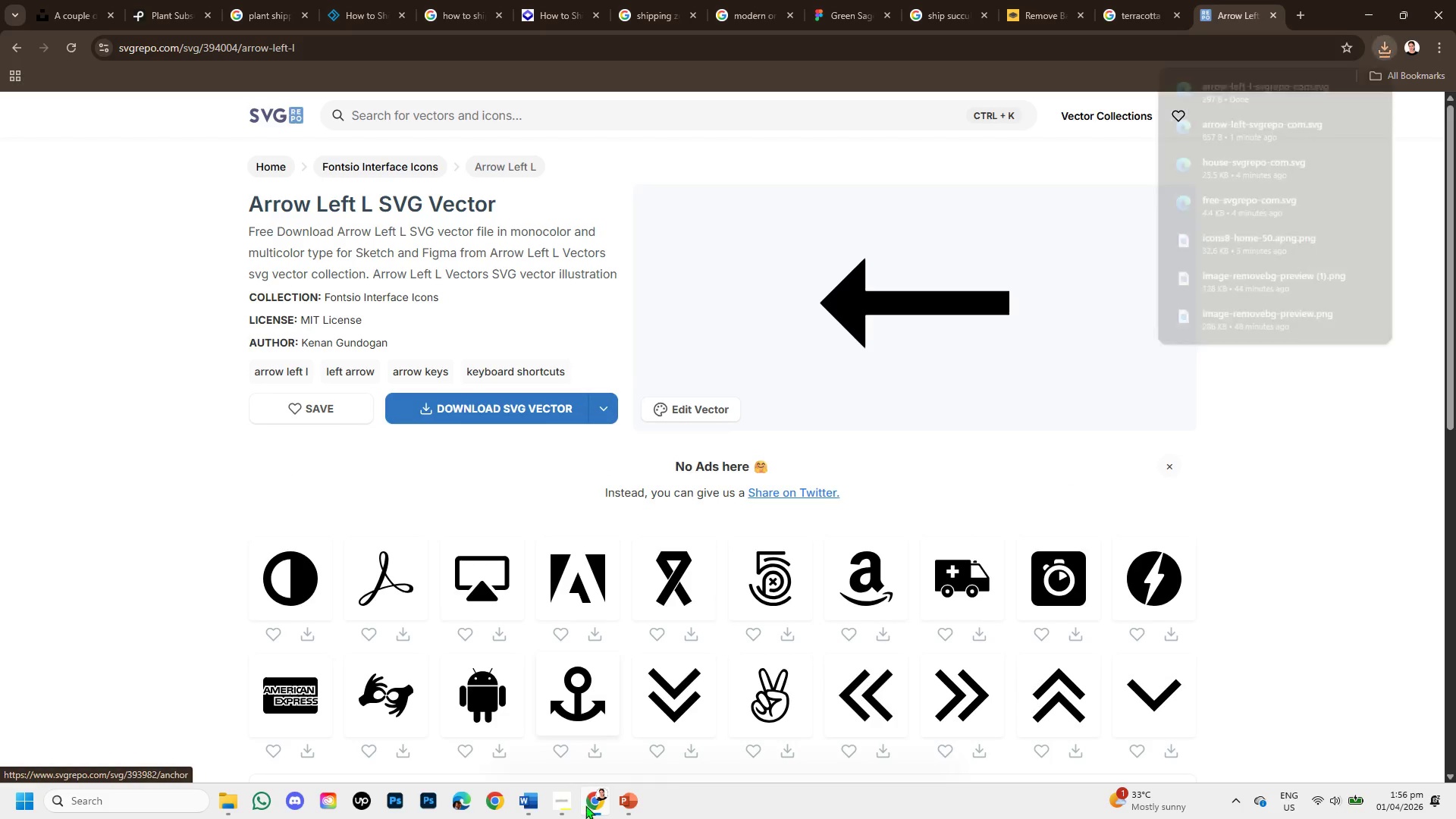 
left_click([627, 805])
 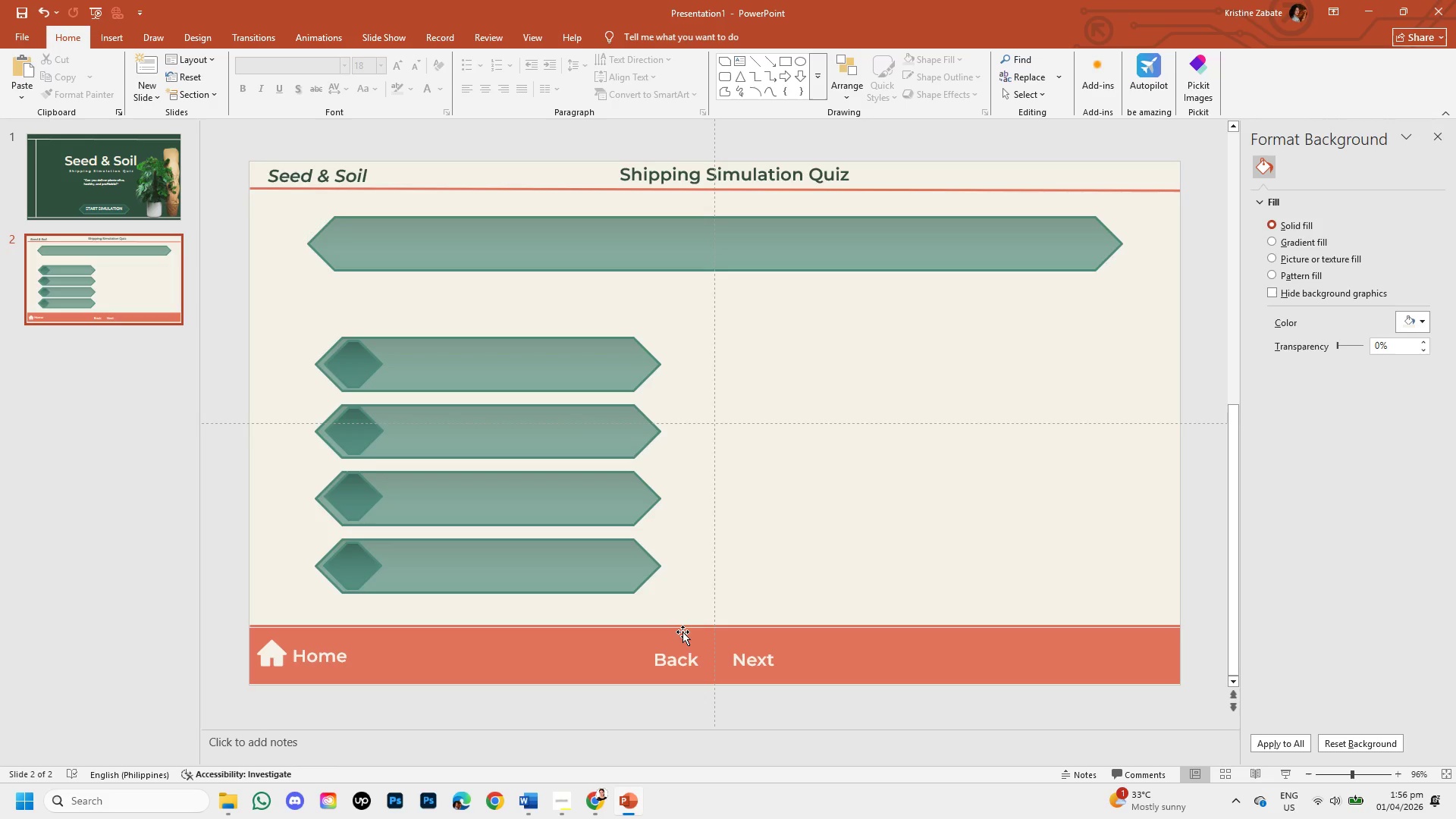 
key(Control+V)
 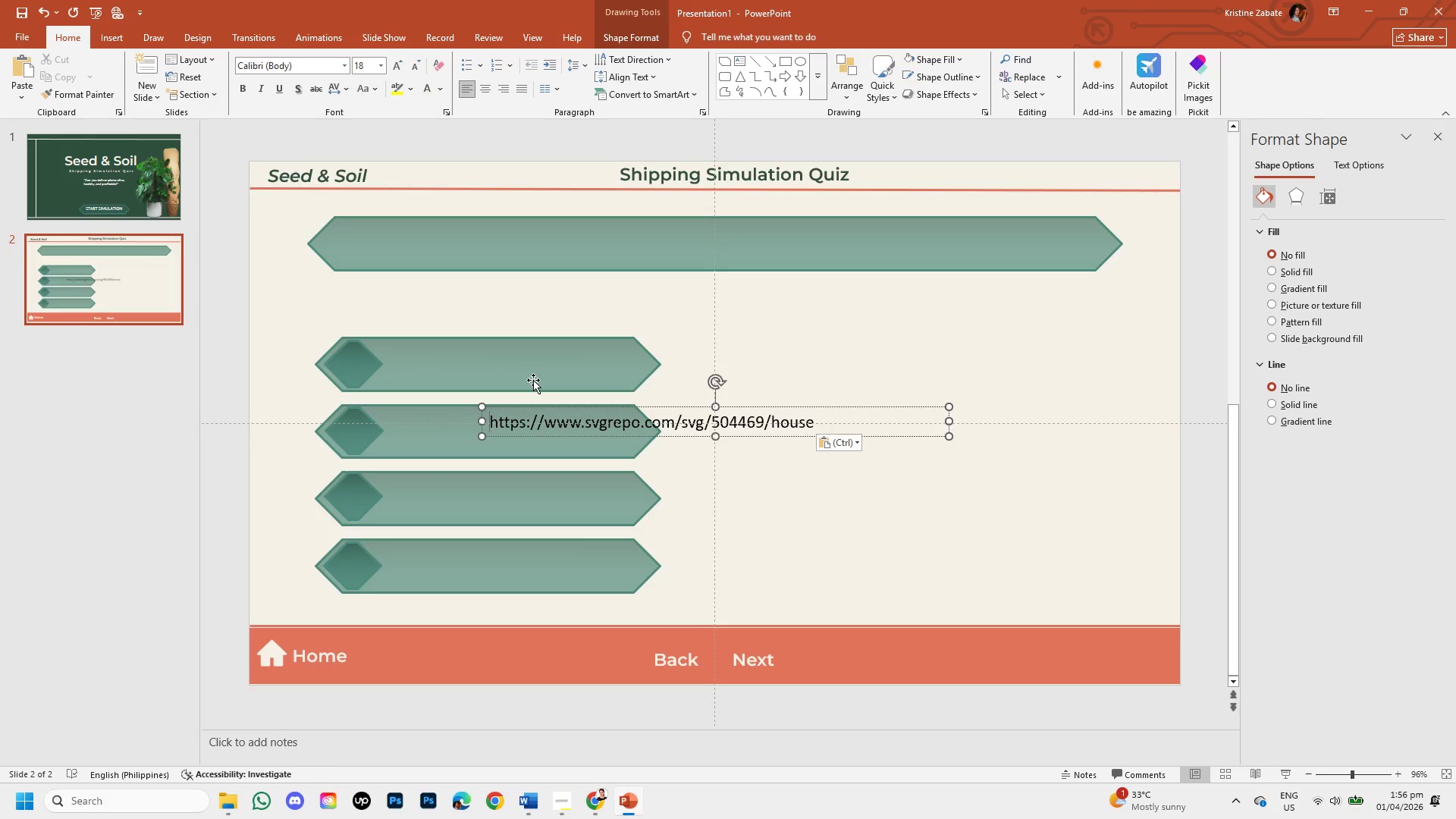 
key(Backspace)
 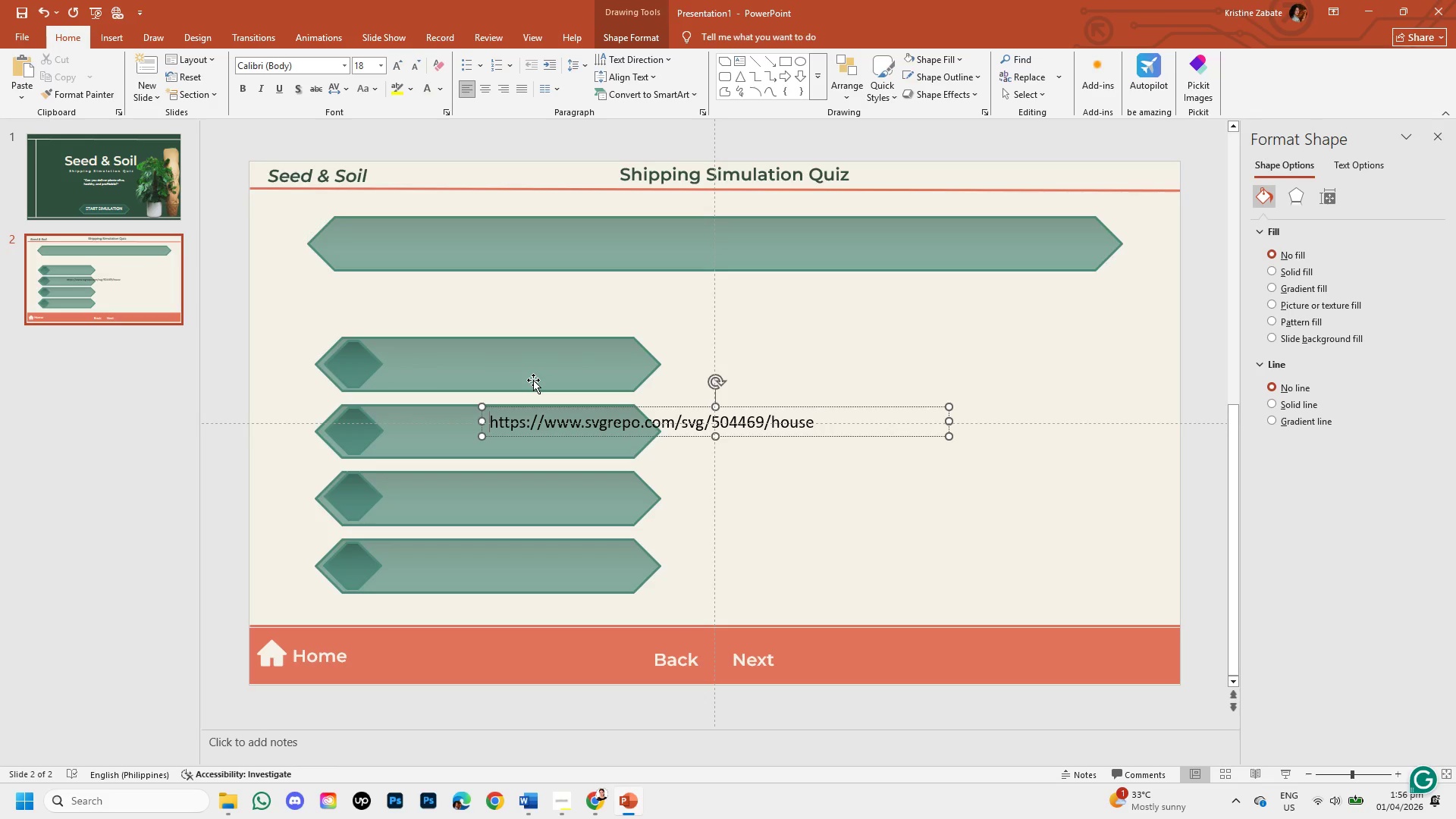 
key(Control+Z)
 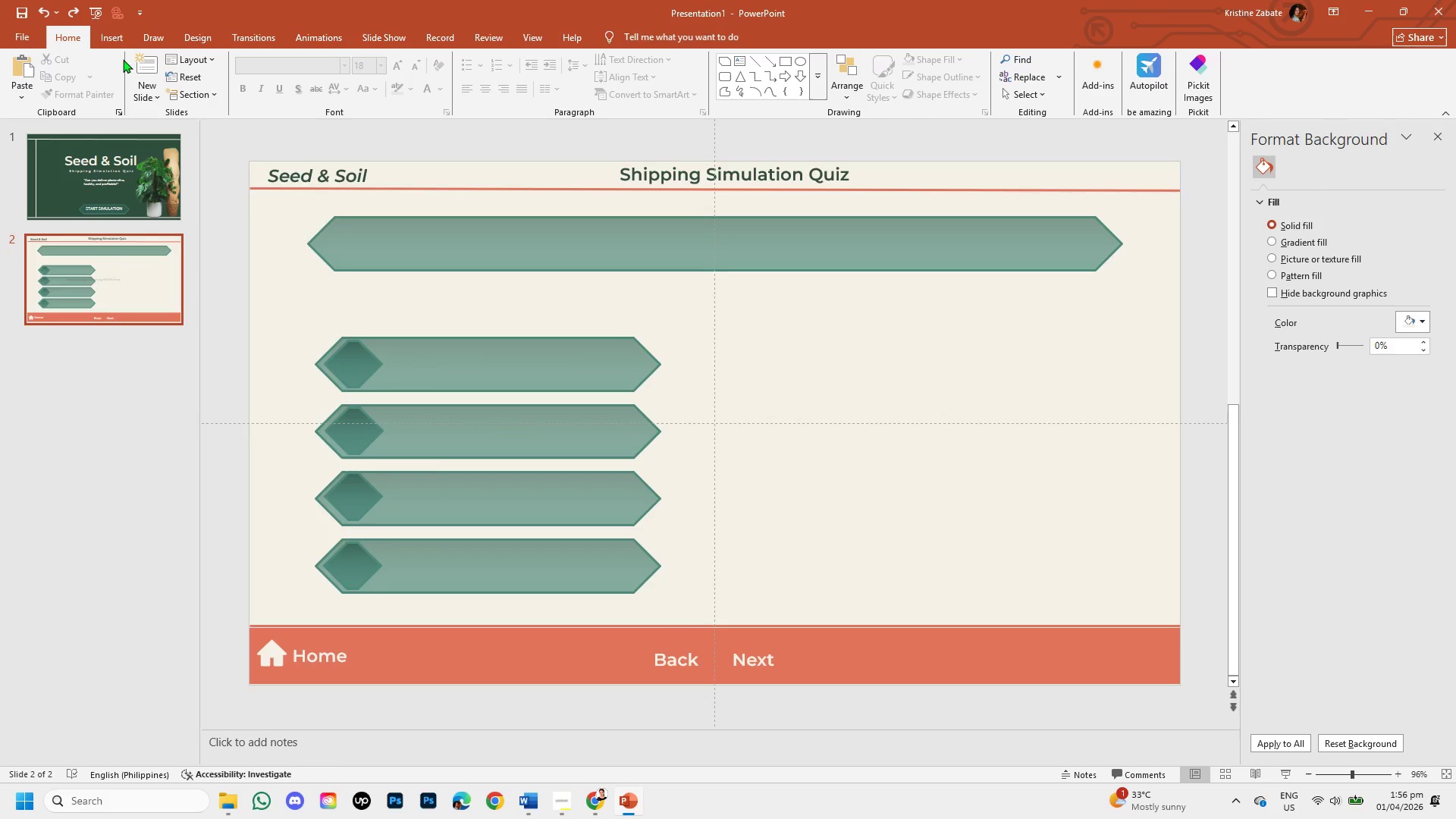 
left_click([115, 18])
 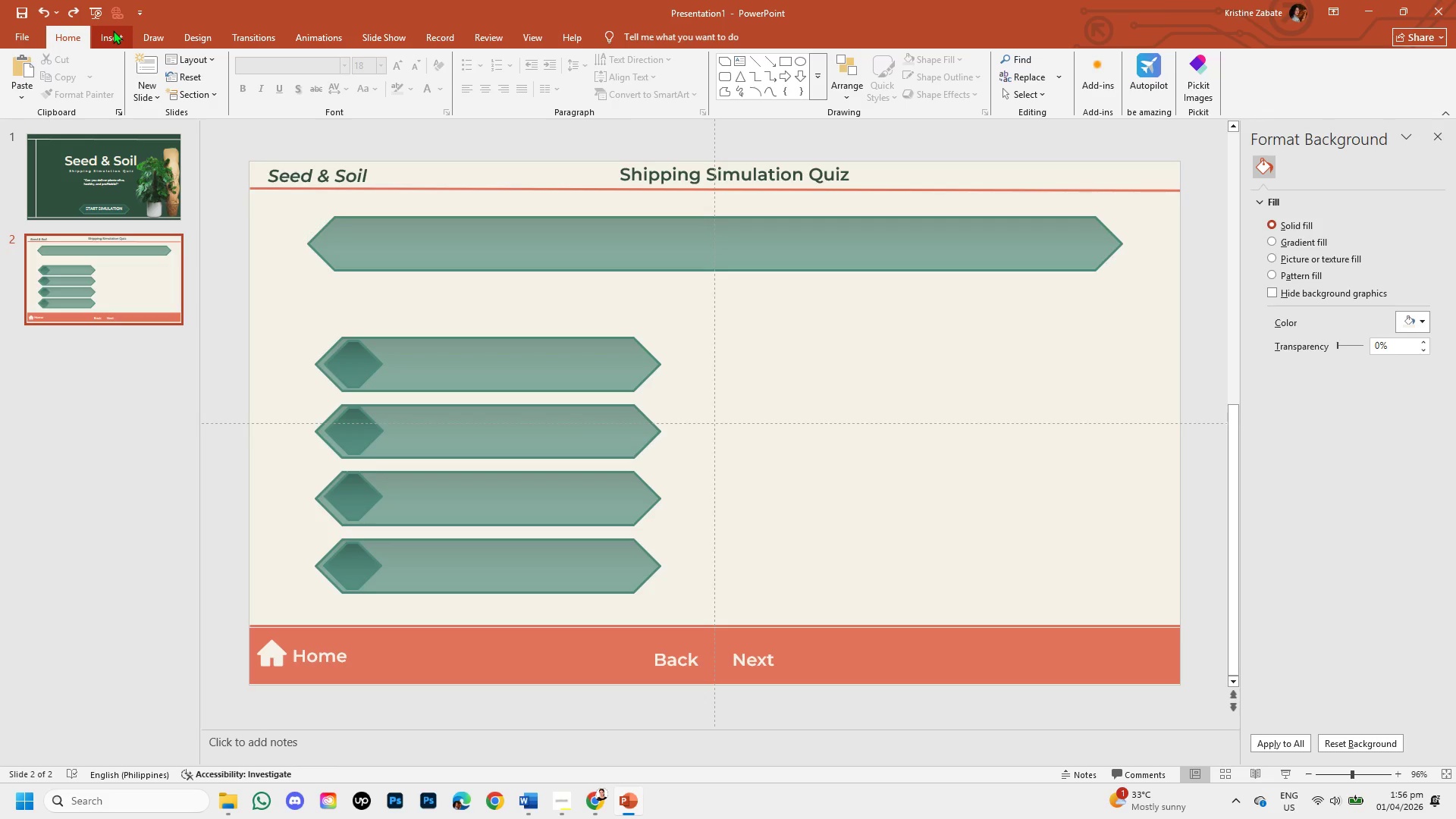 
left_click([113, 30])
 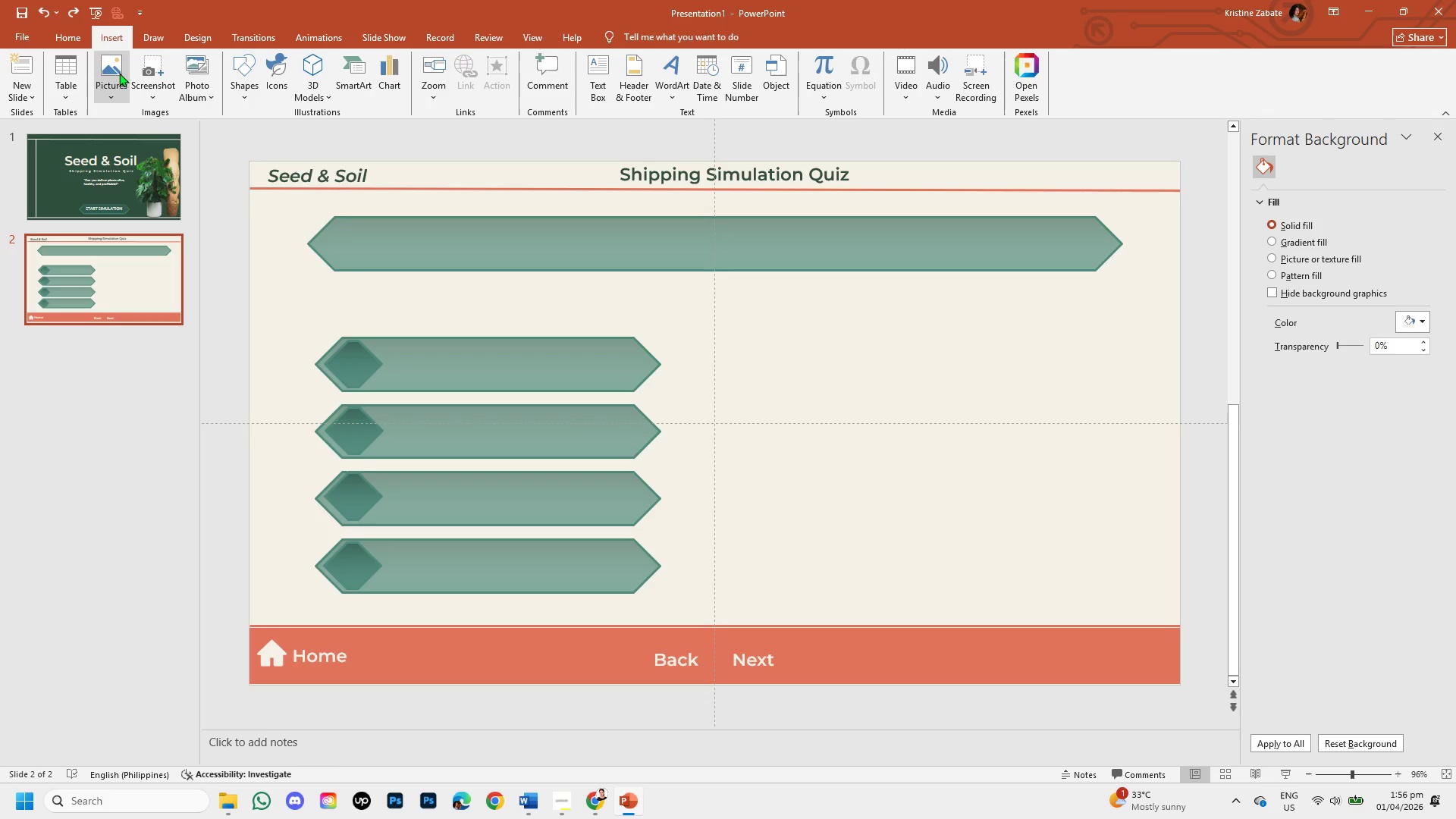 
left_click([116, 72])
 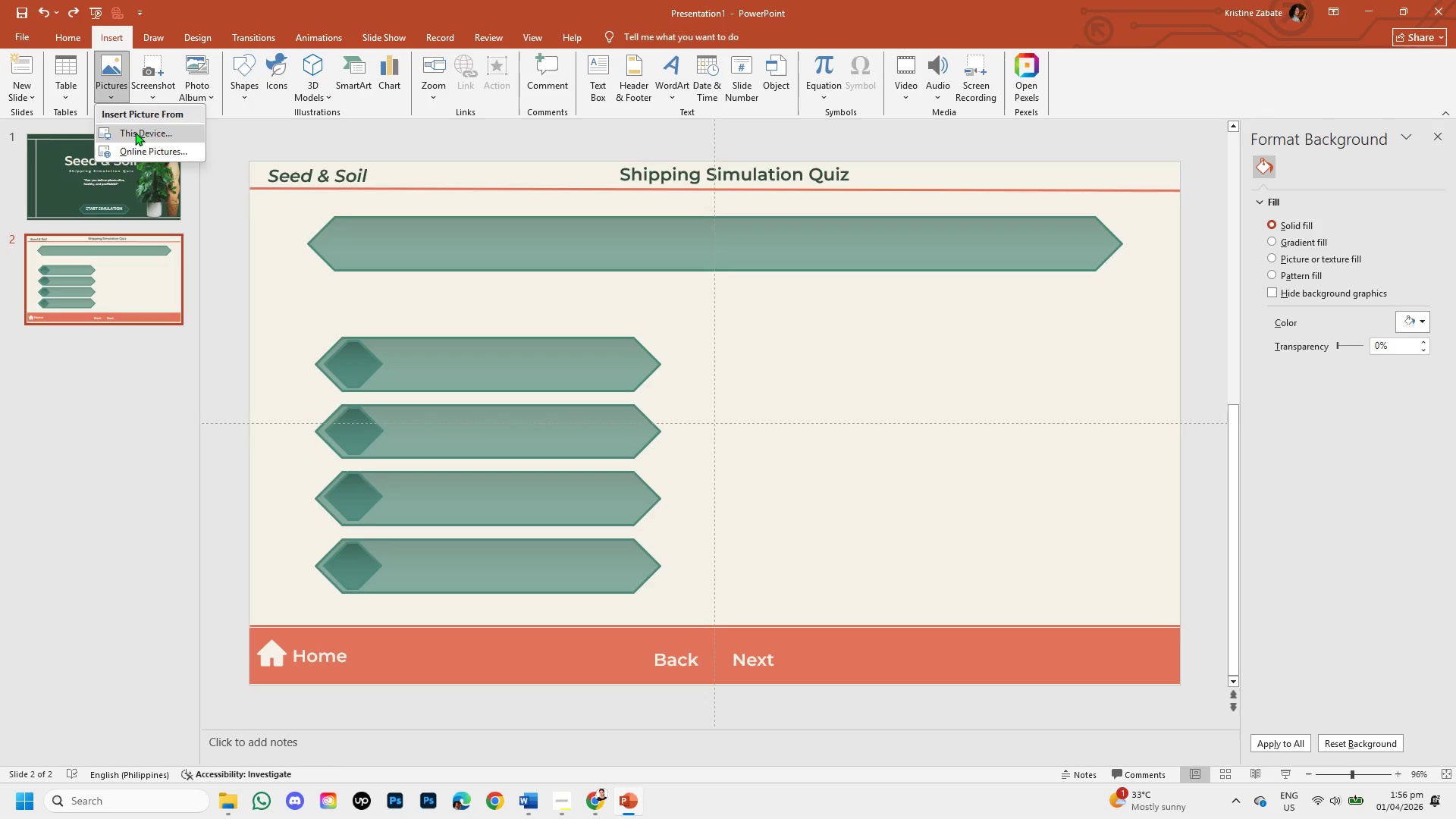 
left_click([135, 132])
 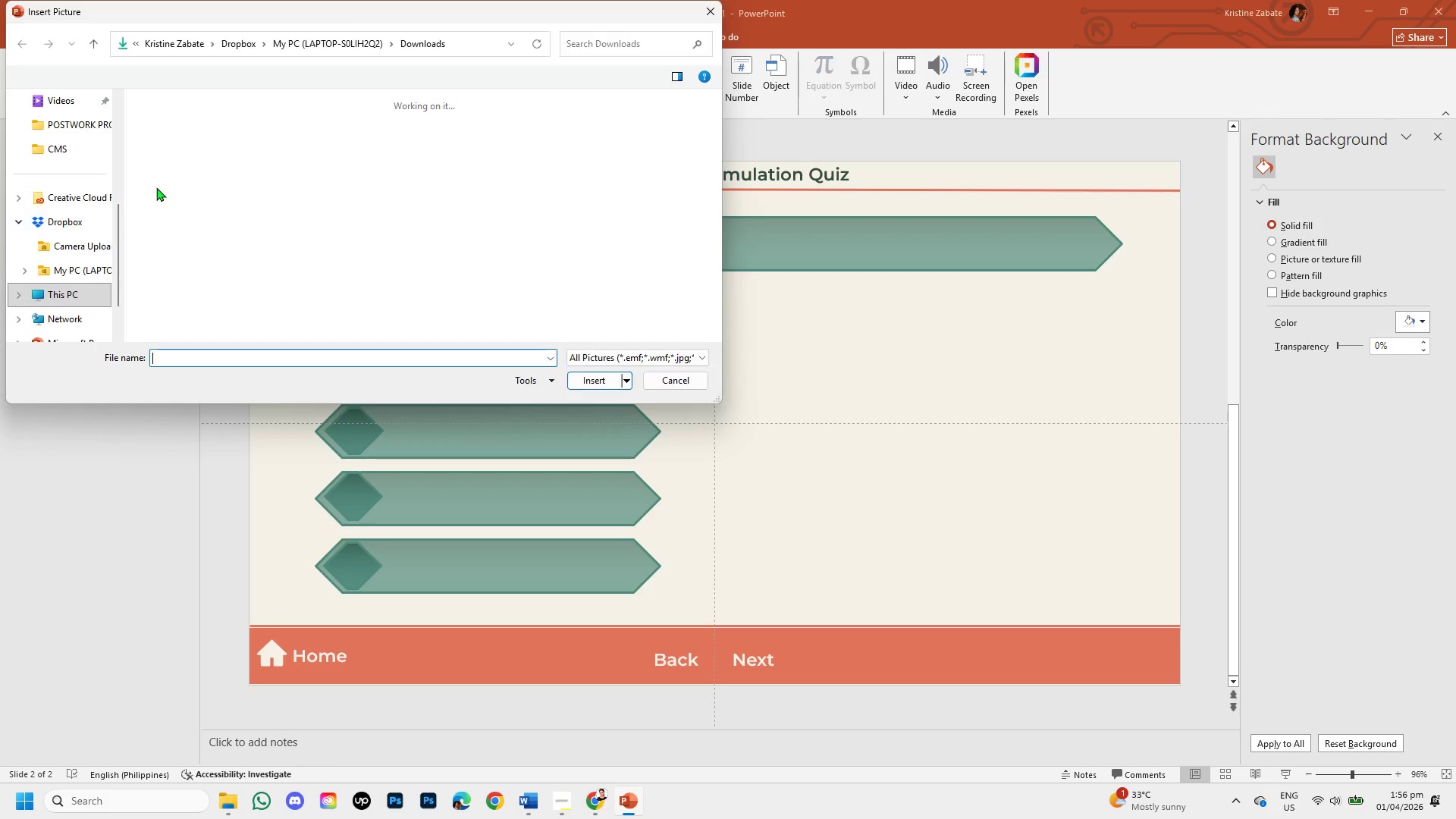 
left_click([173, 172])
 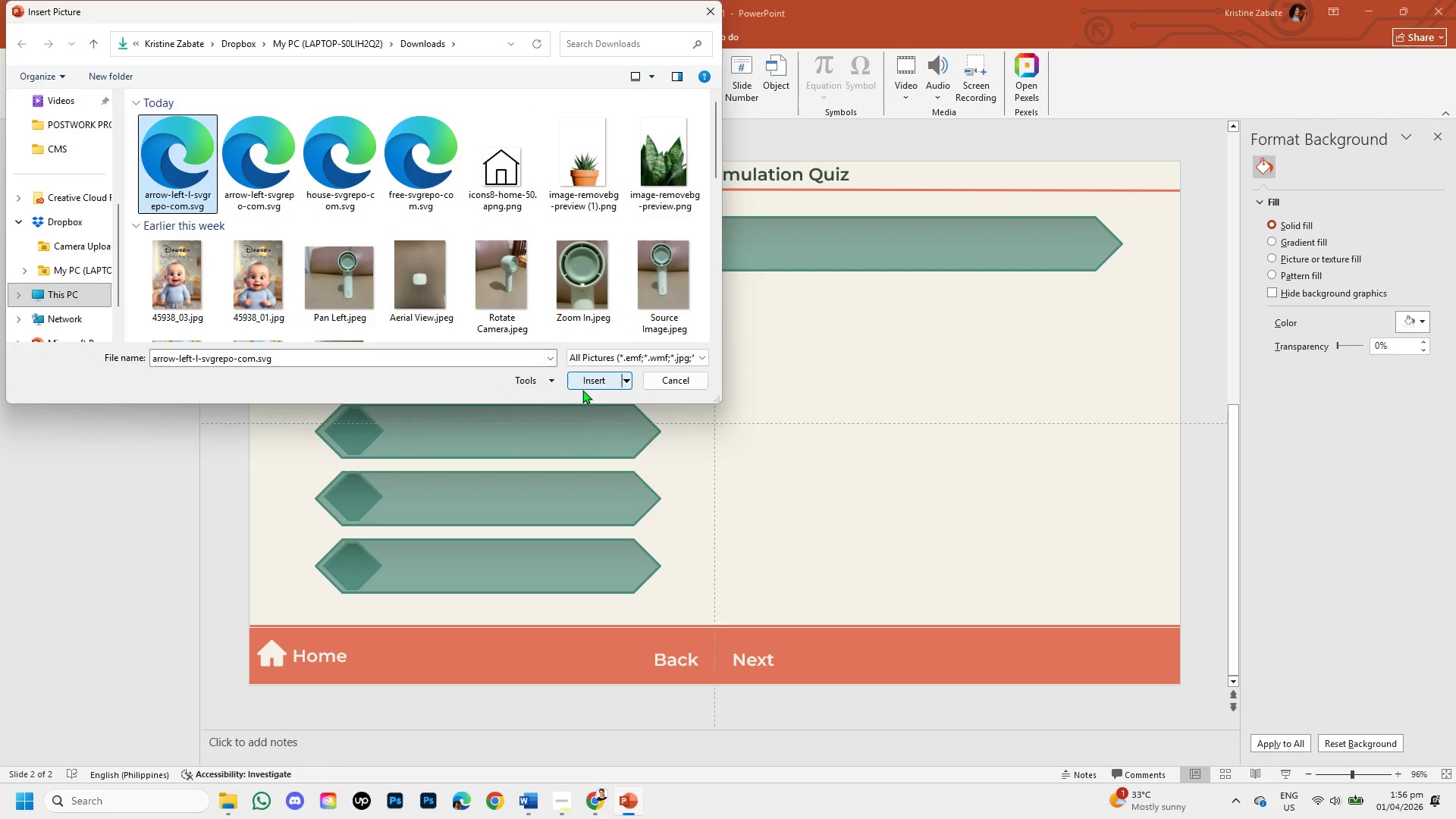 
left_click([581, 379])
 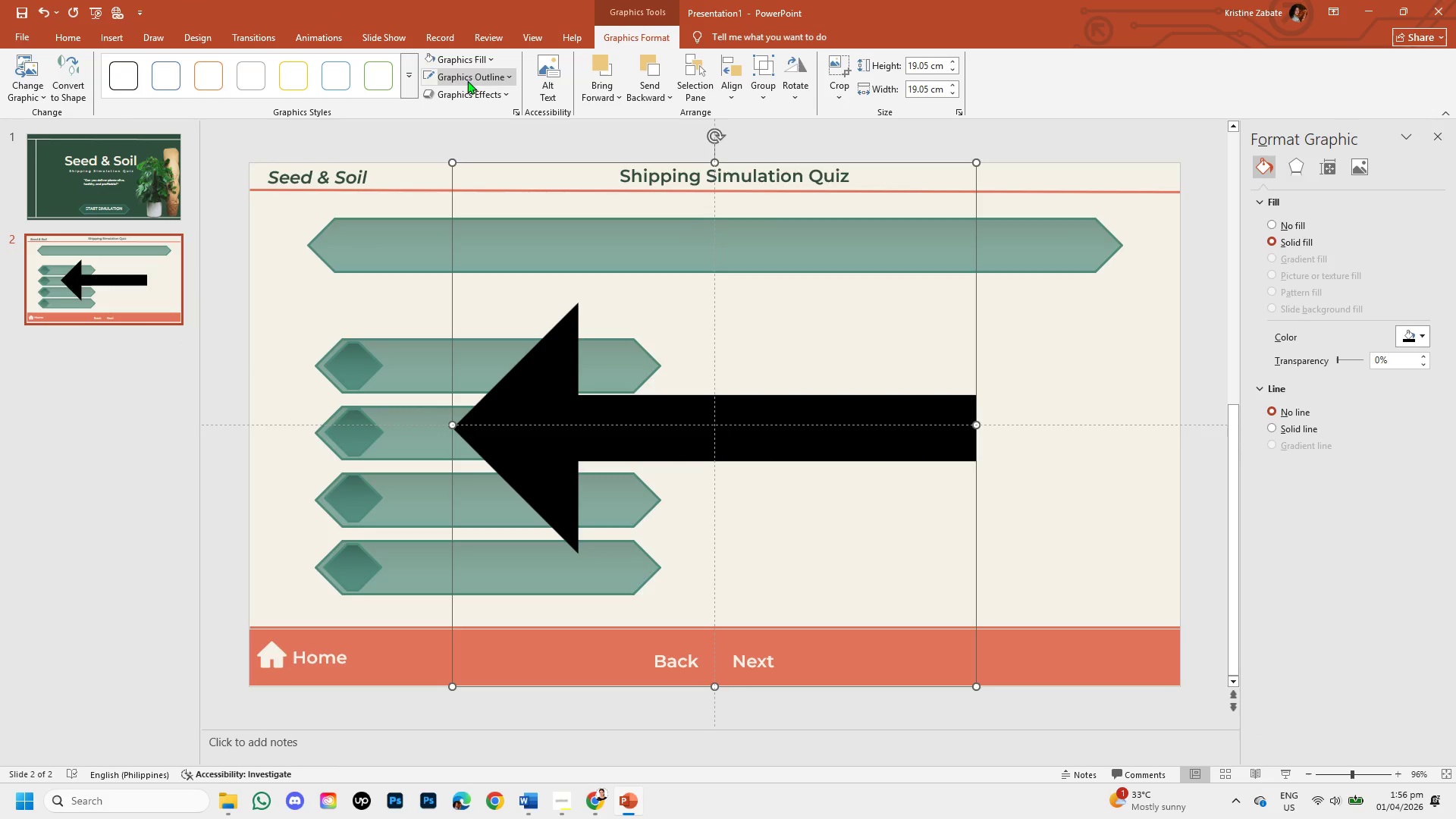 
left_click([470, 60])
 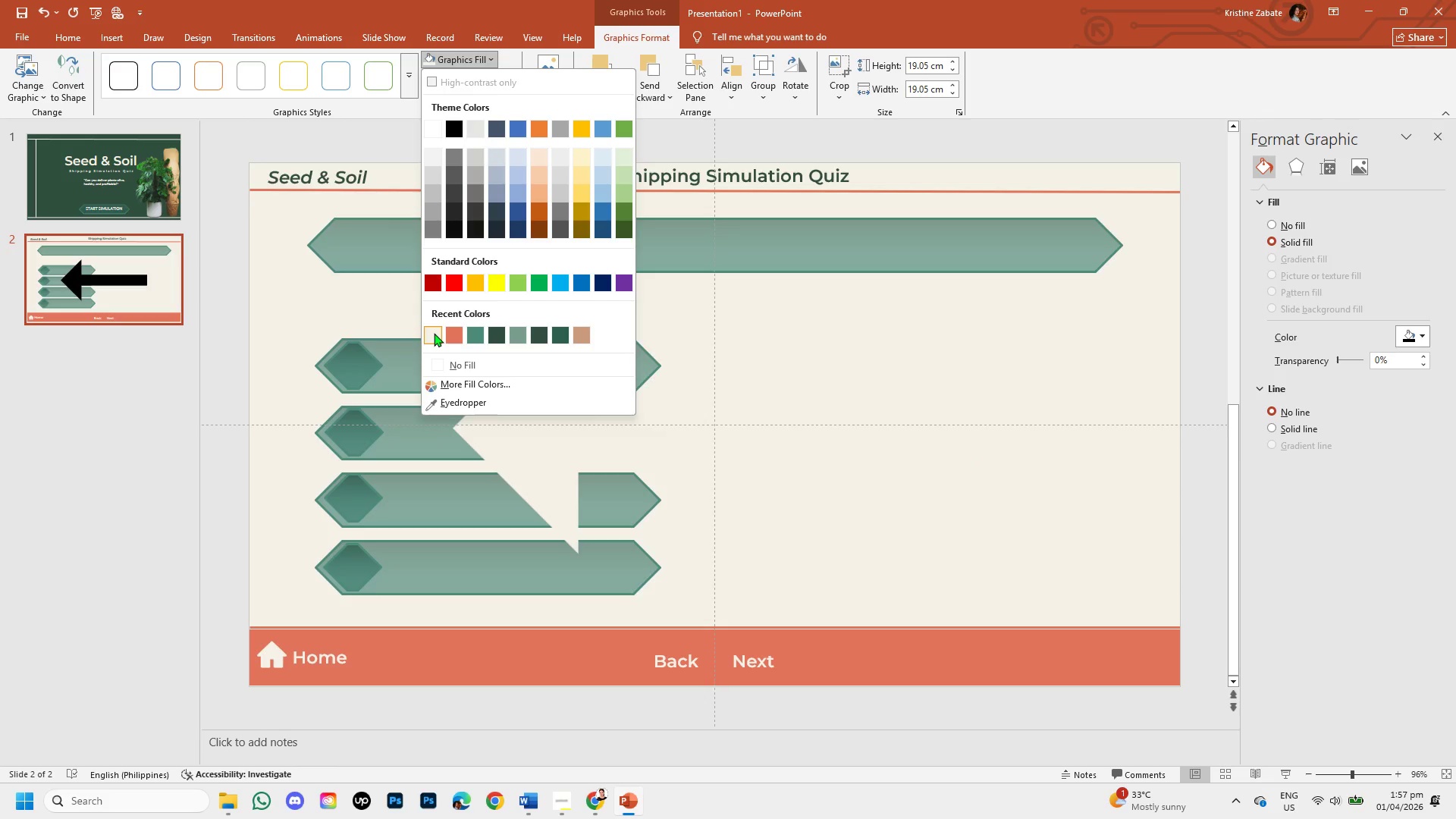 
left_click([434, 333])
 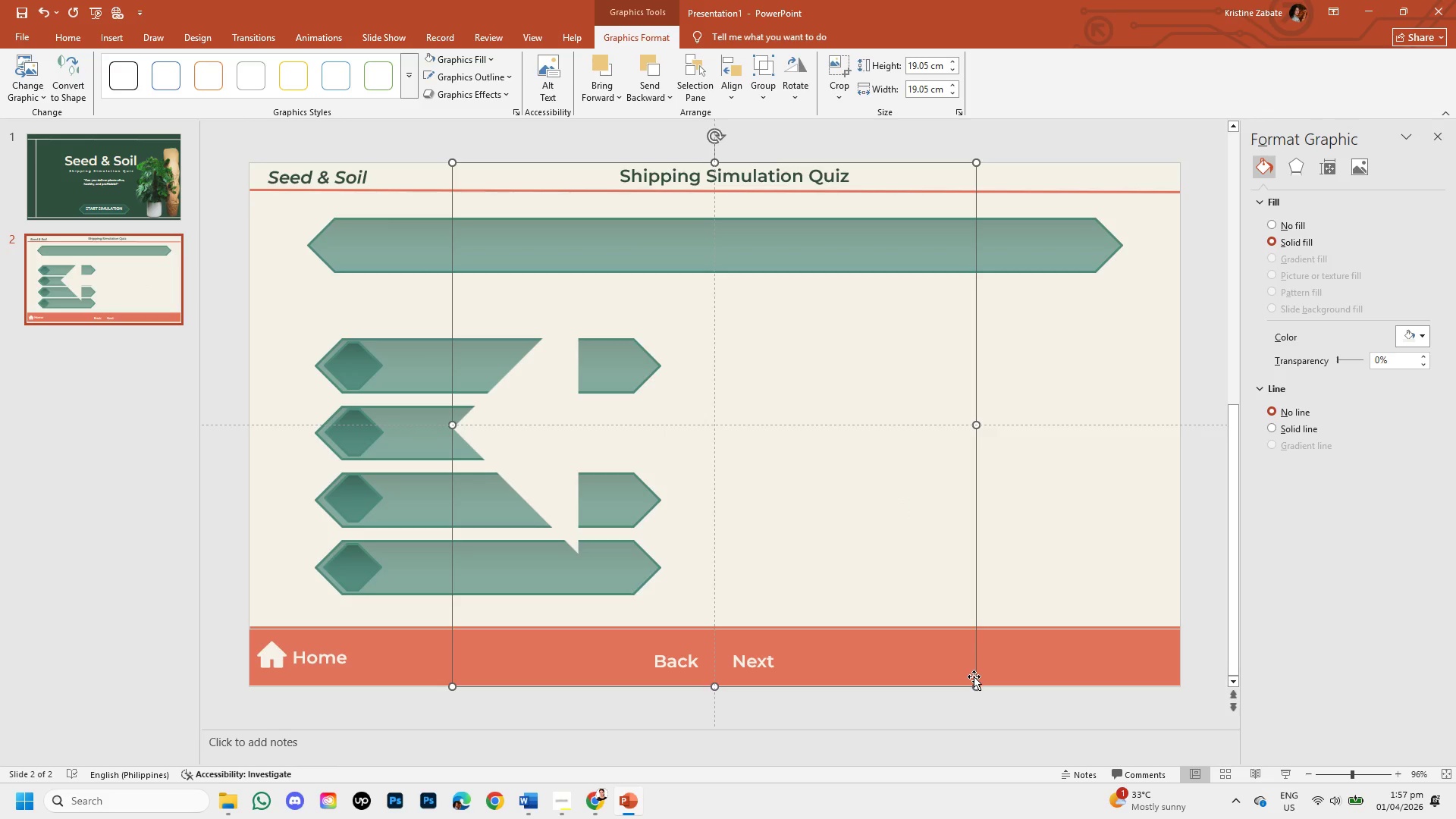 
left_click_drag(start_coordinate=[977, 684], to_coordinate=[565, 189])
 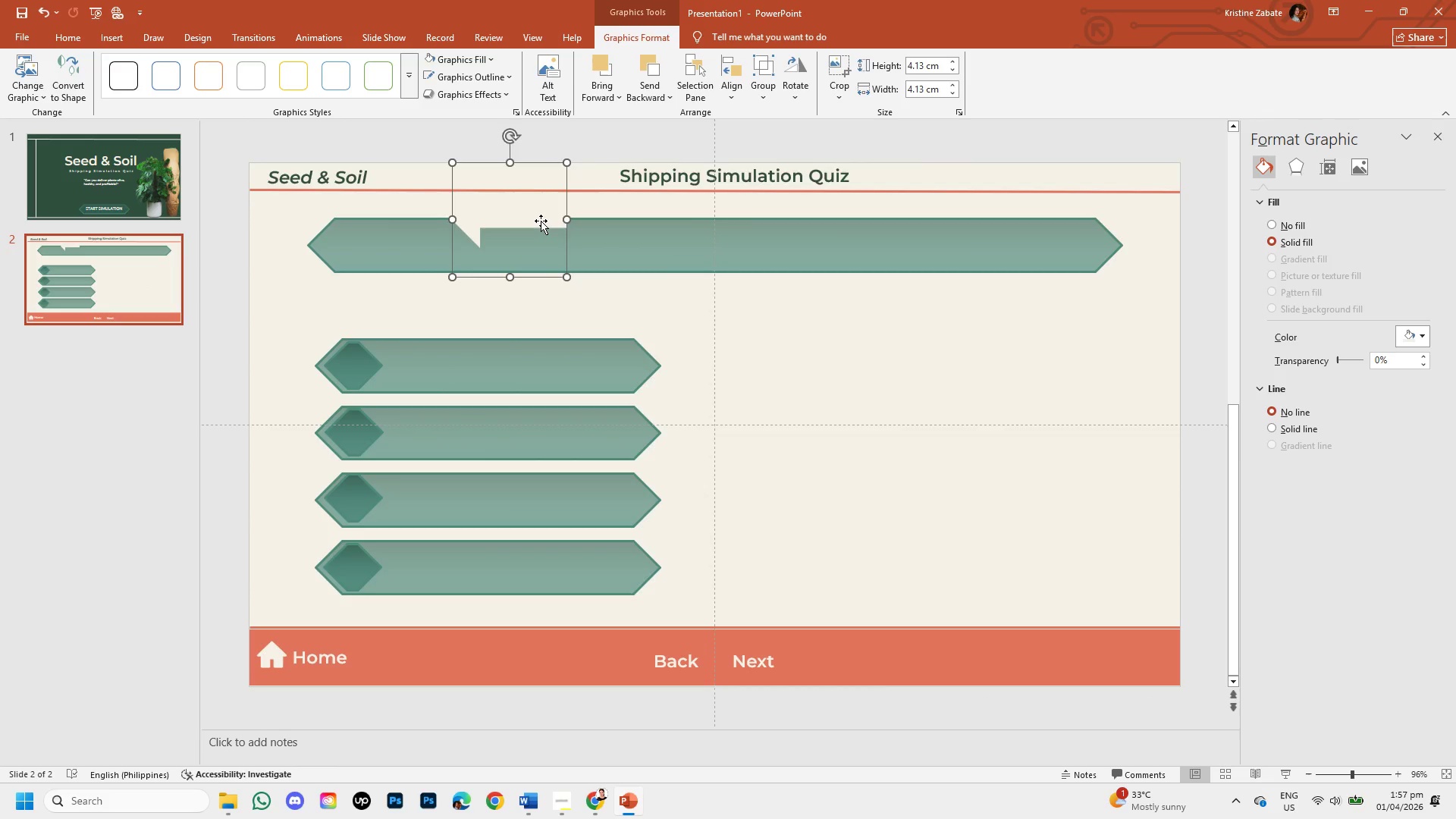 
left_click_drag(start_coordinate=[541, 221], to_coordinate=[622, 658])
 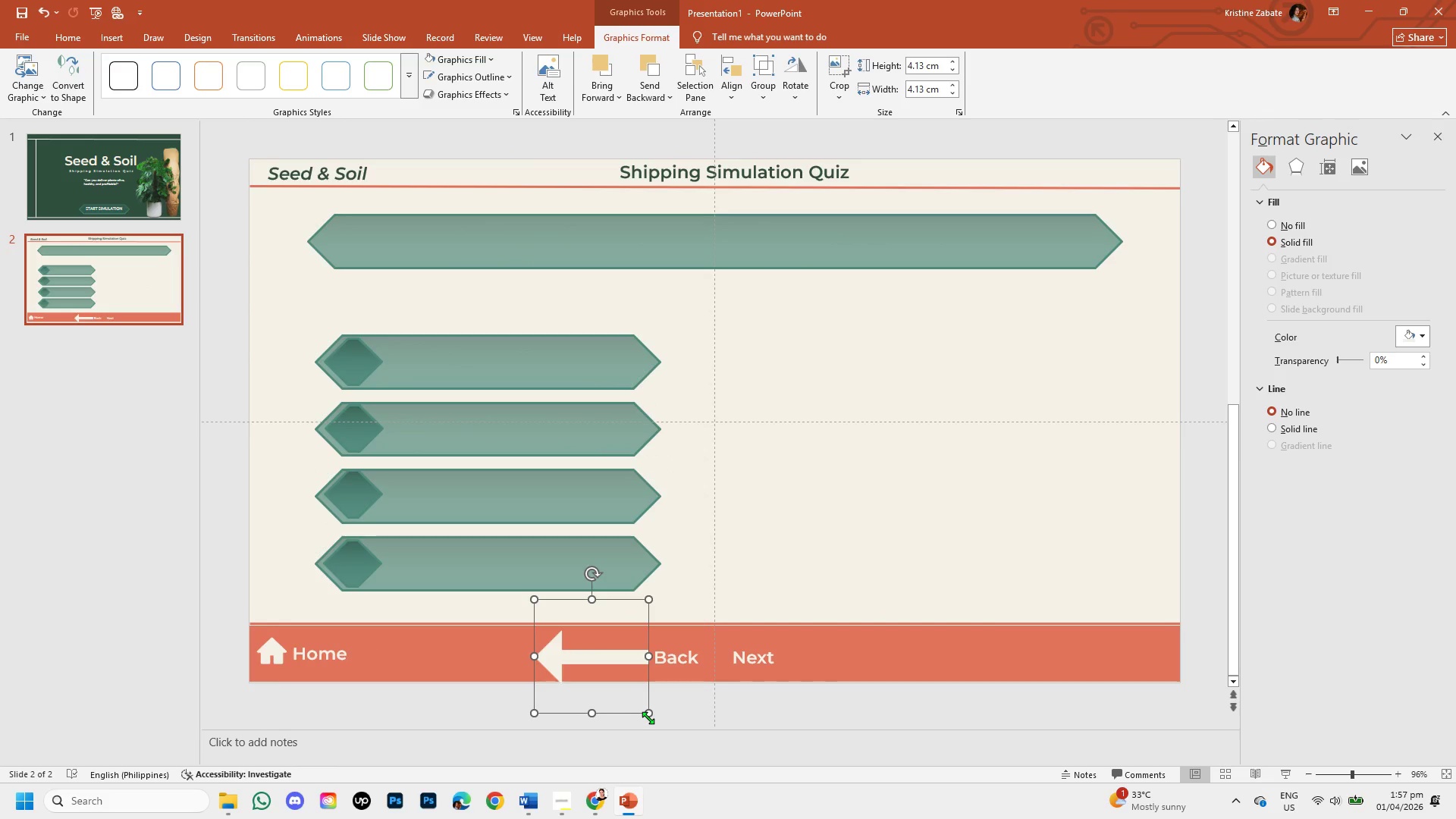 
left_click_drag(start_coordinate=[648, 717], to_coordinate=[612, 657])
 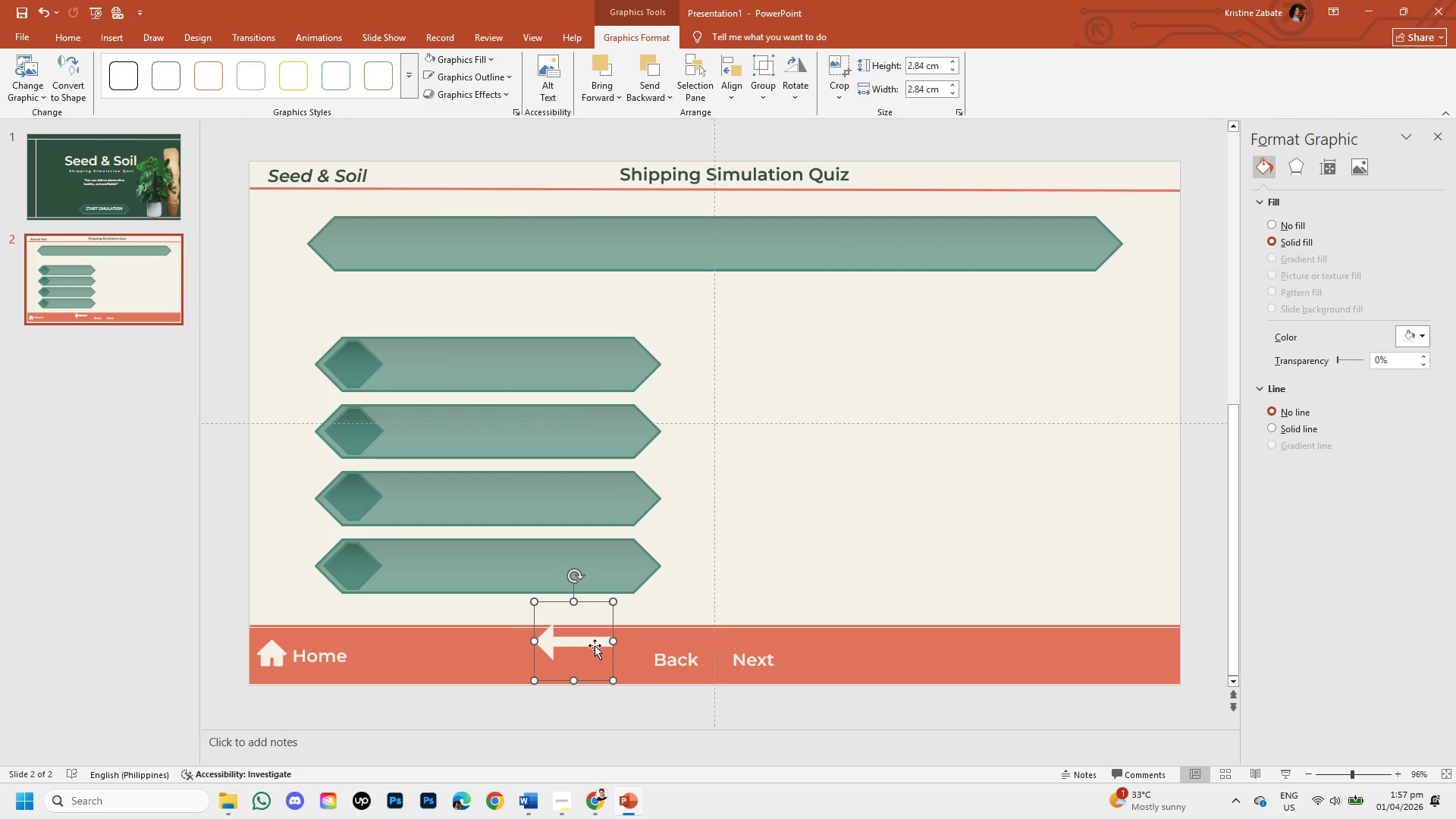 
left_click_drag(start_coordinate=[594, 639], to_coordinate=[626, 654])
 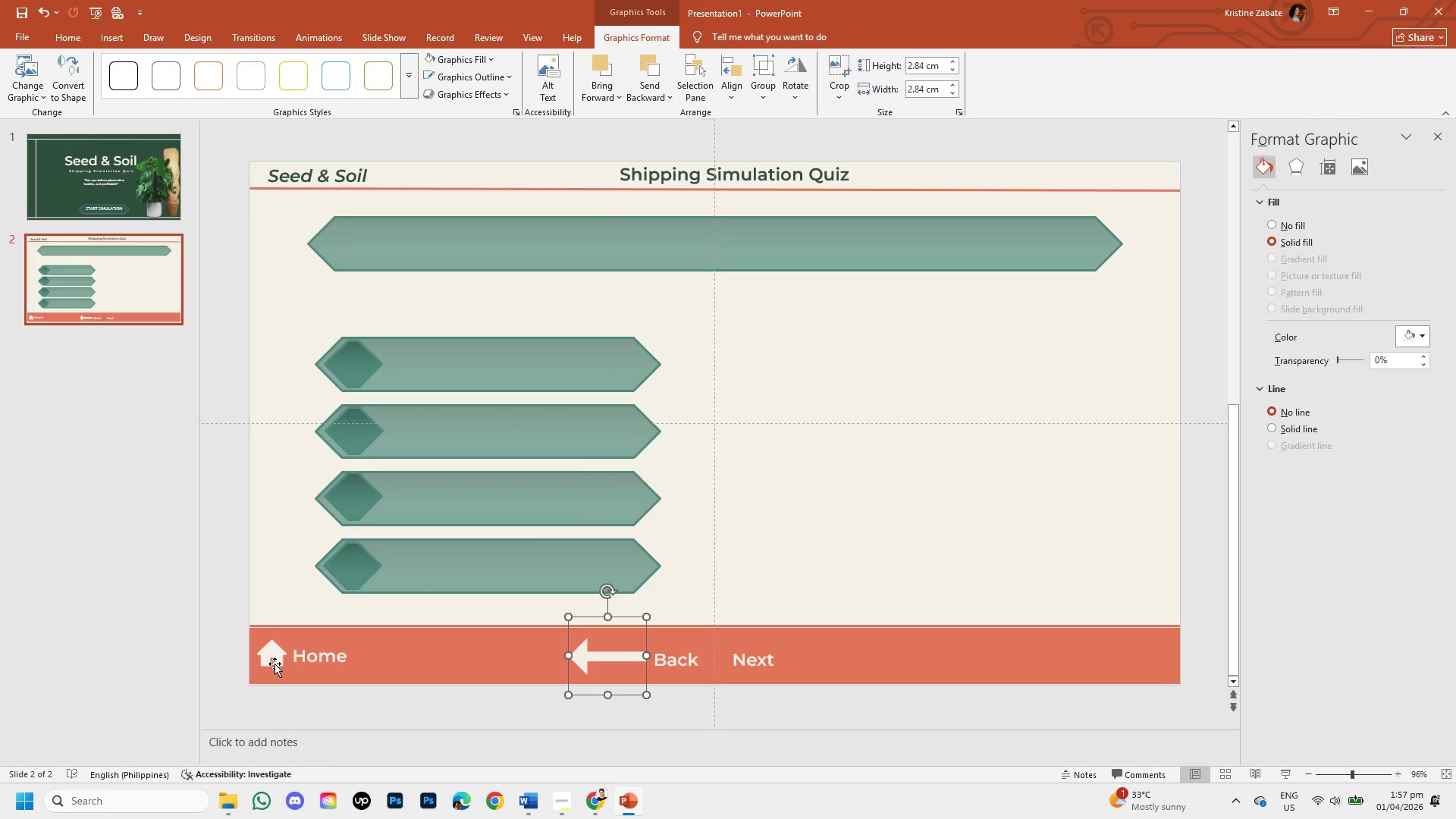 
left_click([275, 664])
 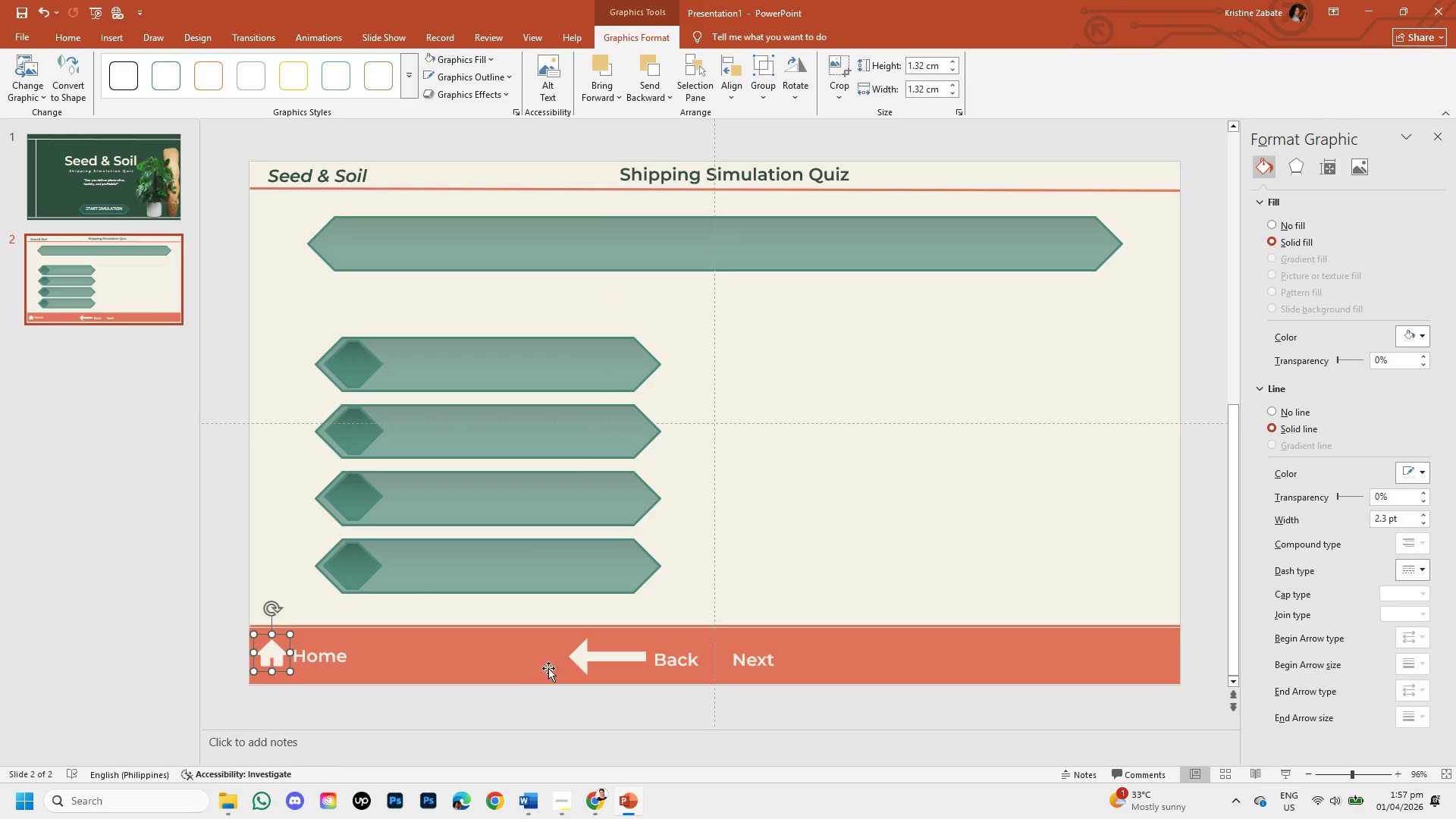 
double_click([579, 659])
 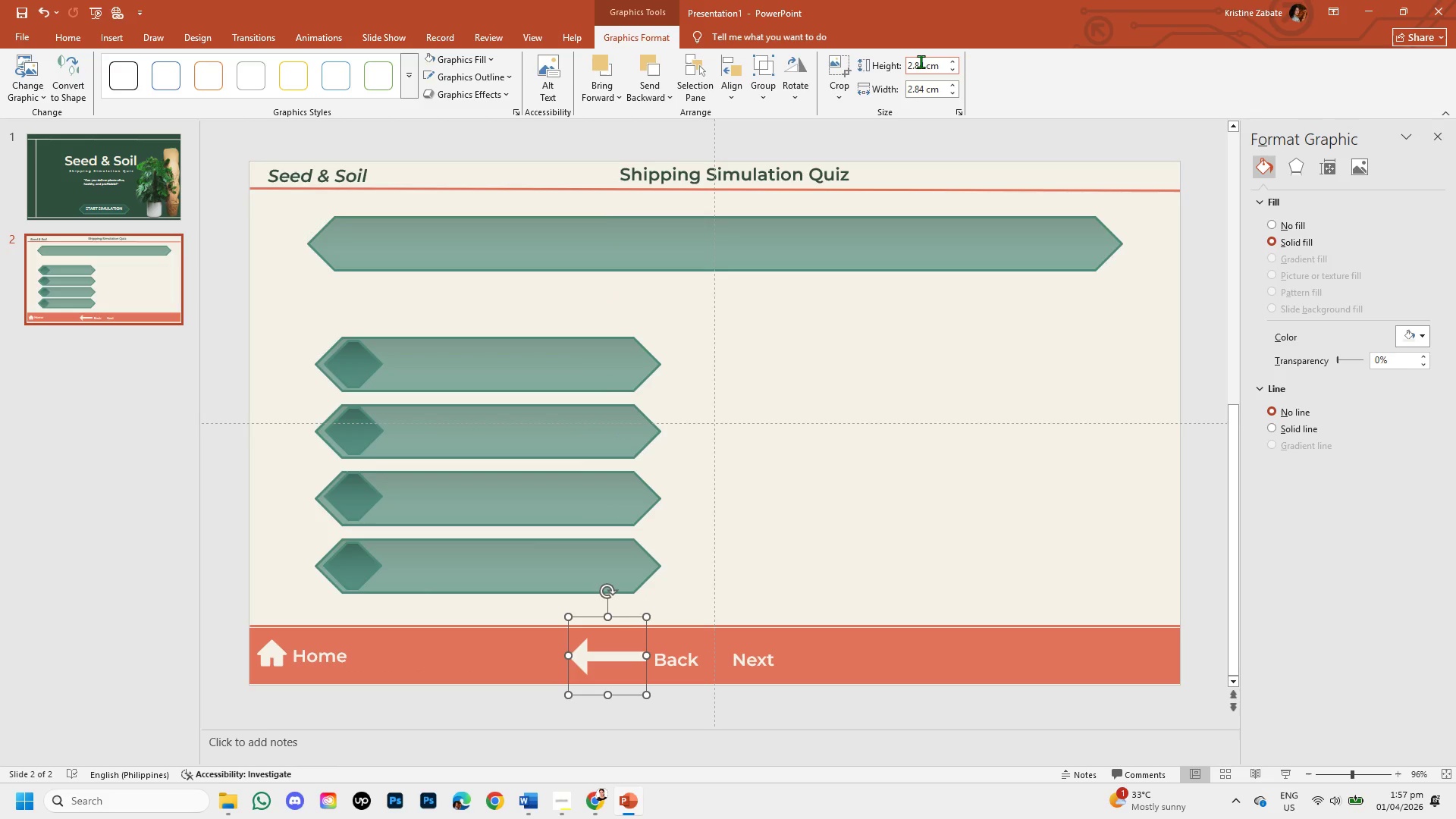 
left_click([924, 63])
 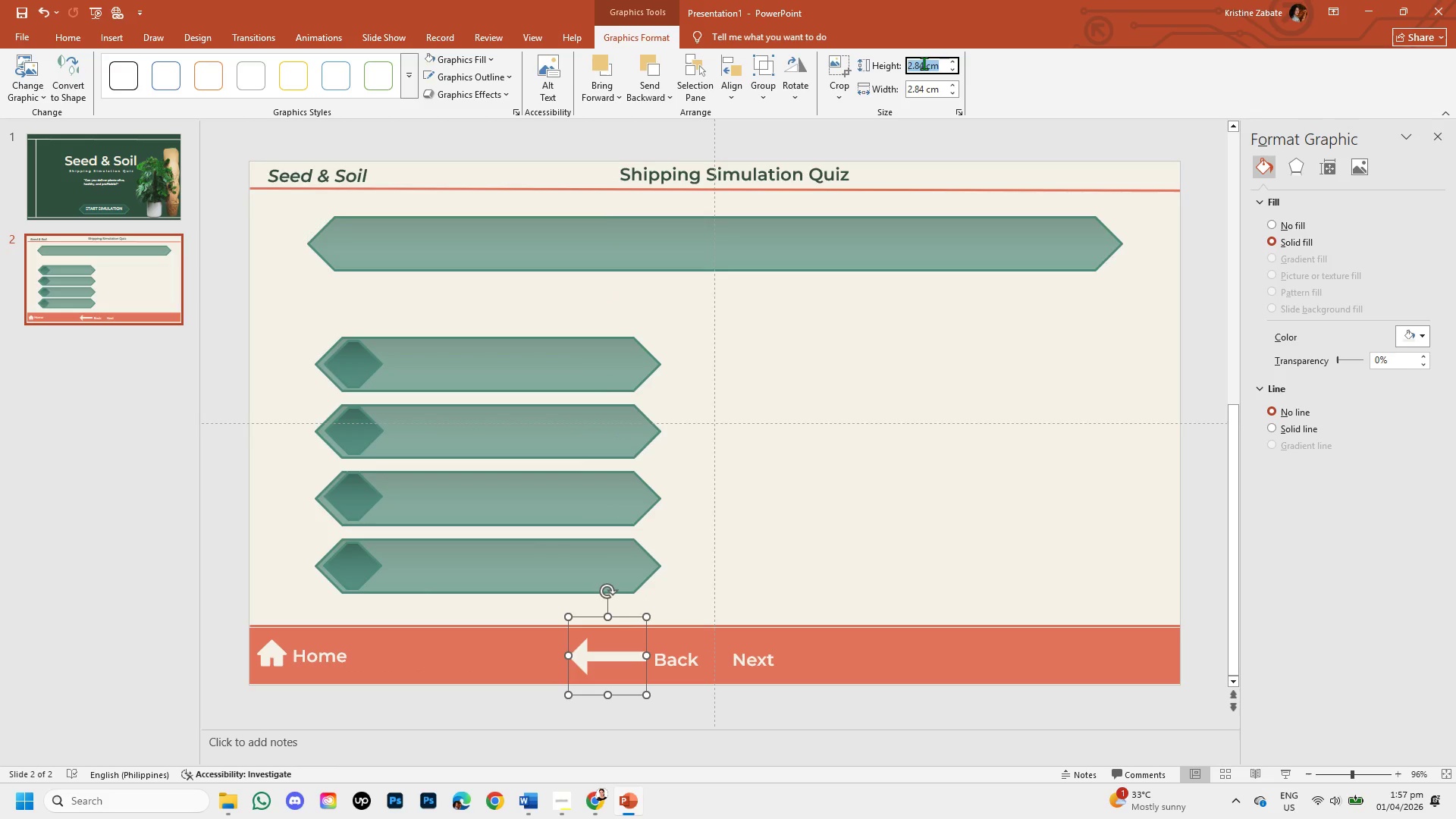 
left_click([924, 63])
 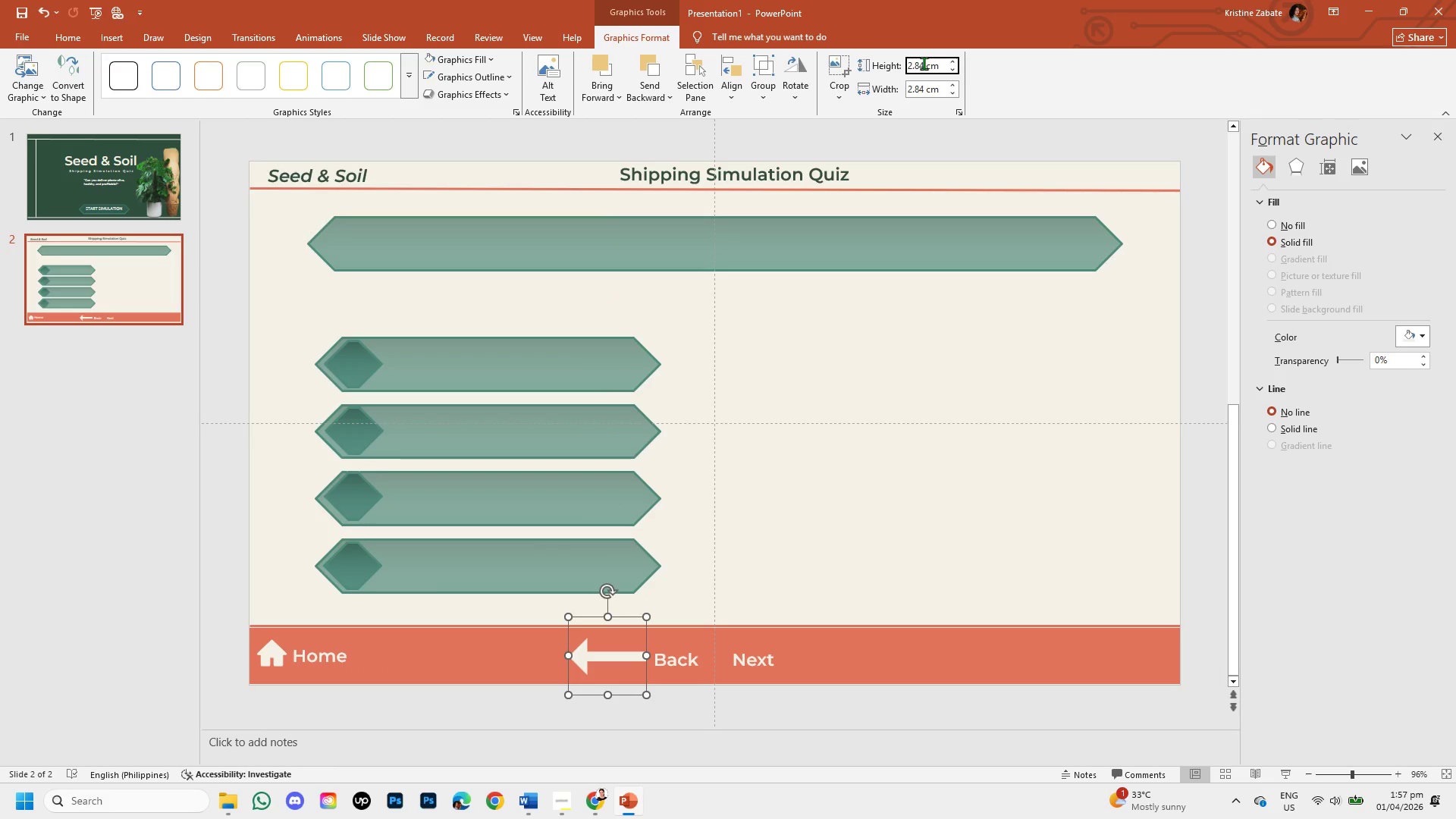 
key(Backspace)
 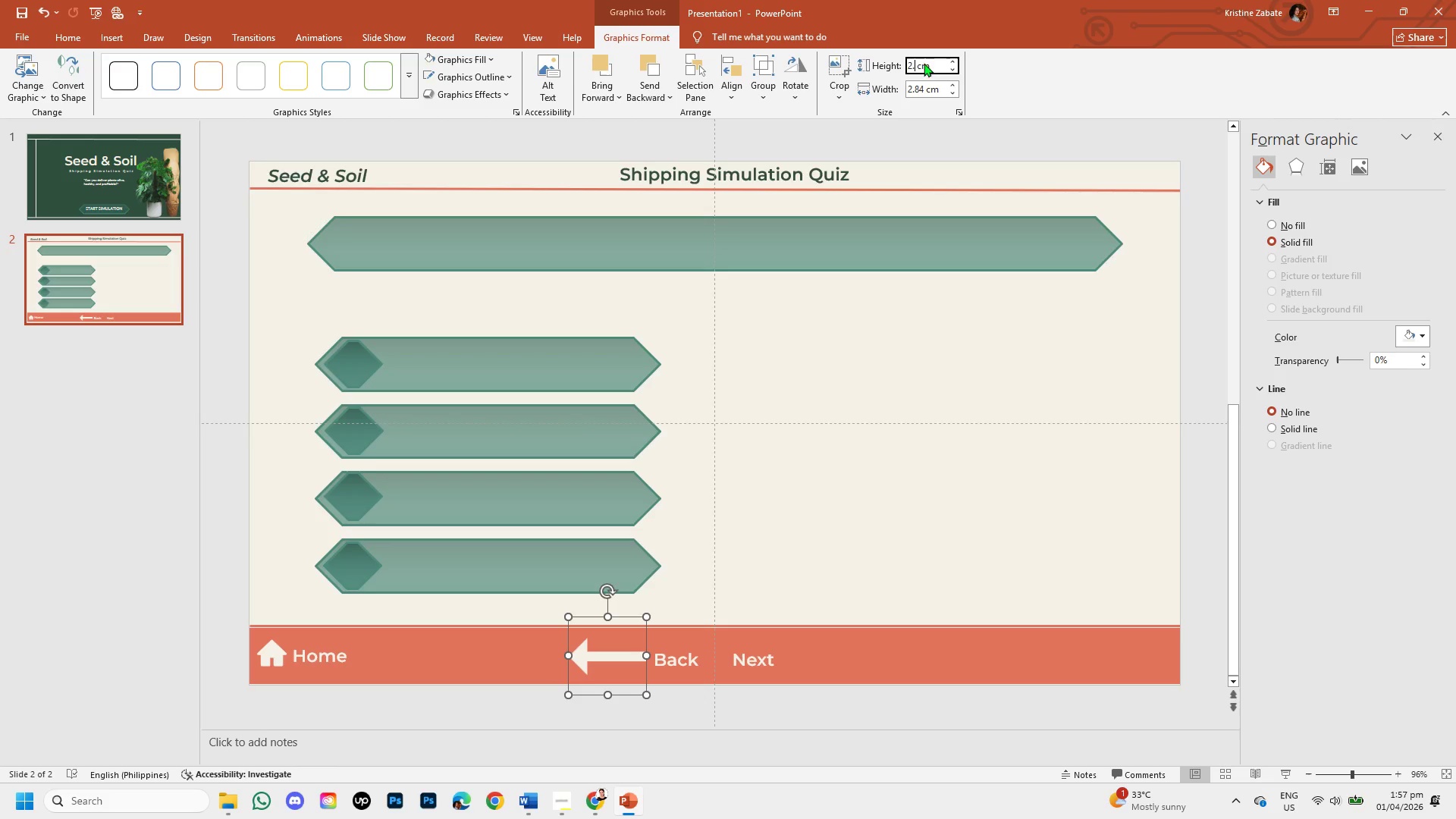 
key(Backspace)
 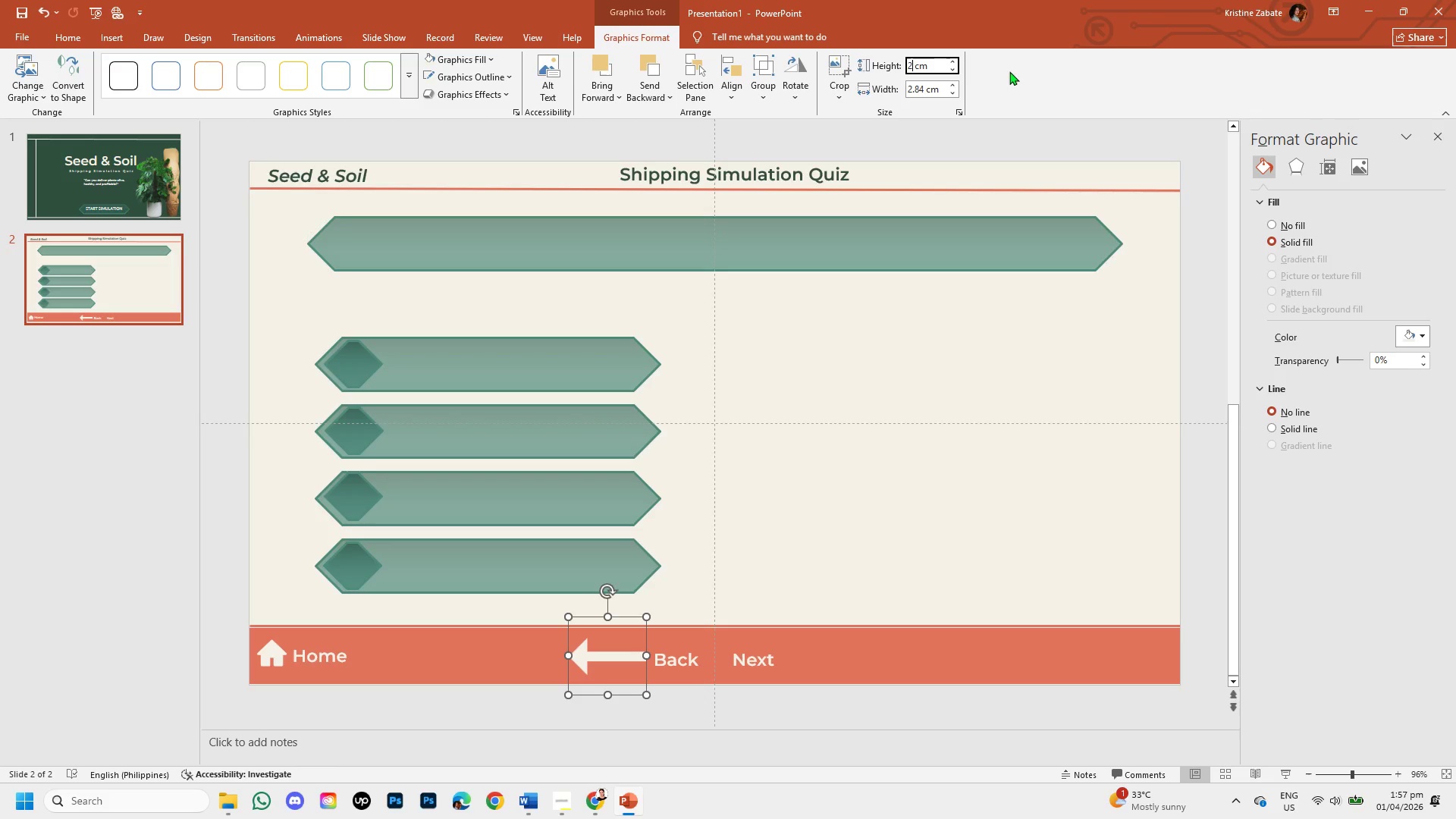 
key(Backspace)
 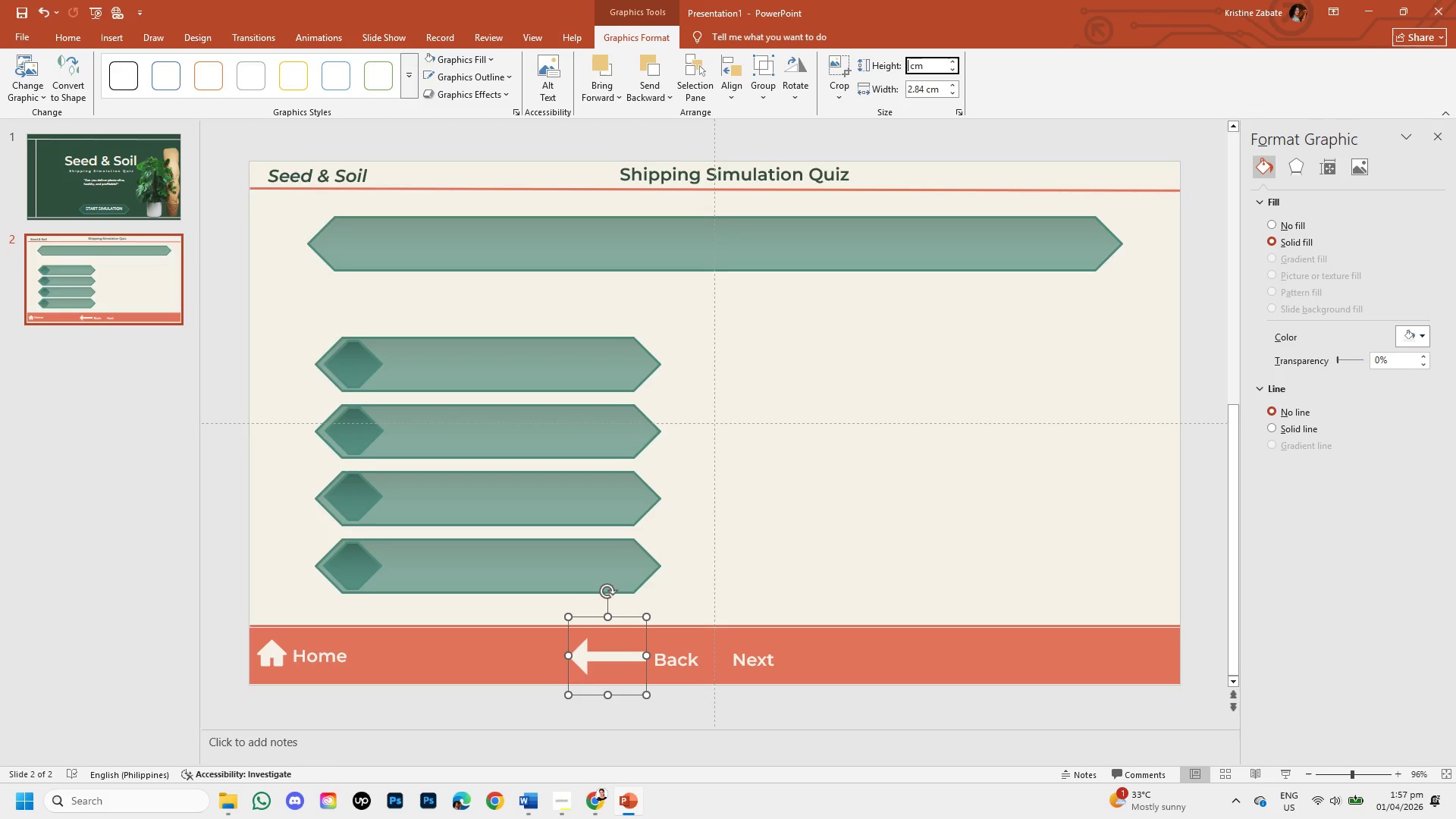 
key(Backspace)
 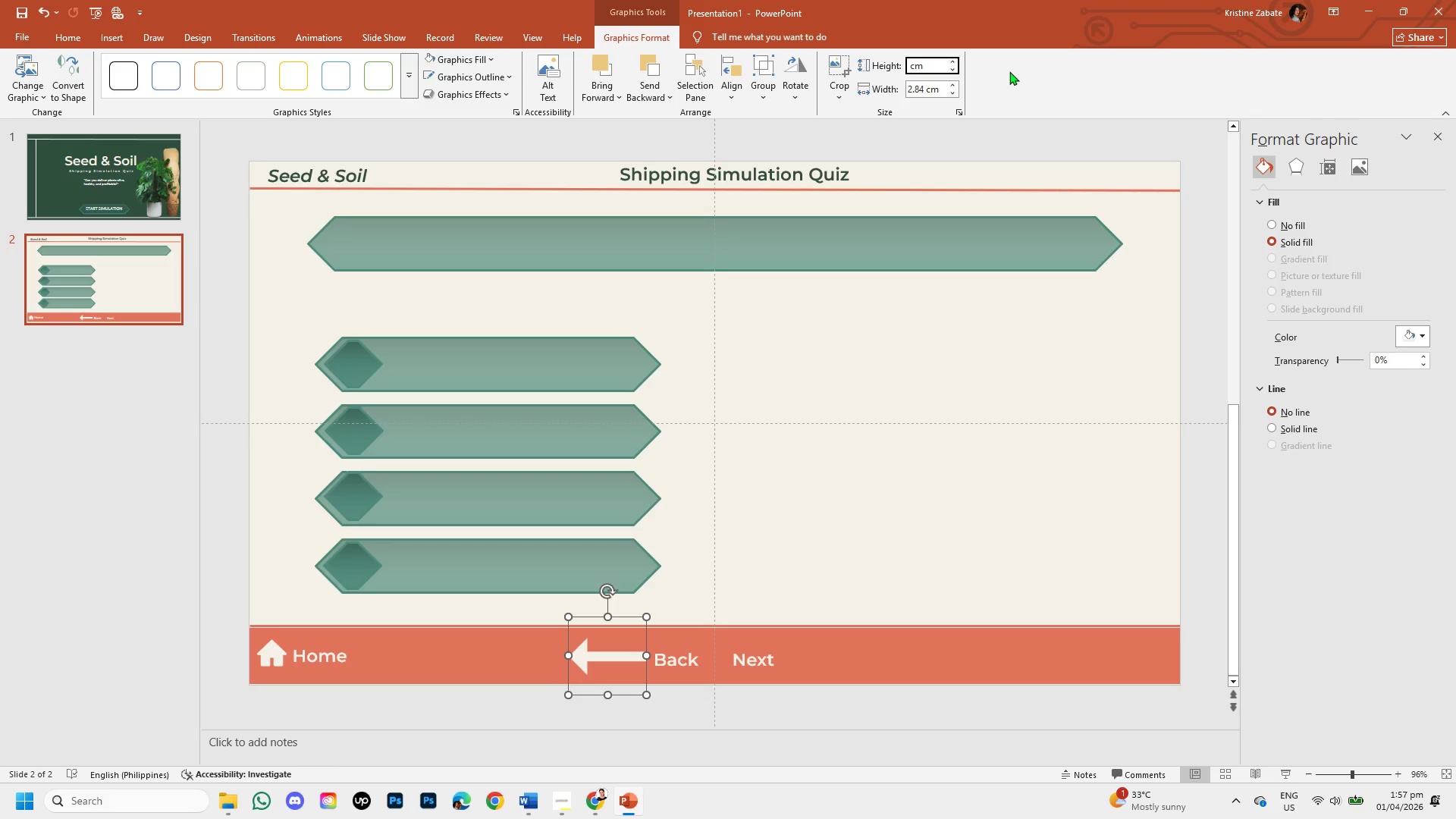 
key(Numpad1)
 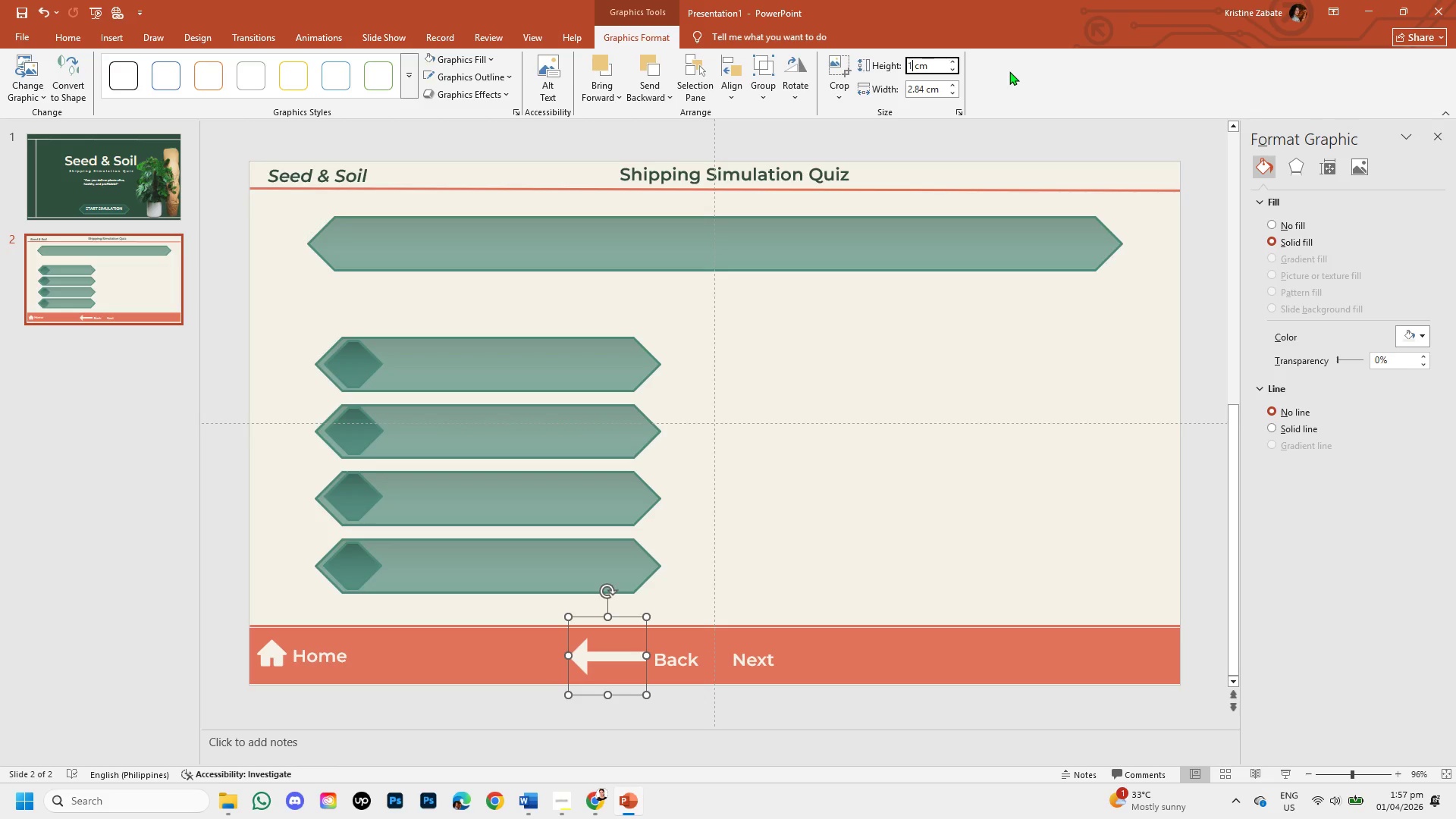 
key(NumpadDecimal)
 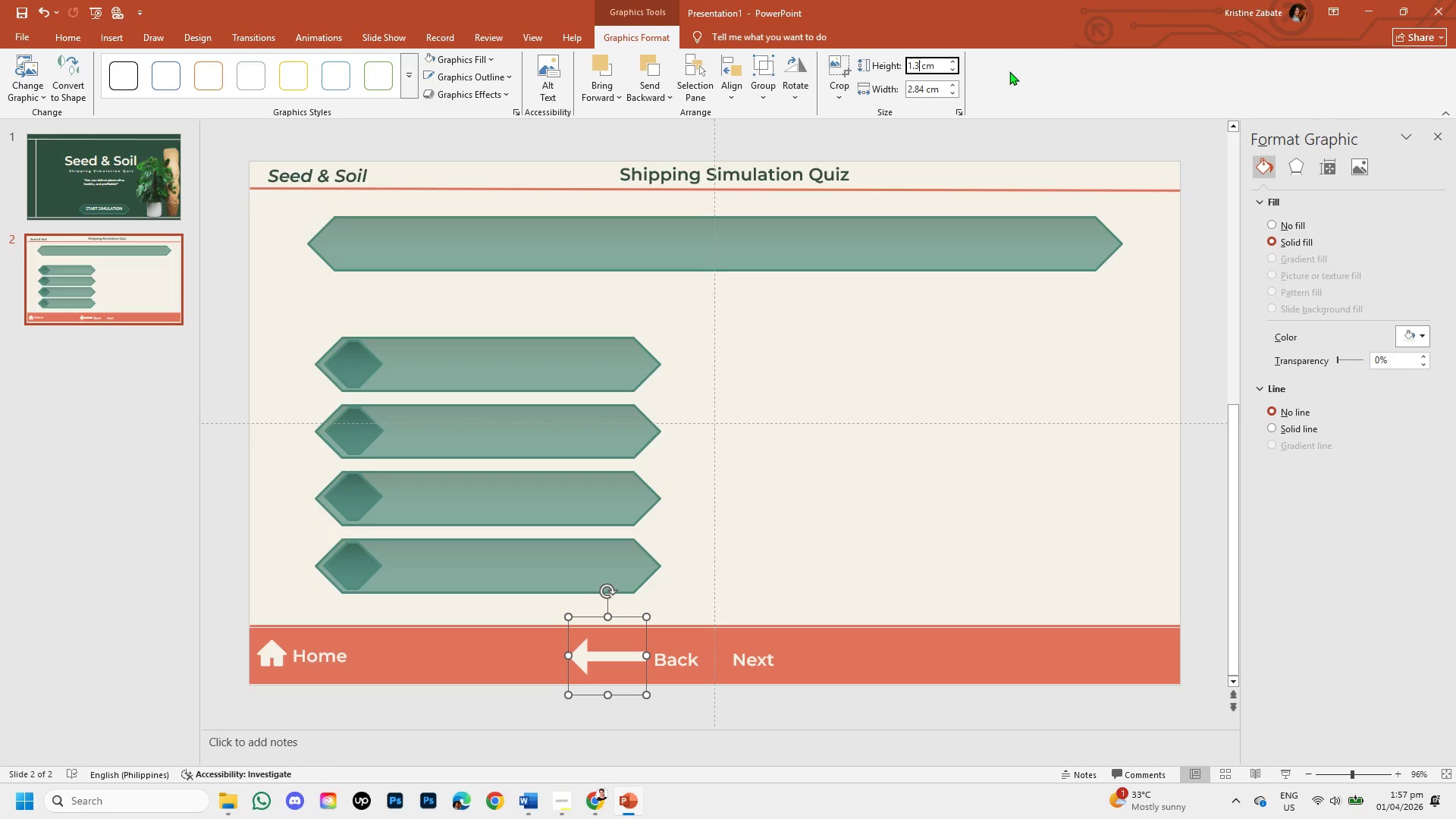 
key(Numpad3)
 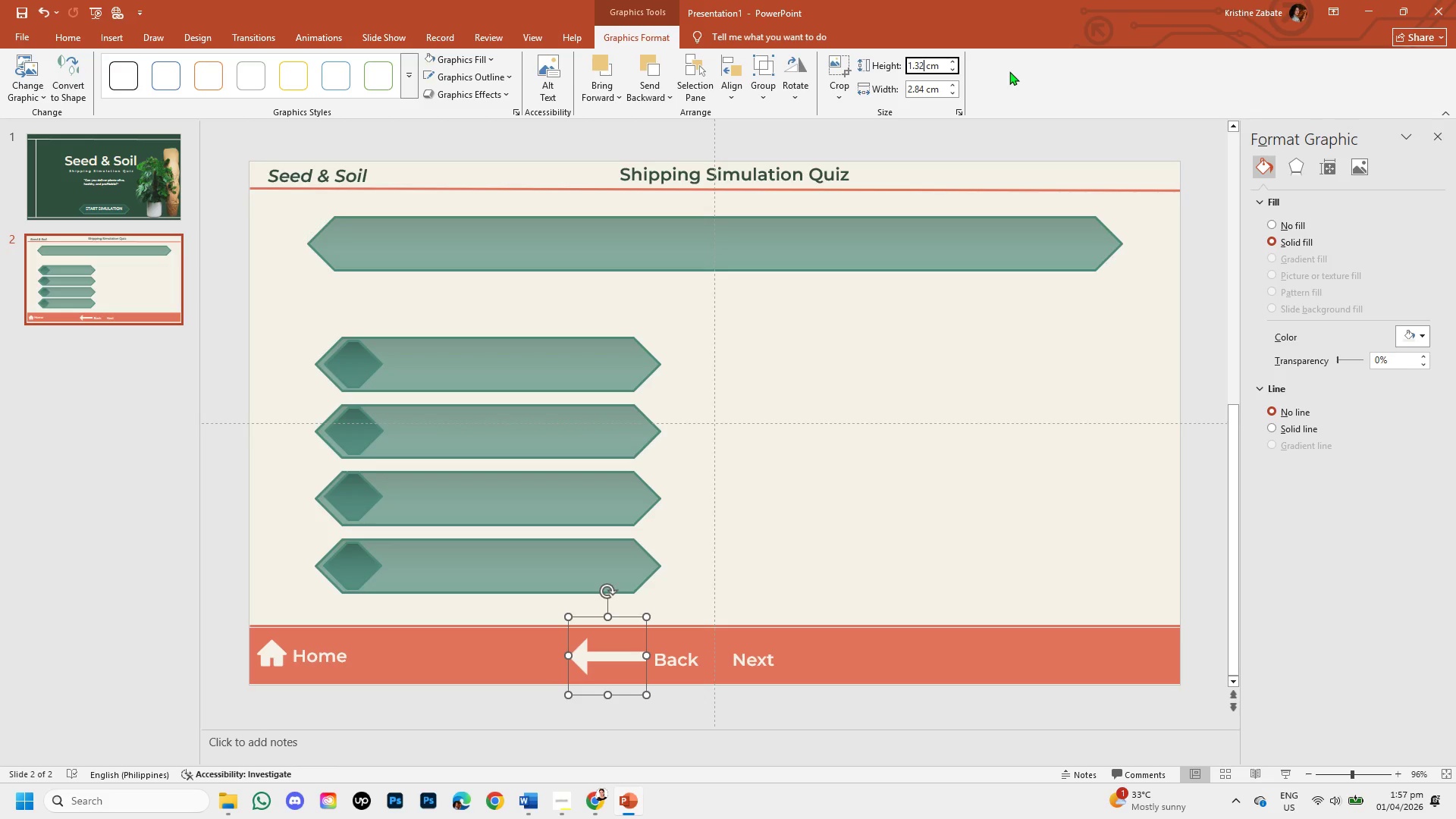 
key(Numpad2)
 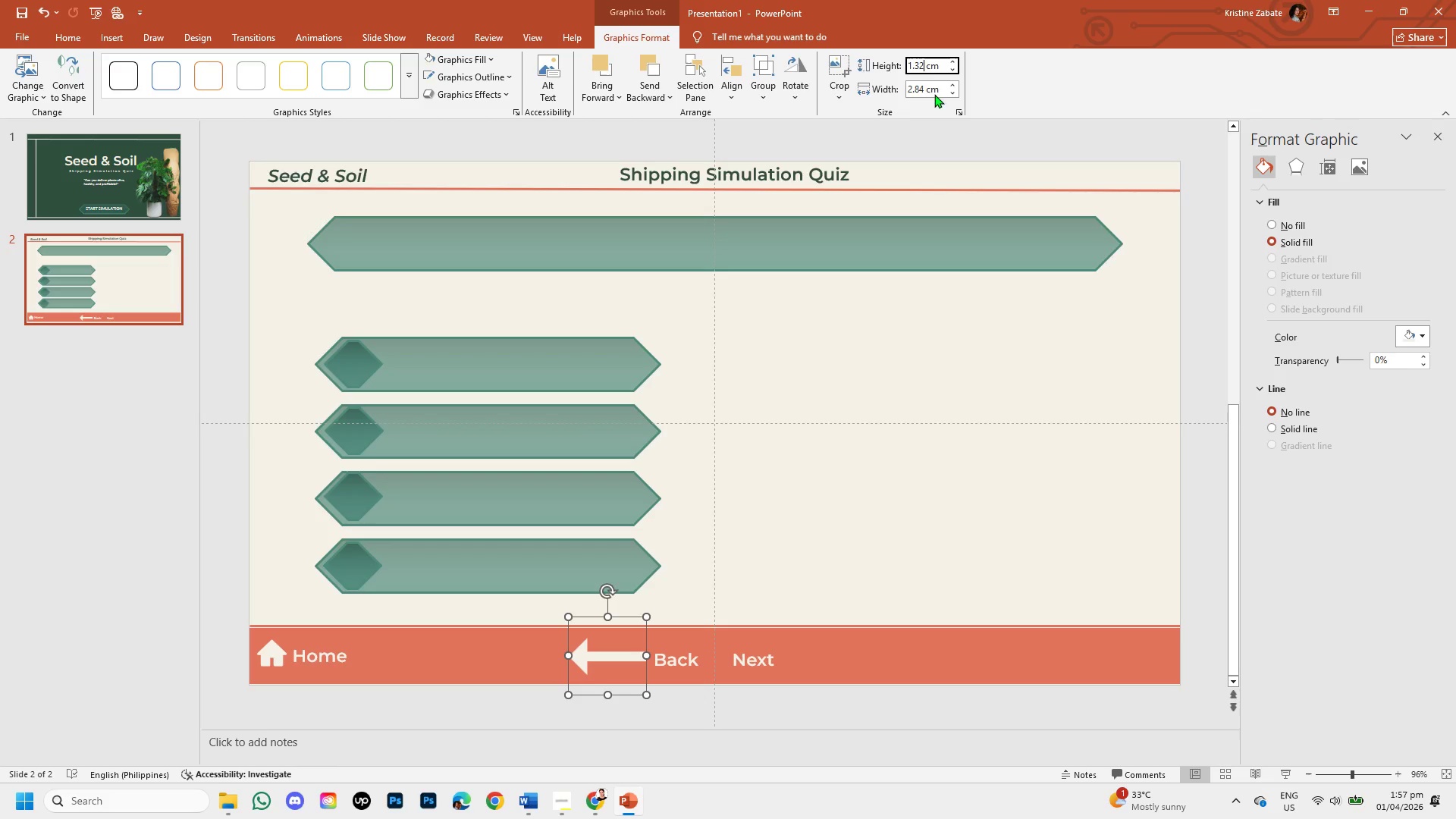 
left_click([931, 90])
 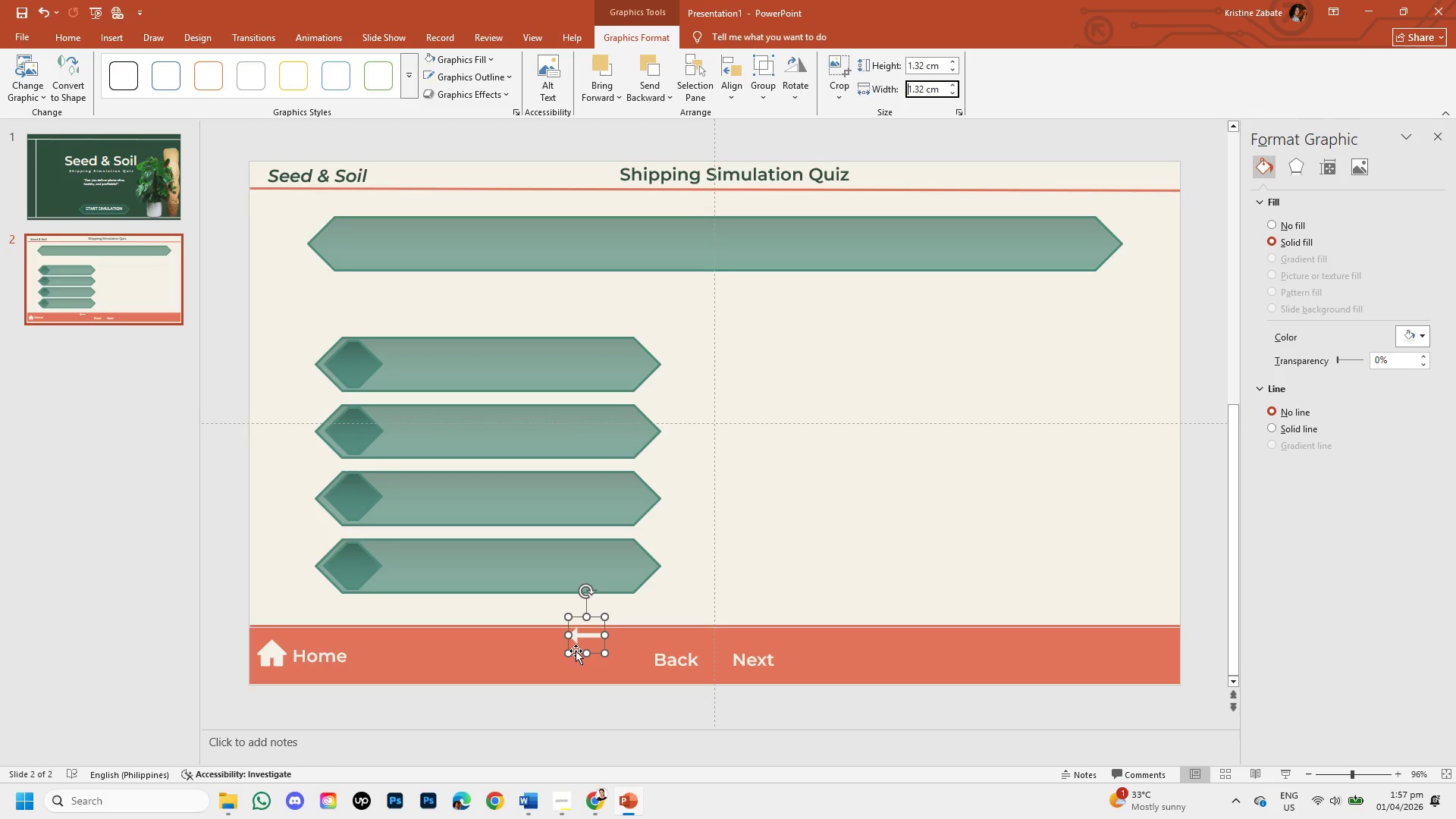 
left_click_drag(start_coordinate=[576, 651], to_coordinate=[621, 676])
 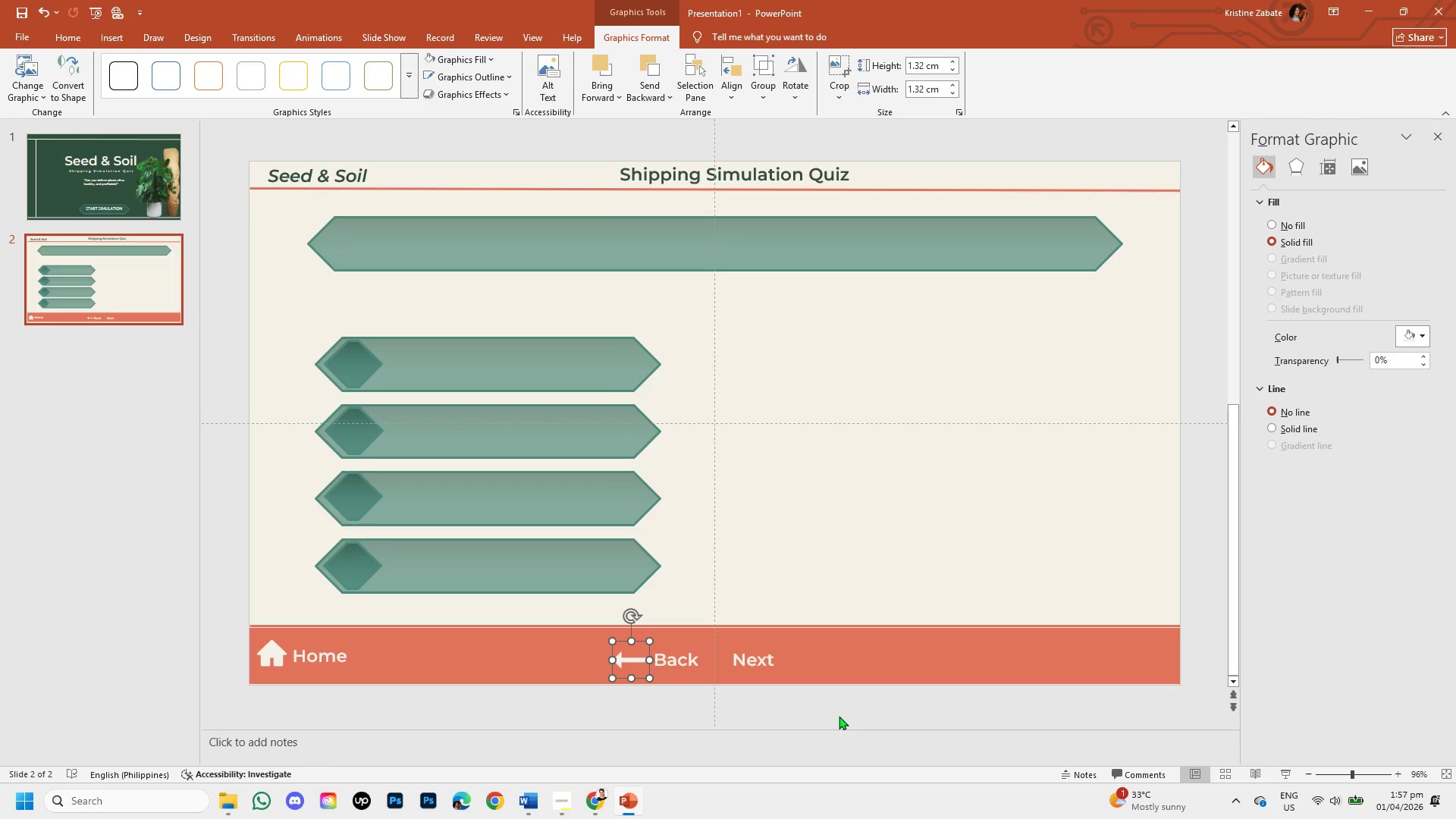 
left_click([829, 705])
 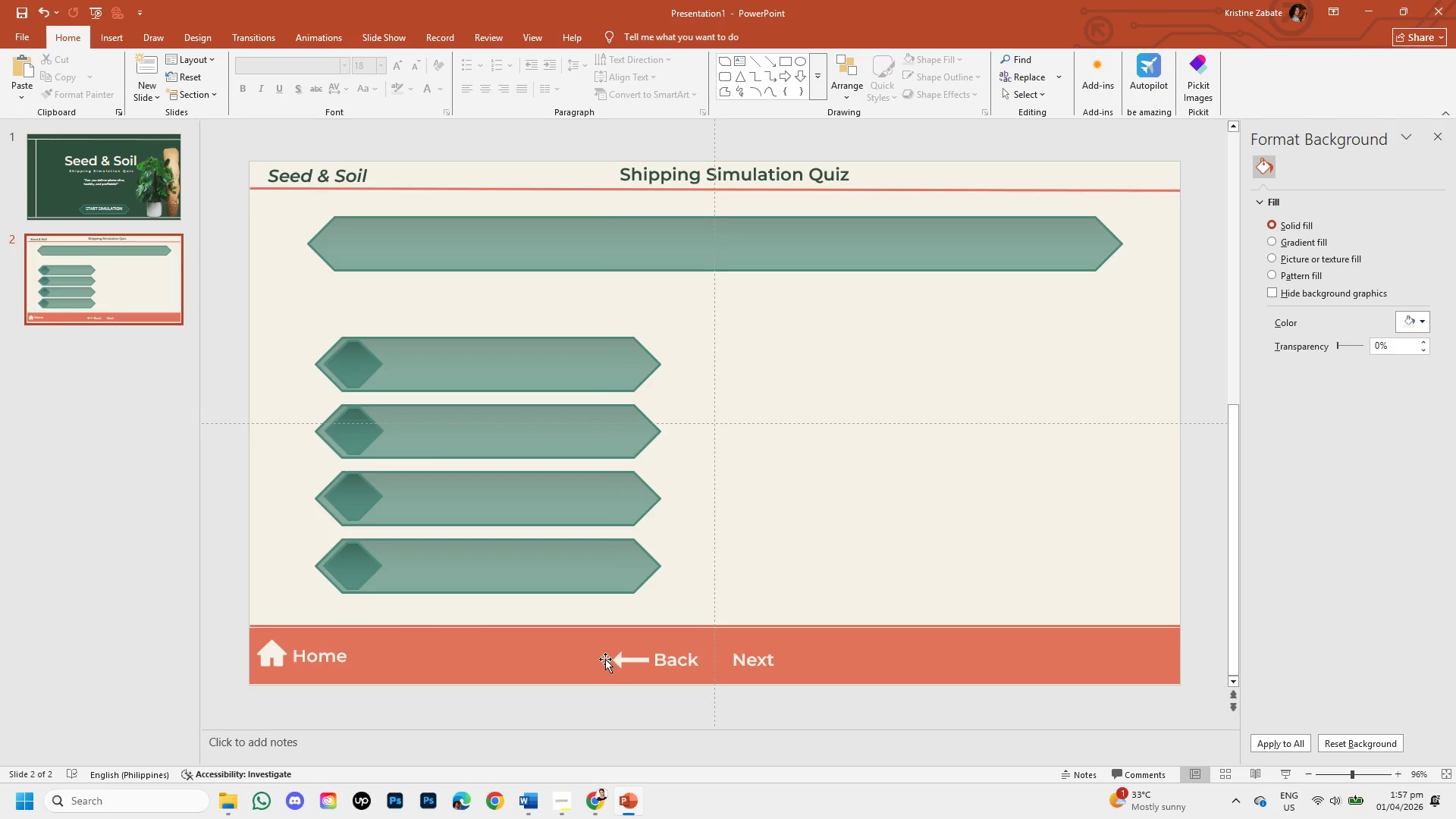 
left_click([619, 664])
 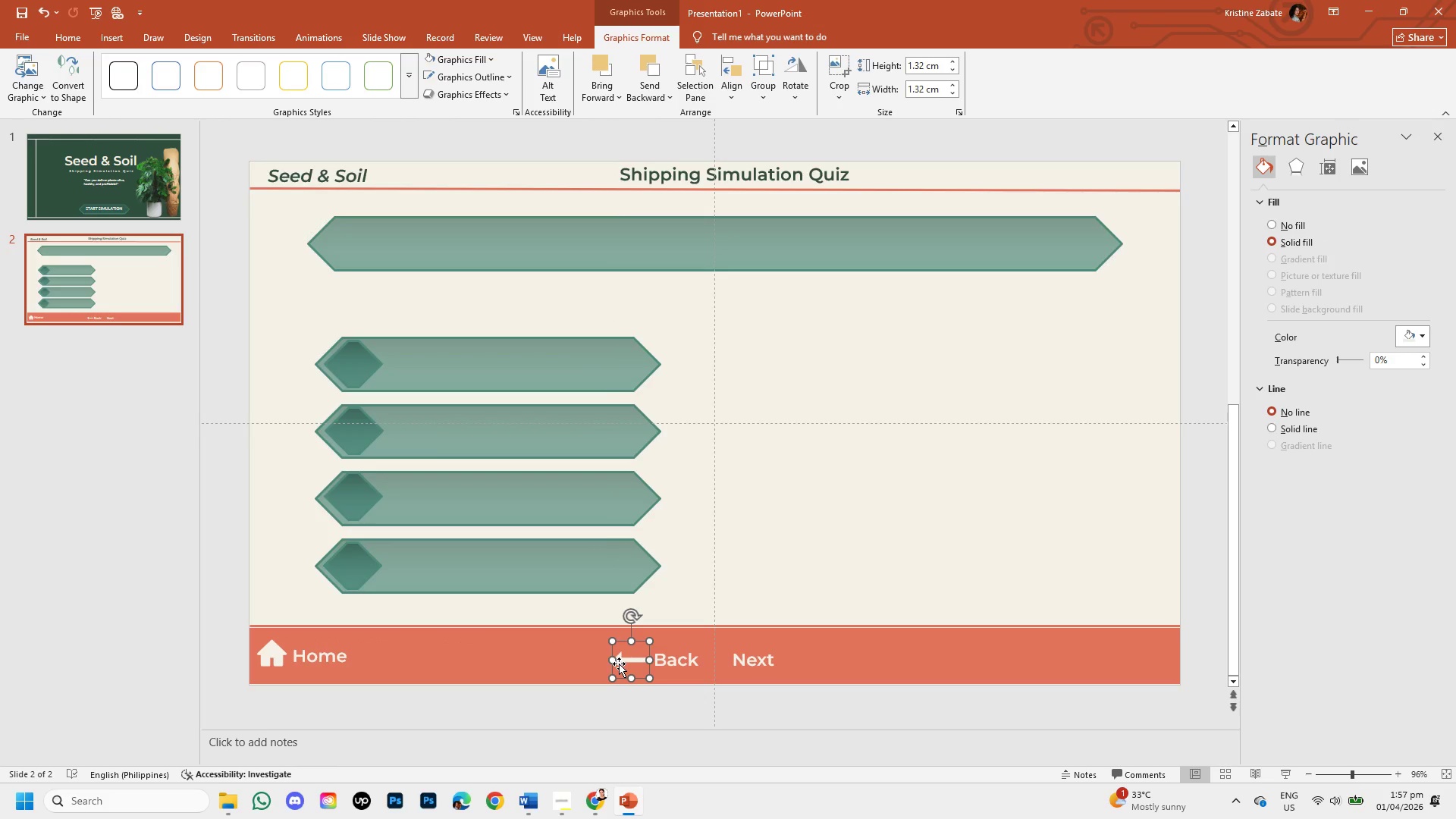 
key(Control+V)
 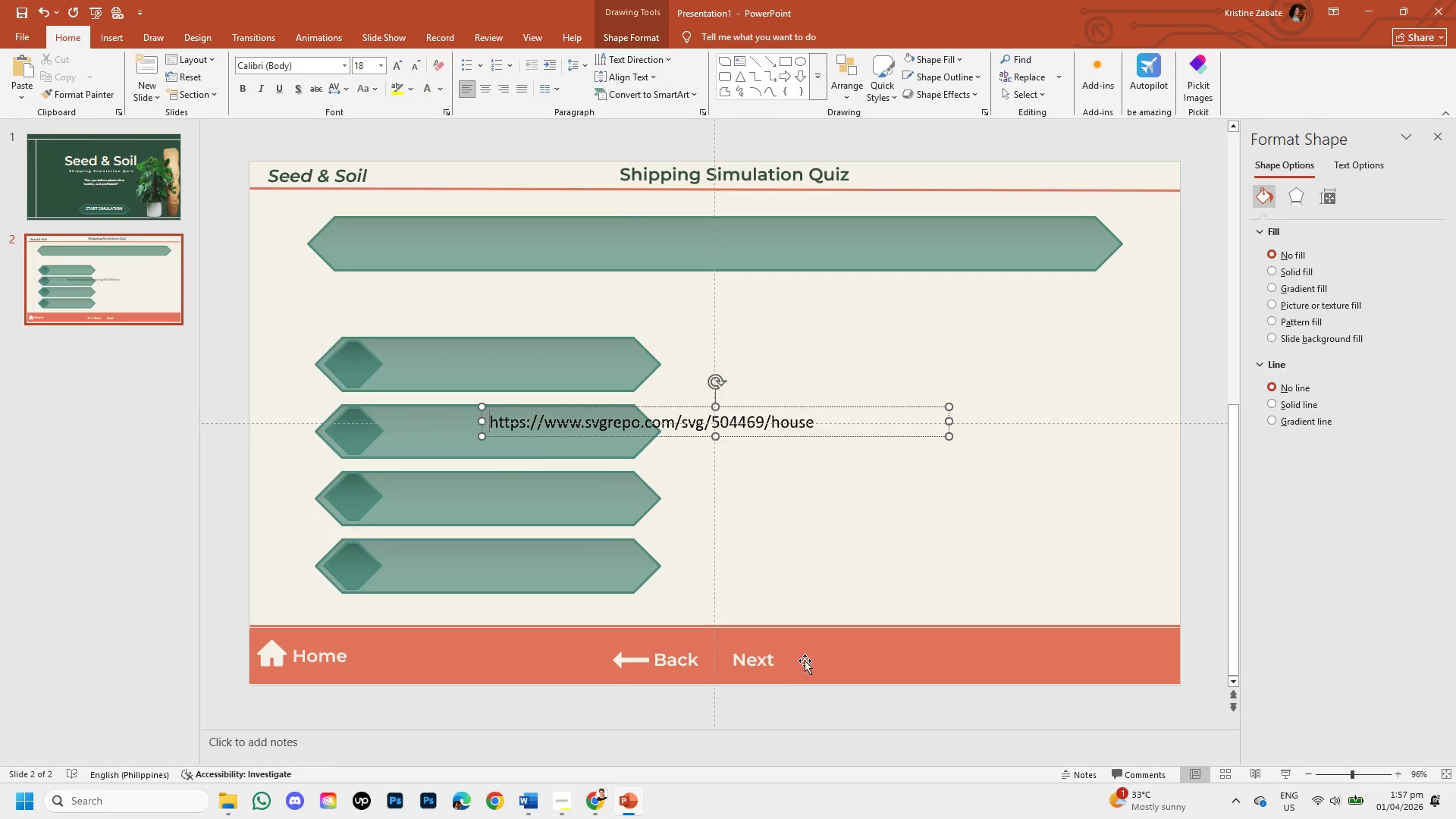 
left_click([810, 661])
 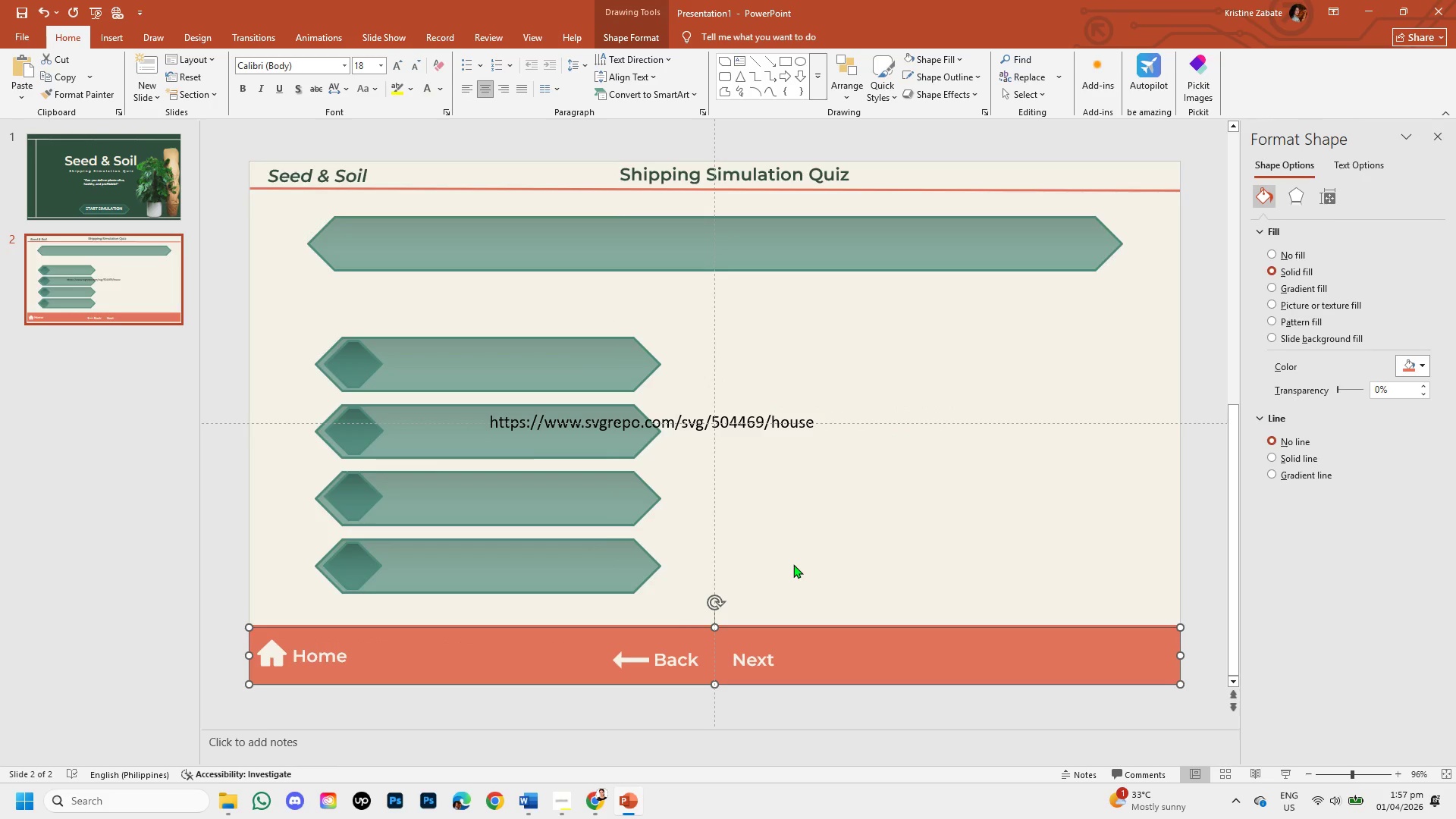 
key(Control+Z)
 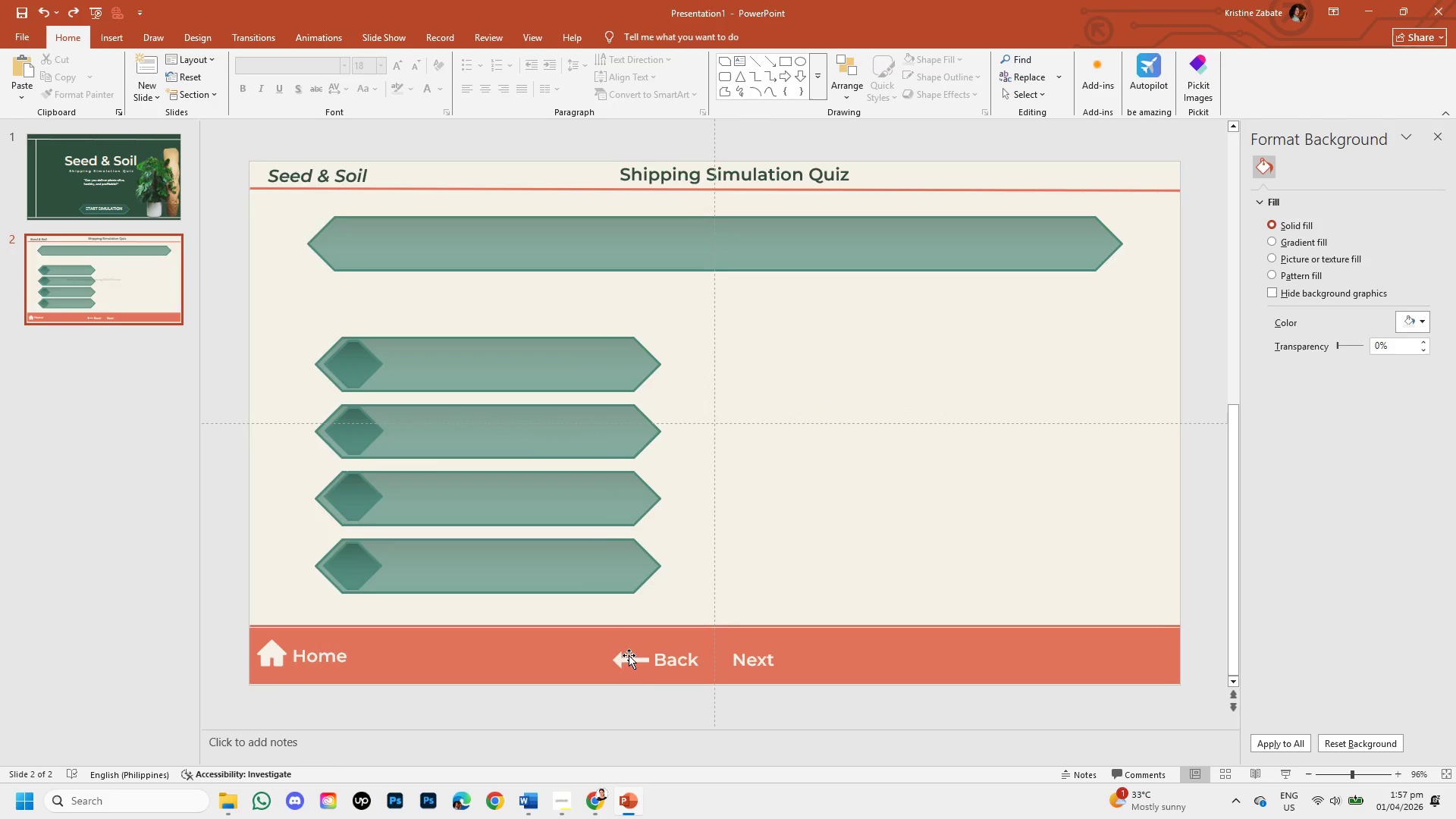 
left_click([628, 657])
 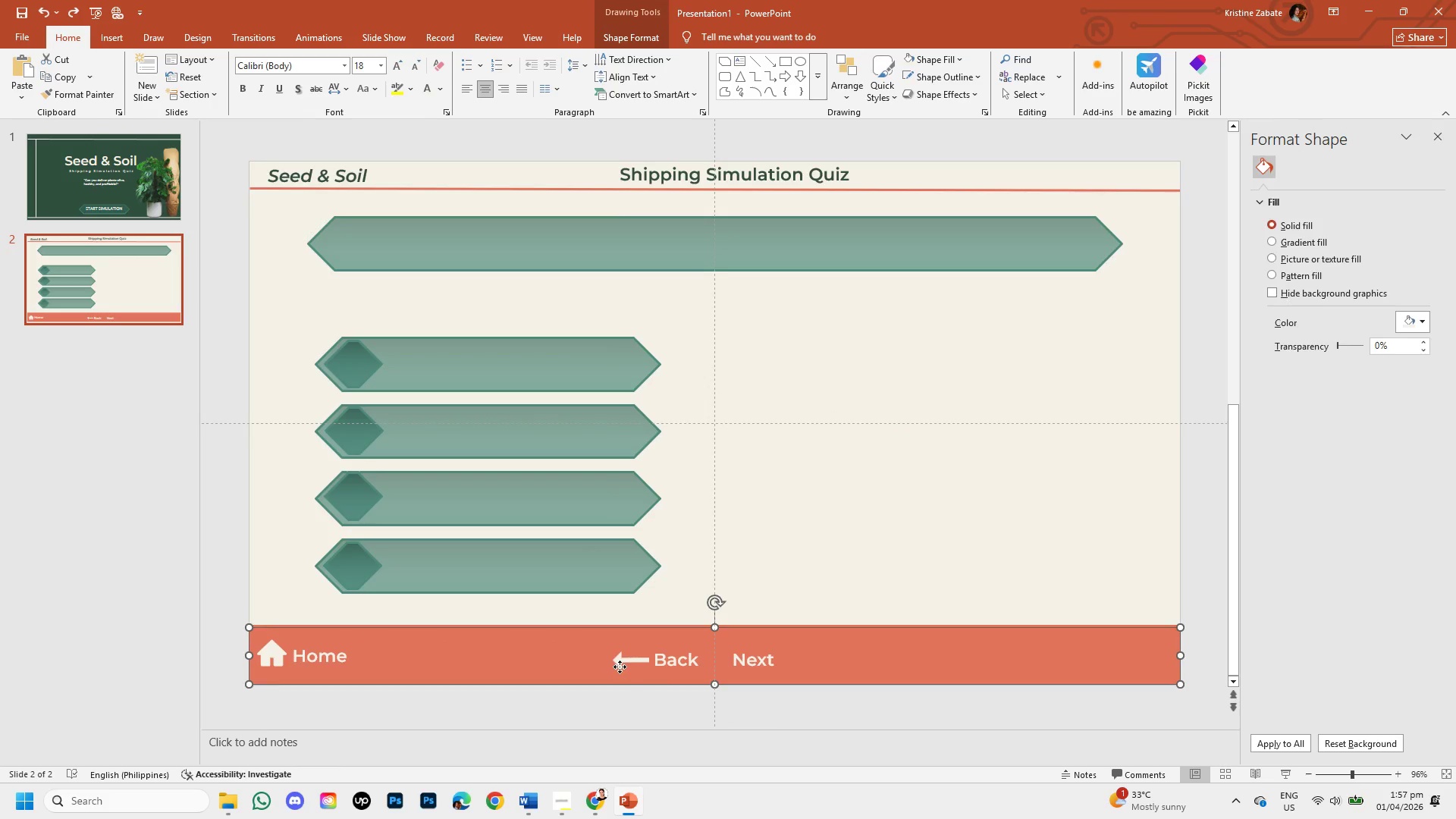 
left_click([620, 667])
 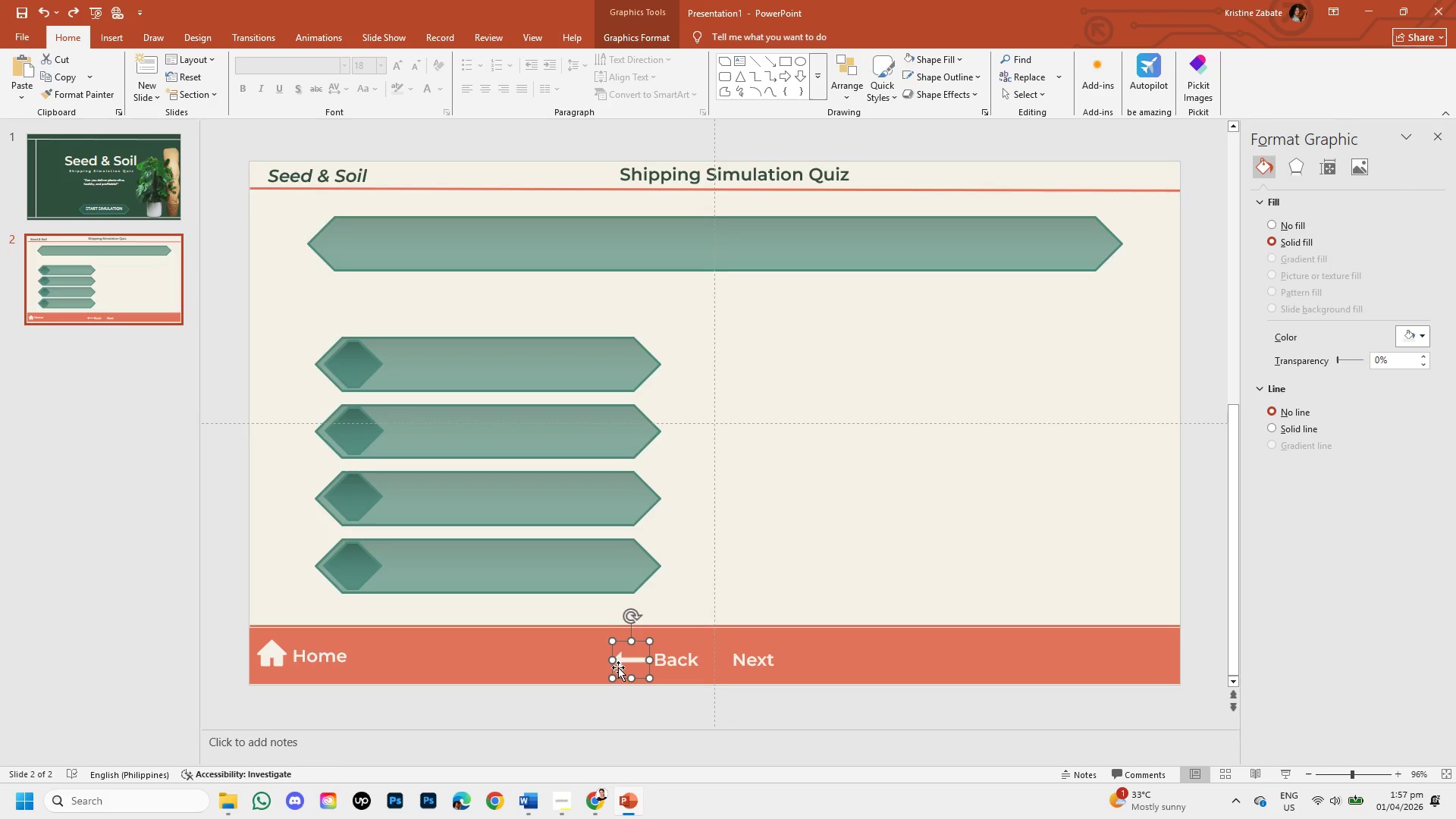 
left_click([618, 667])
 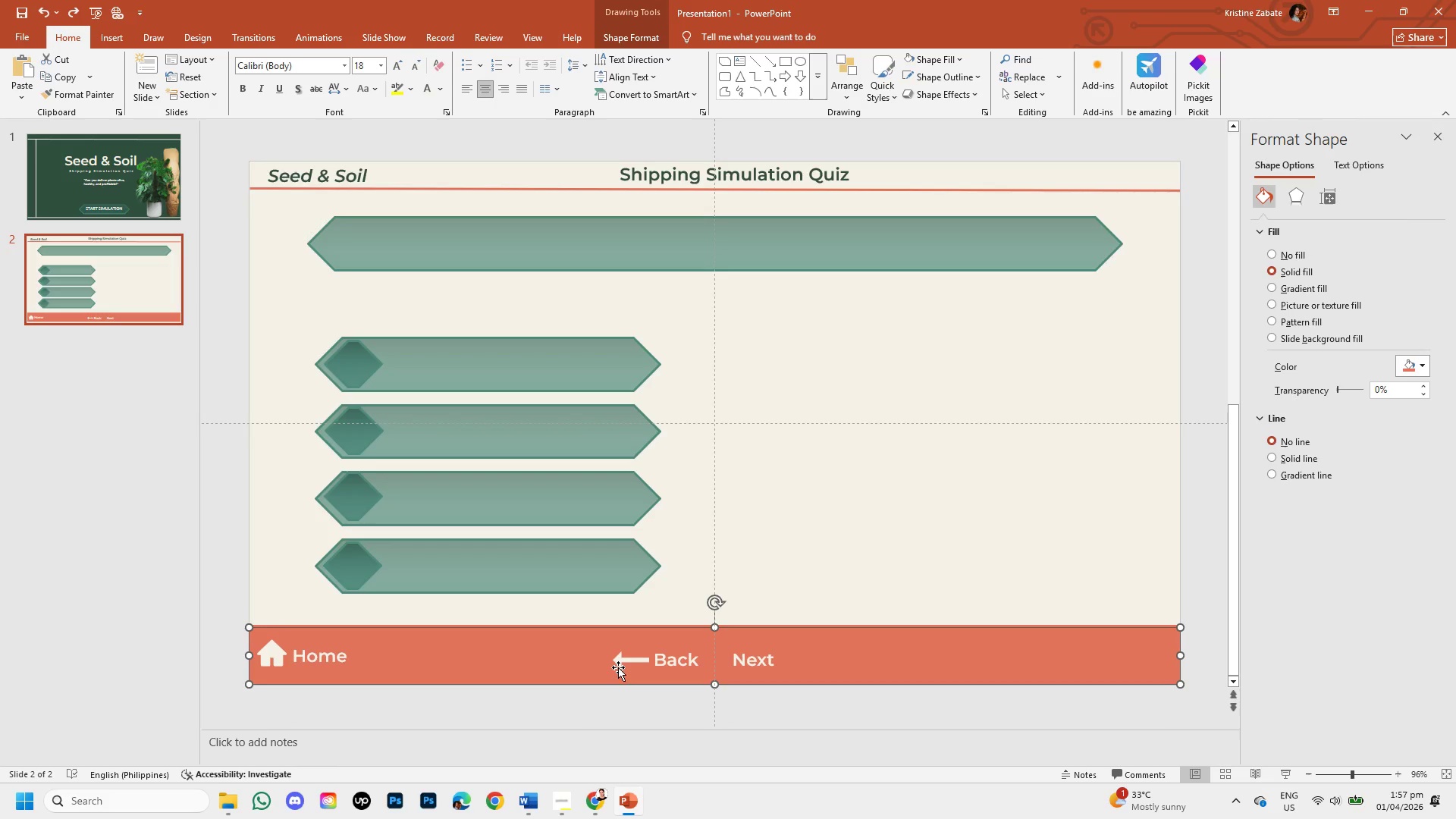 
left_click([618, 667])
 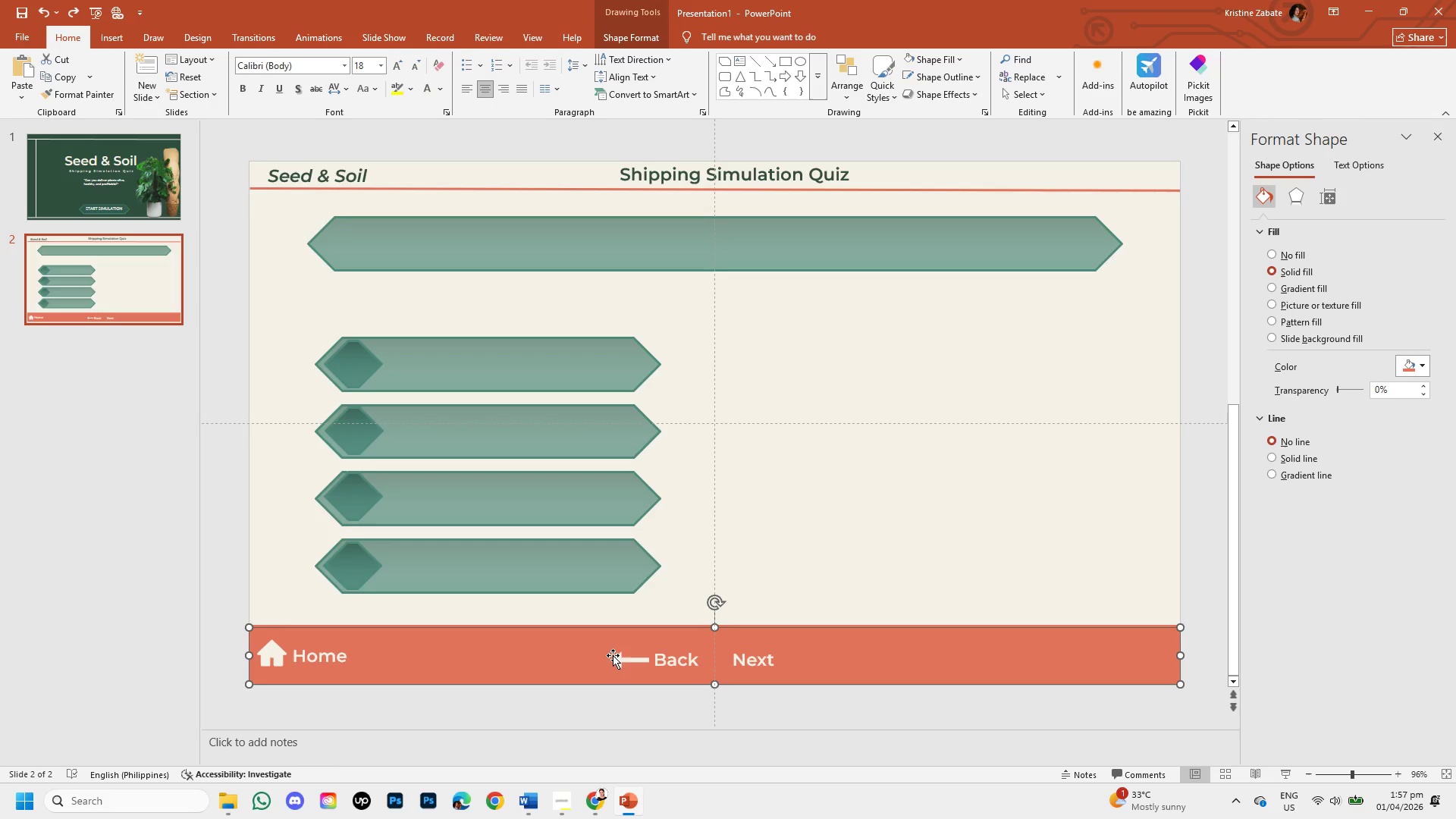 
left_click([613, 655])
 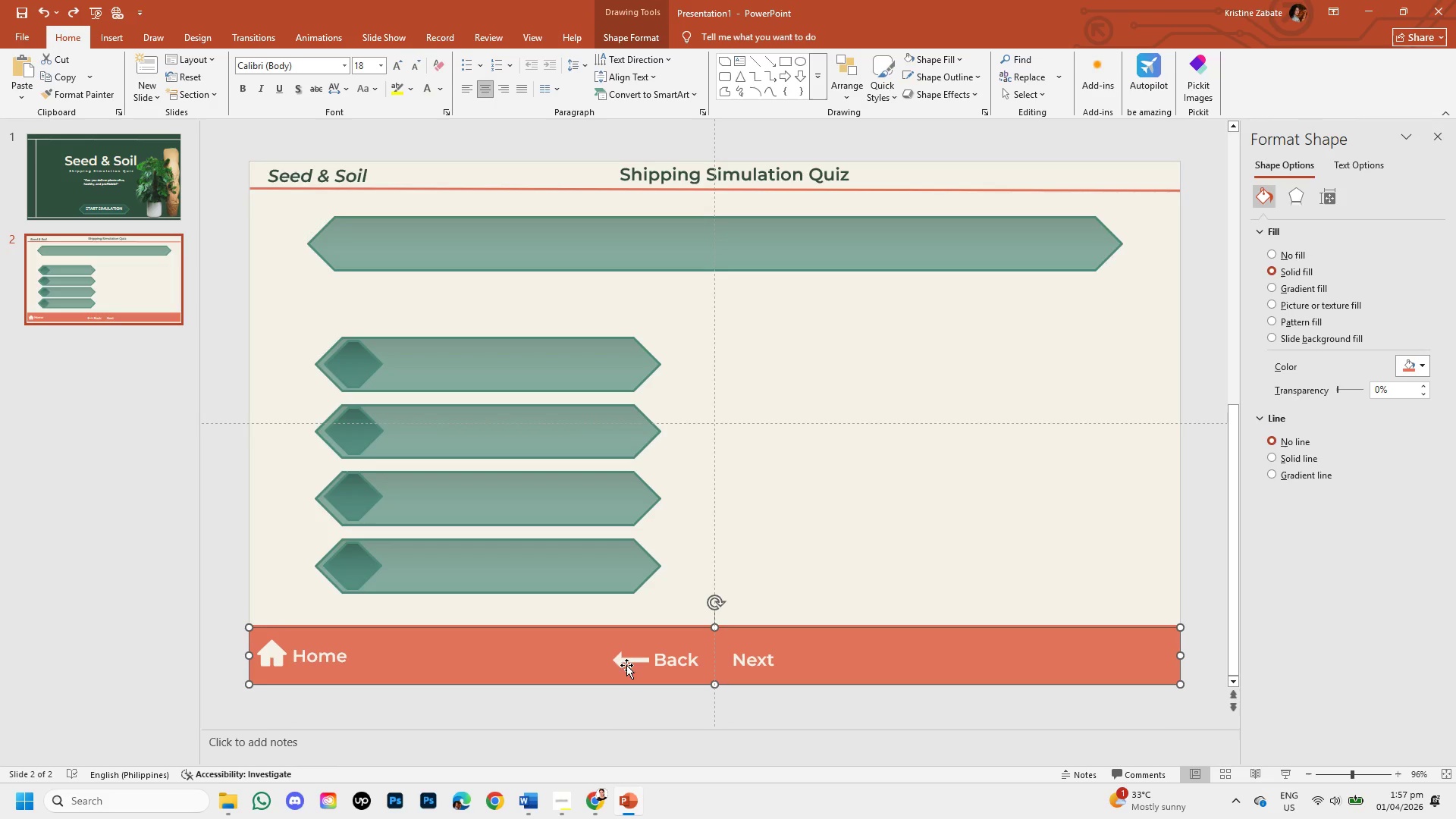 
left_click([626, 665])
 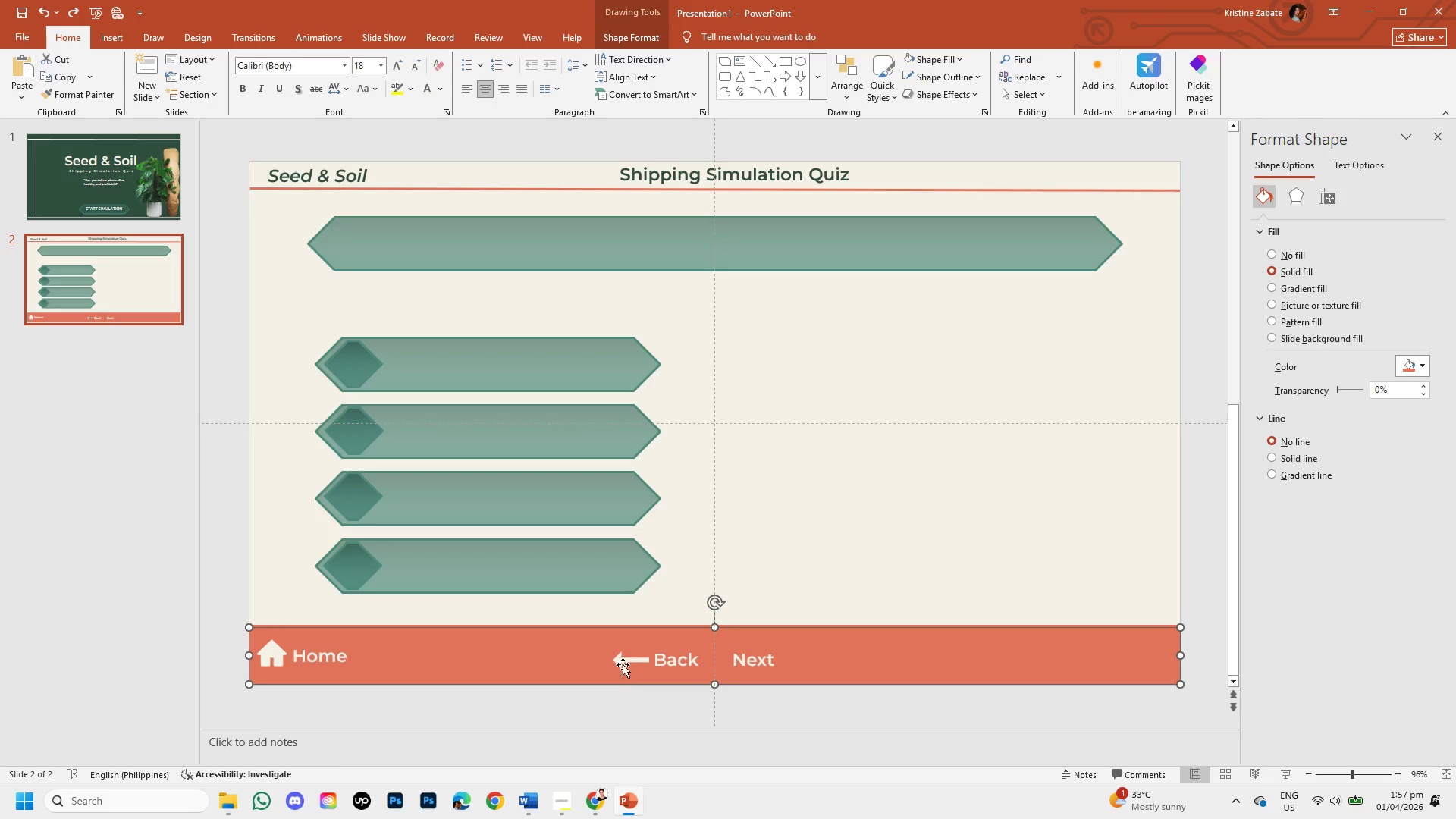 
left_click([623, 664])
 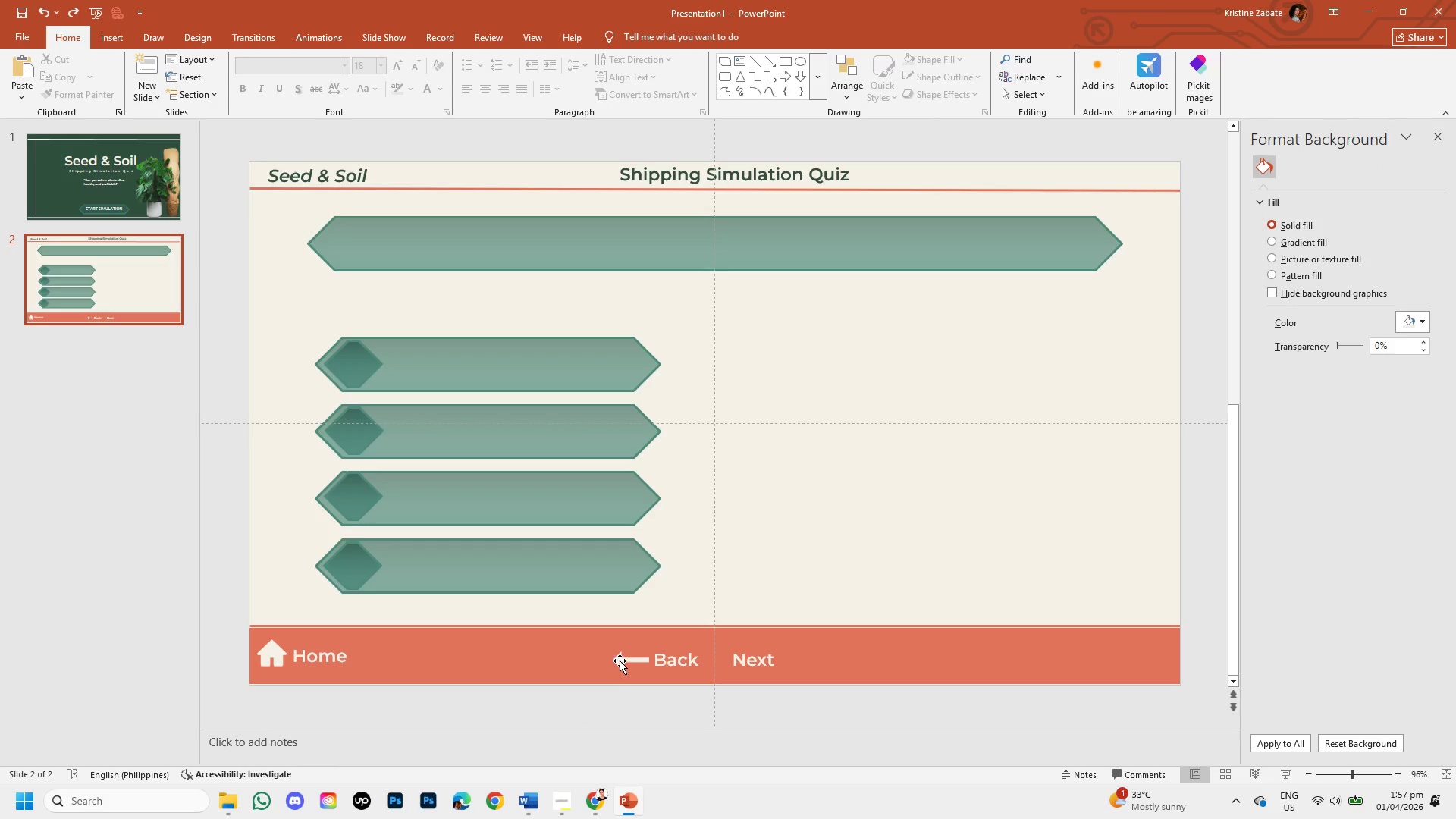 
left_click([615, 657])
 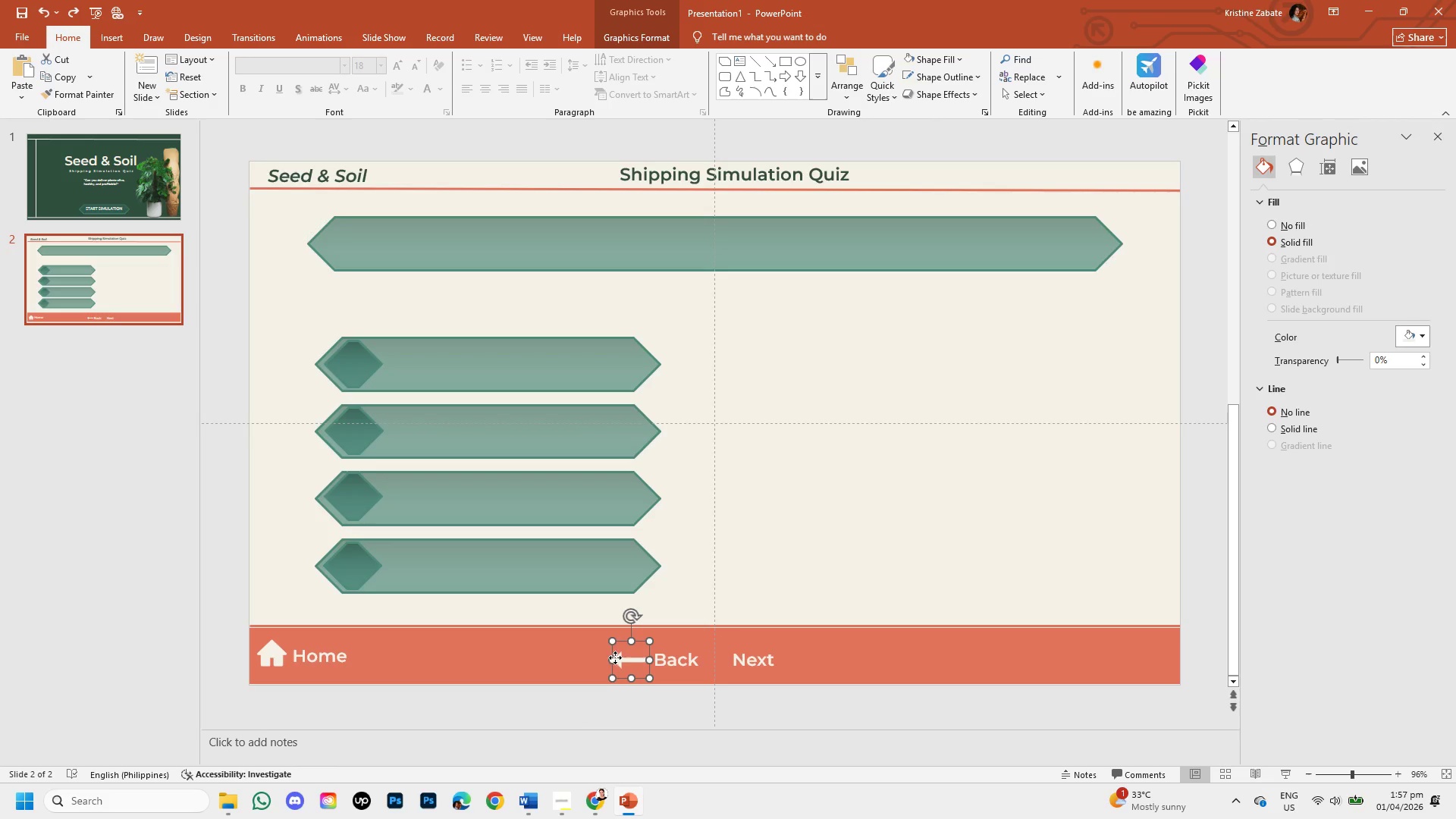 
hold_key(key=ControlLeft, duration=1.19)
 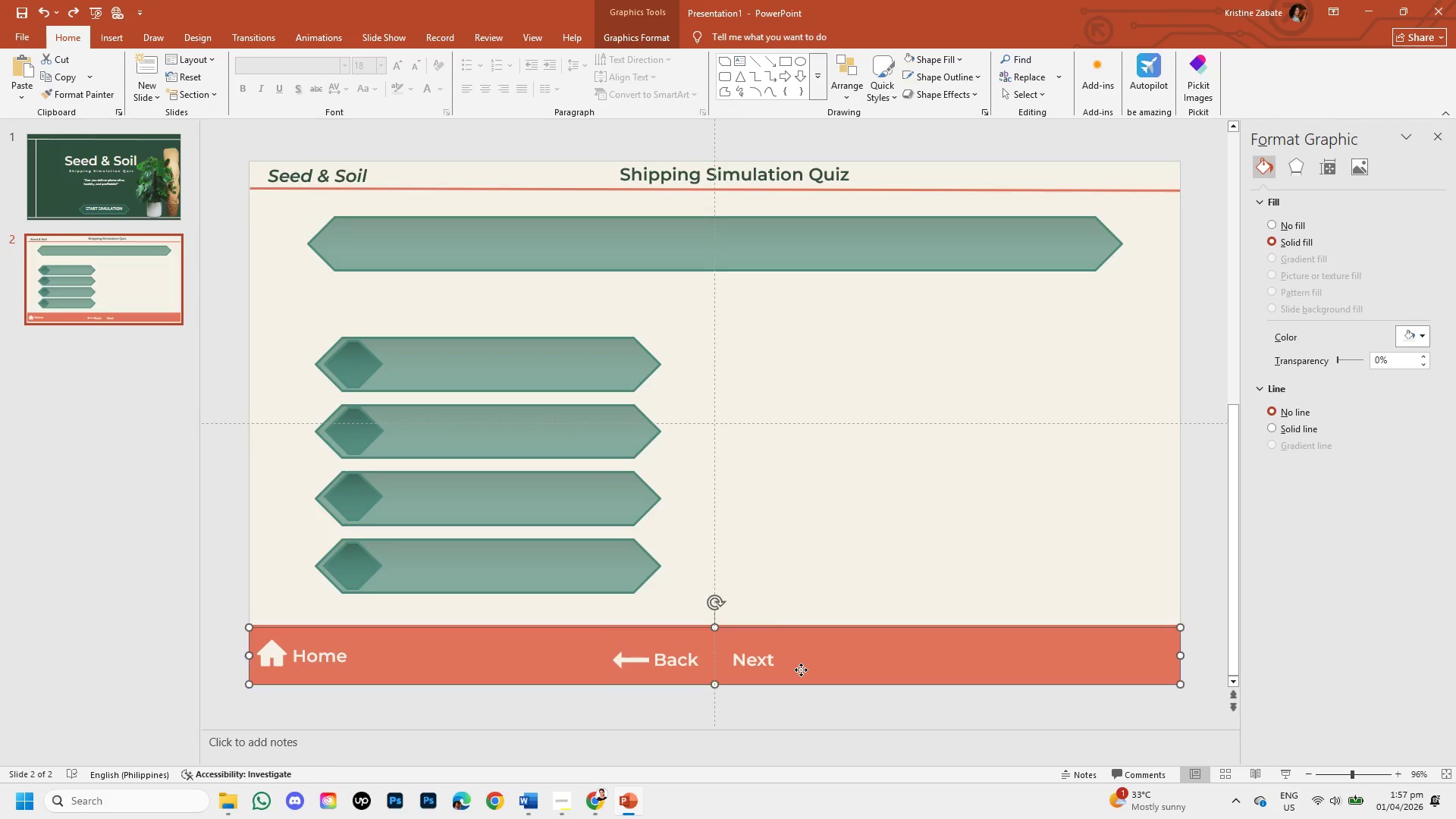 
hold_key(key=C, duration=0.34)
 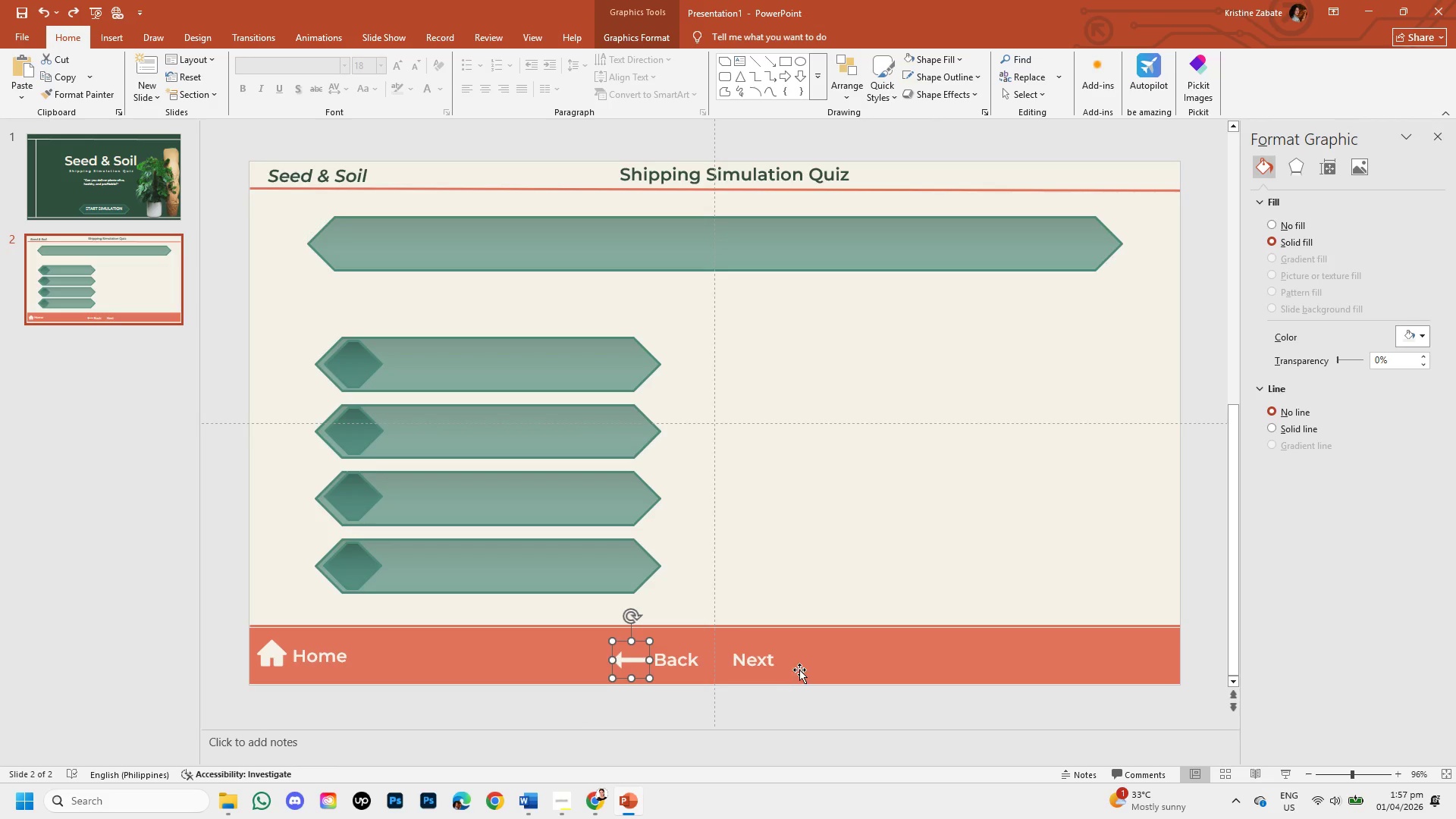 
left_click([801, 670])
 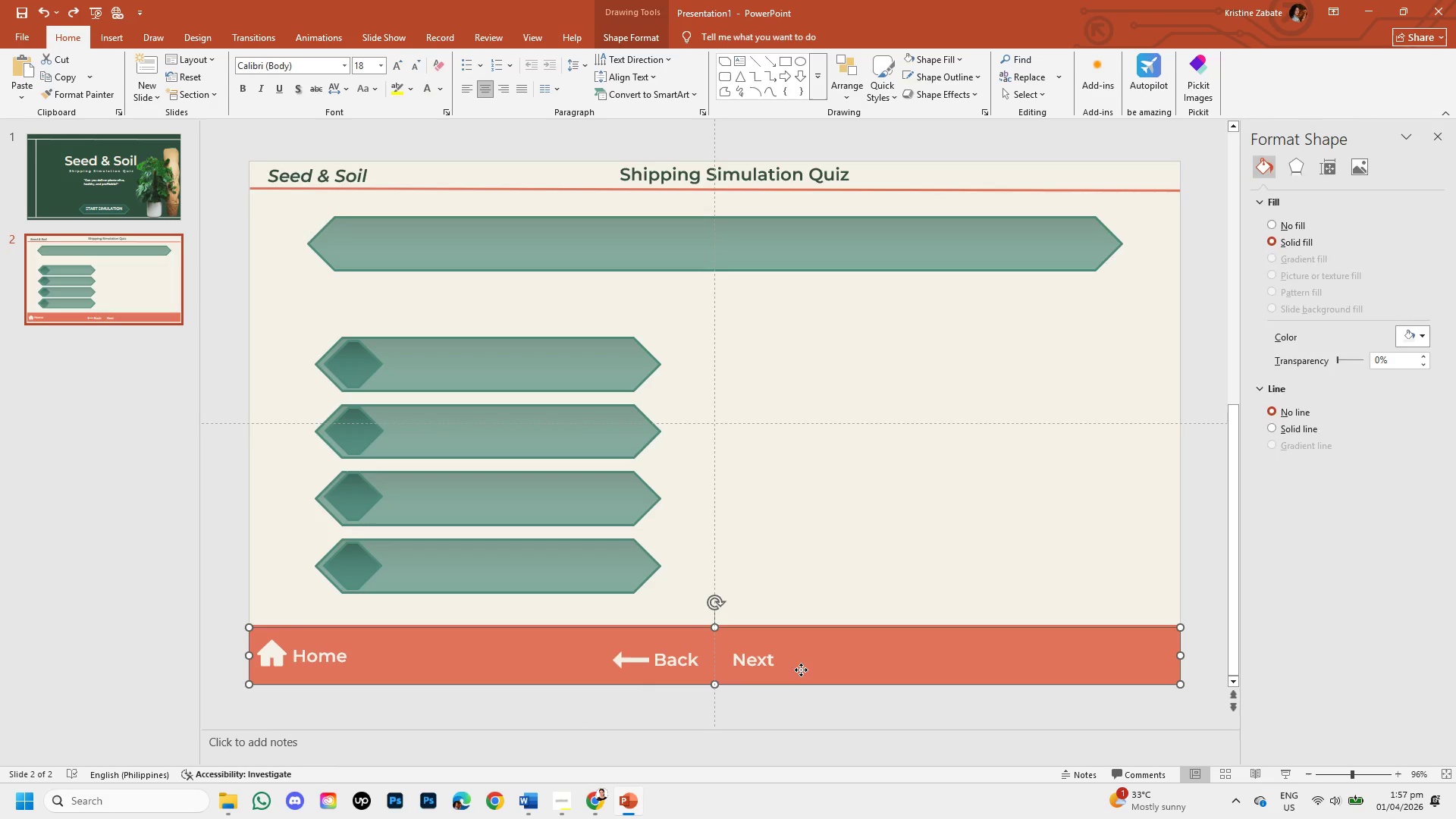 
key(Control+V)
 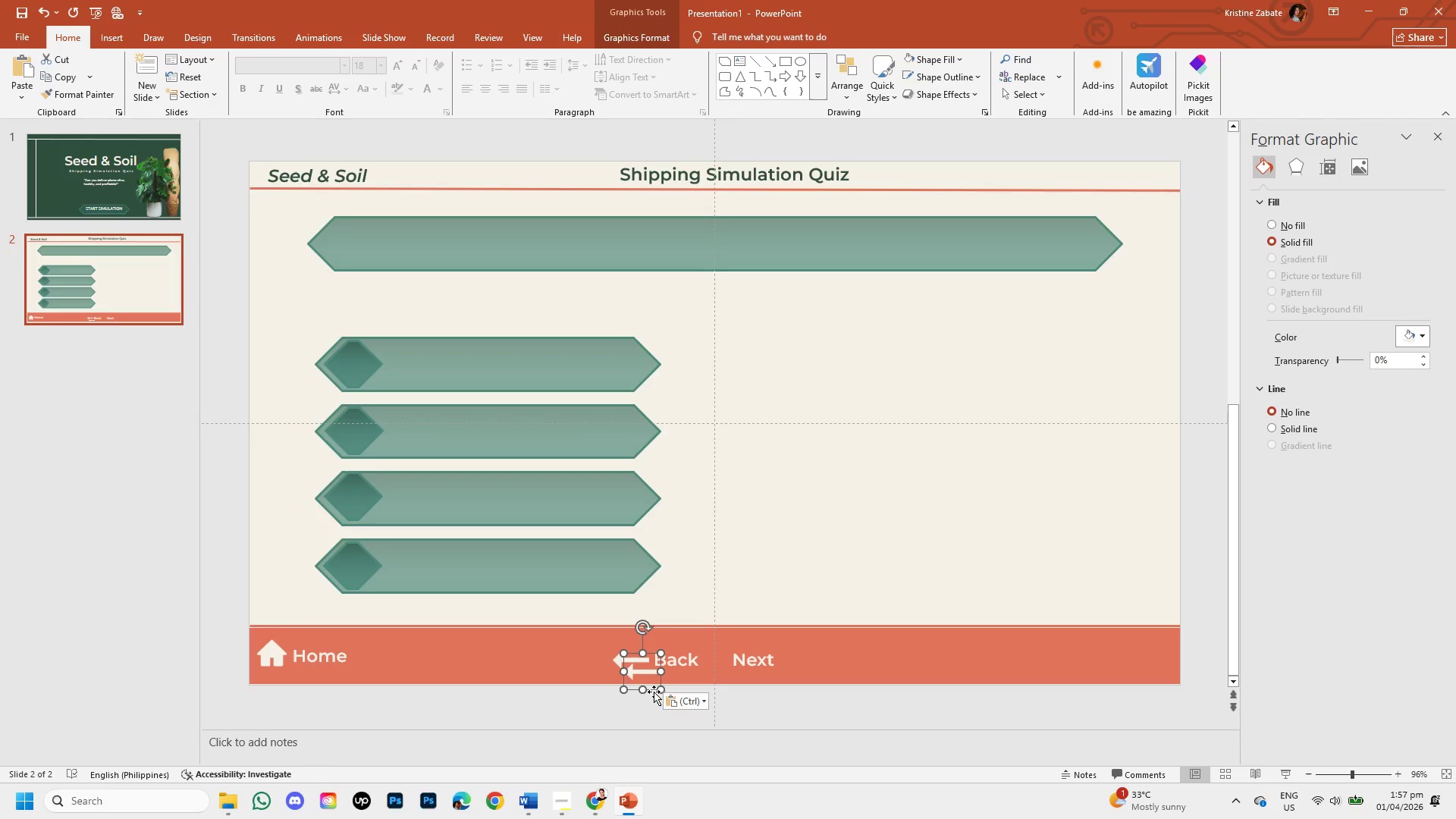 
left_click_drag(start_coordinate=[654, 692], to_coordinate=[818, 680])
 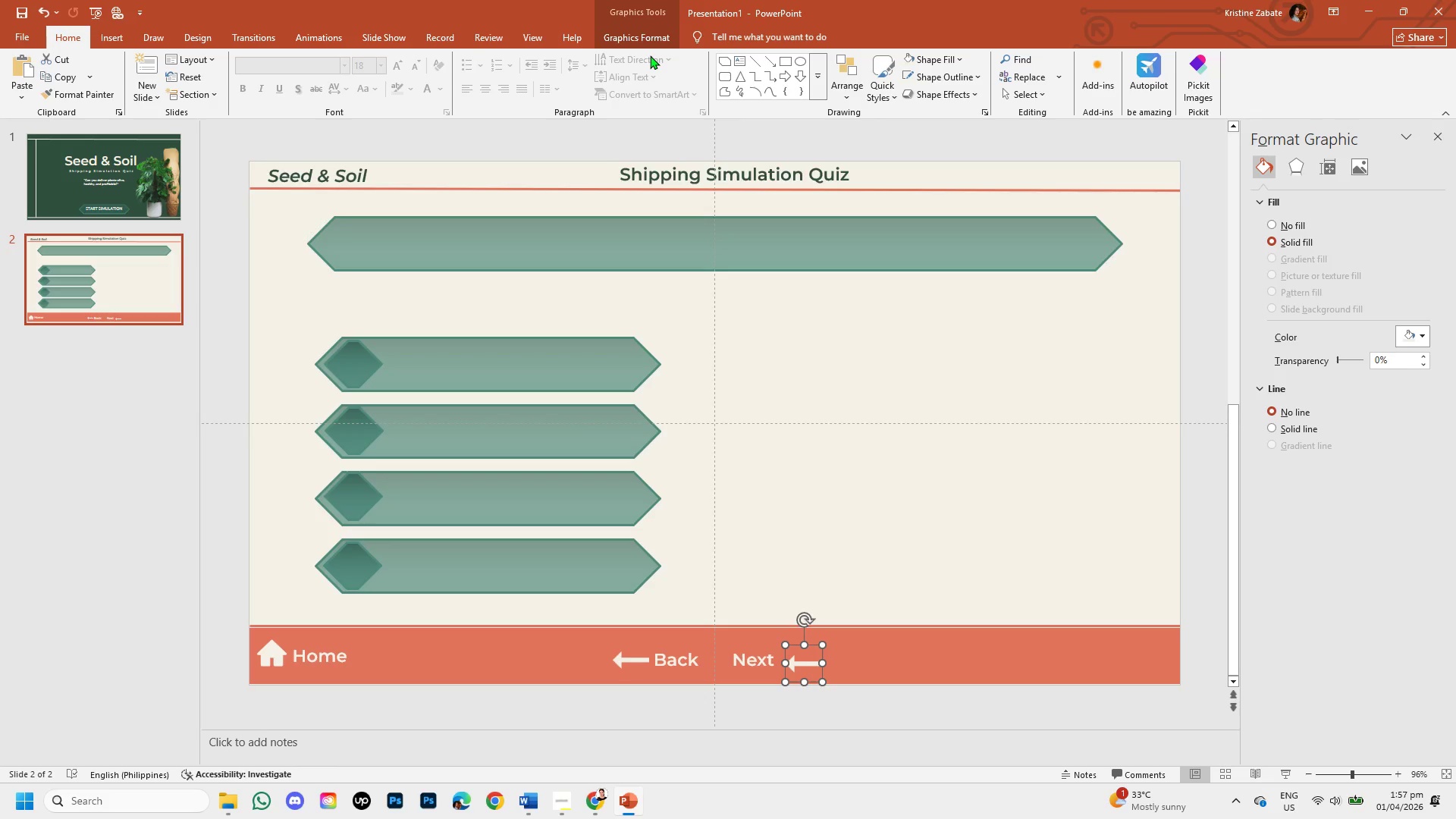 
left_click([640, 39])
 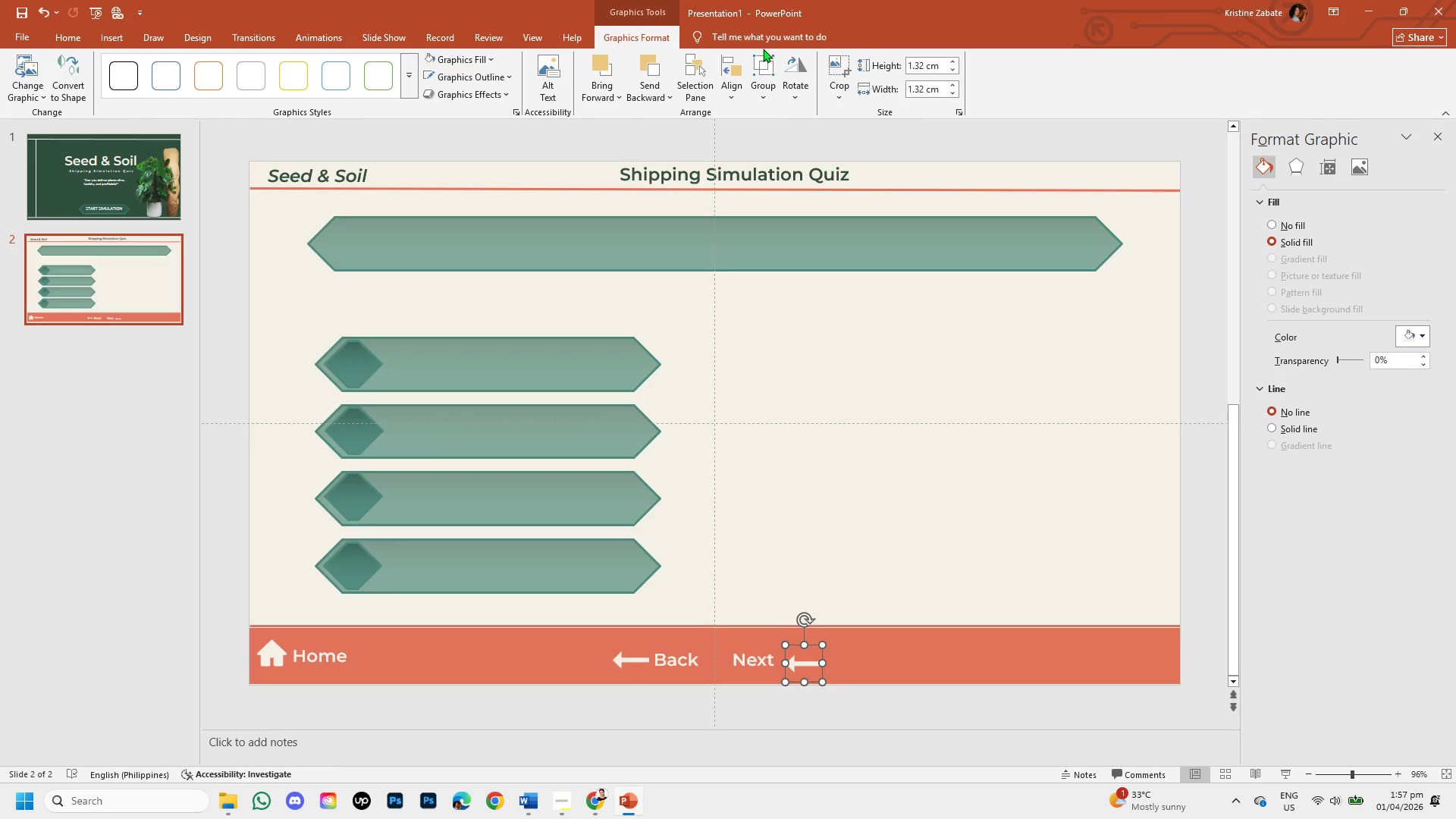 
left_click([805, 92])
 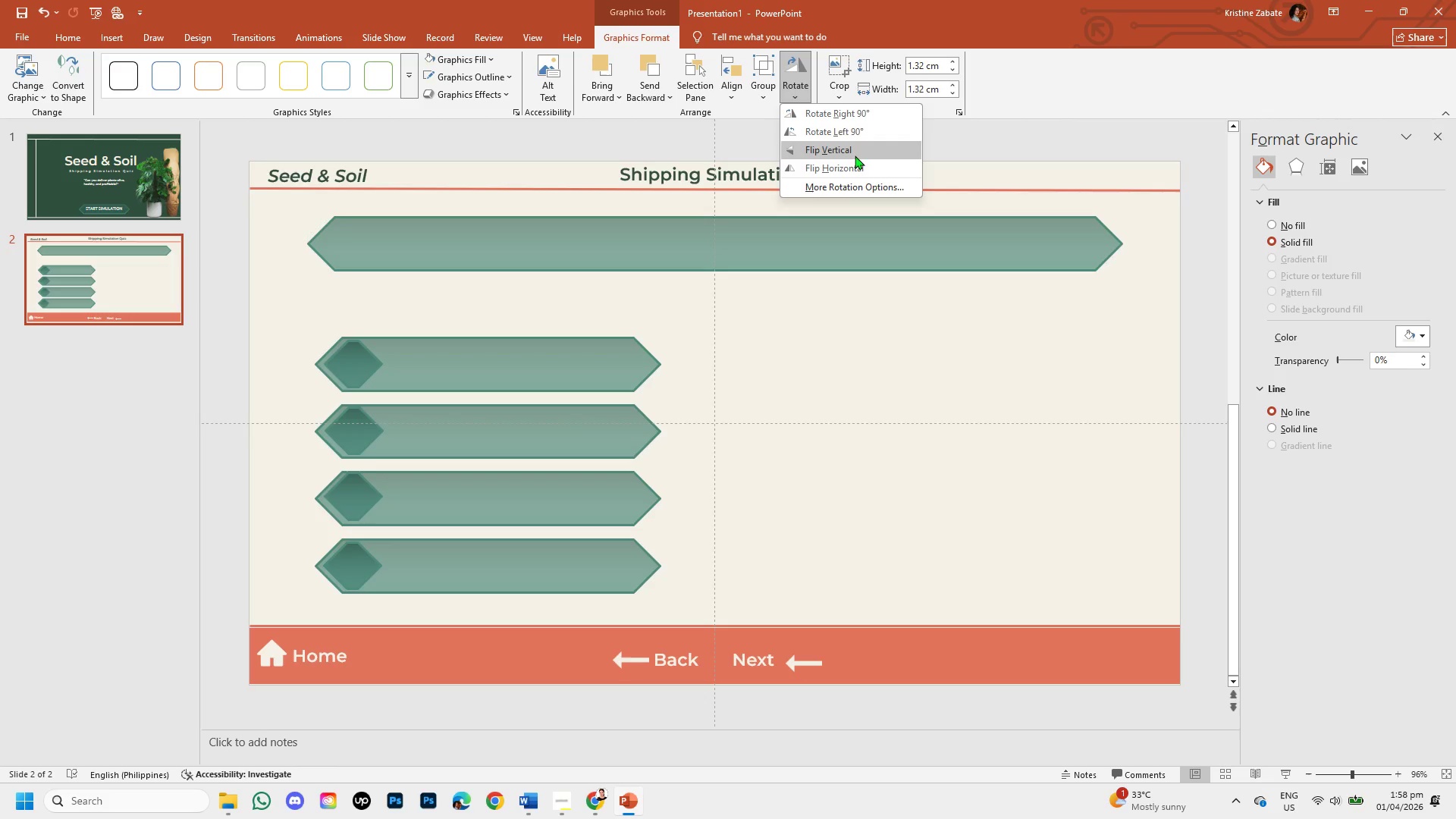 
left_click([855, 168])
 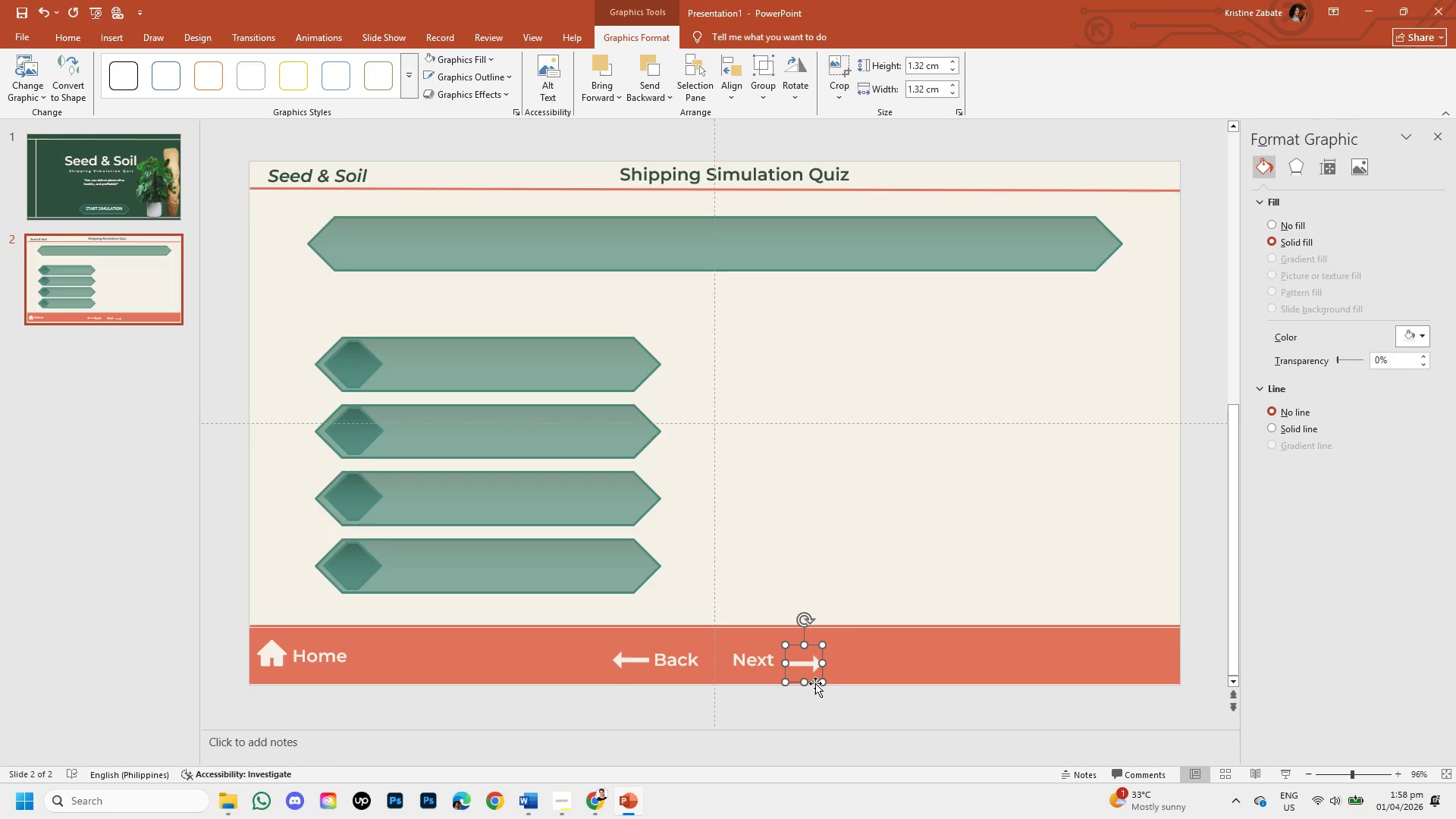 
left_click_drag(start_coordinate=[815, 683], to_coordinate=[809, 678])
 